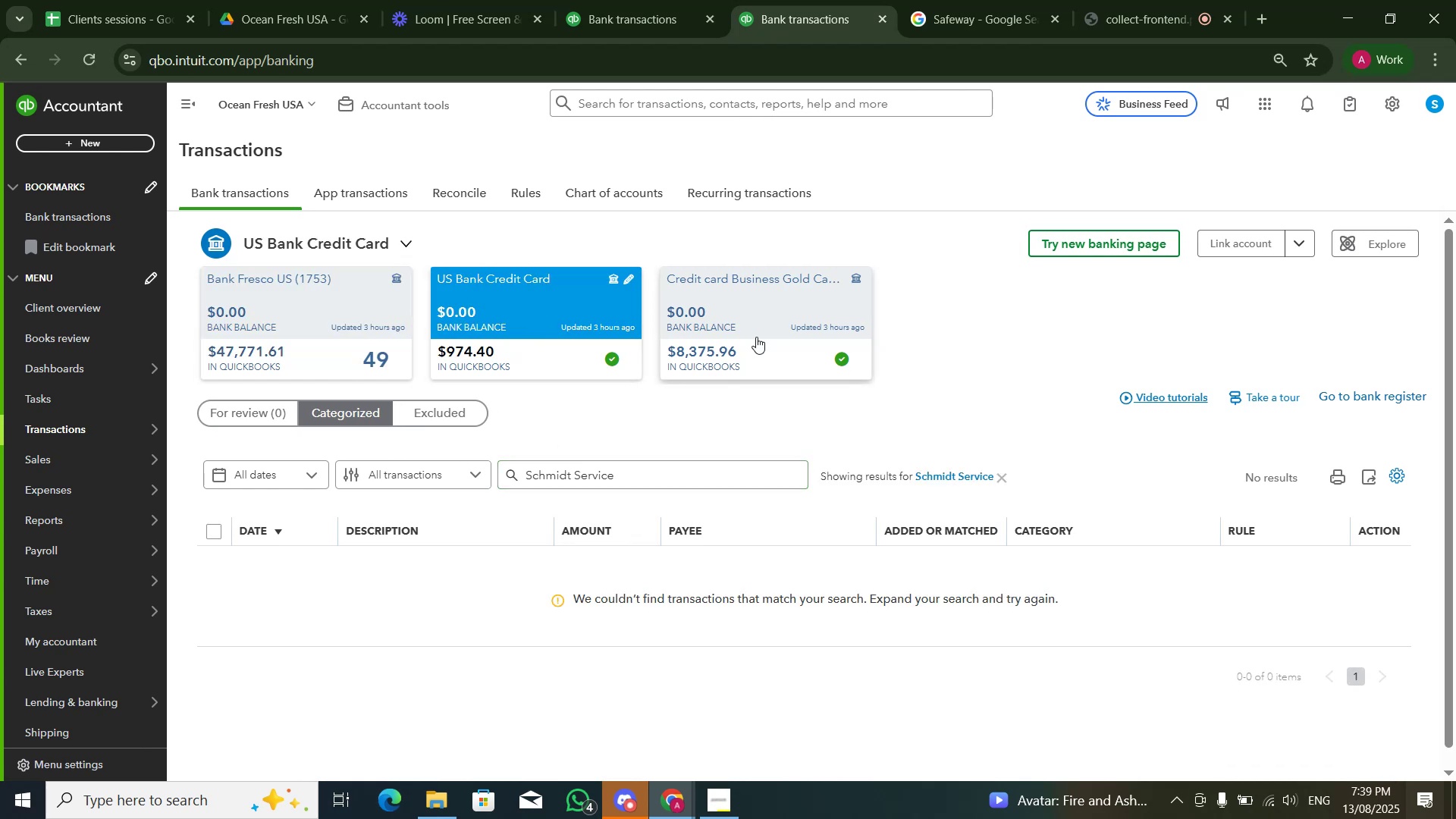 
left_click([757, 337])
 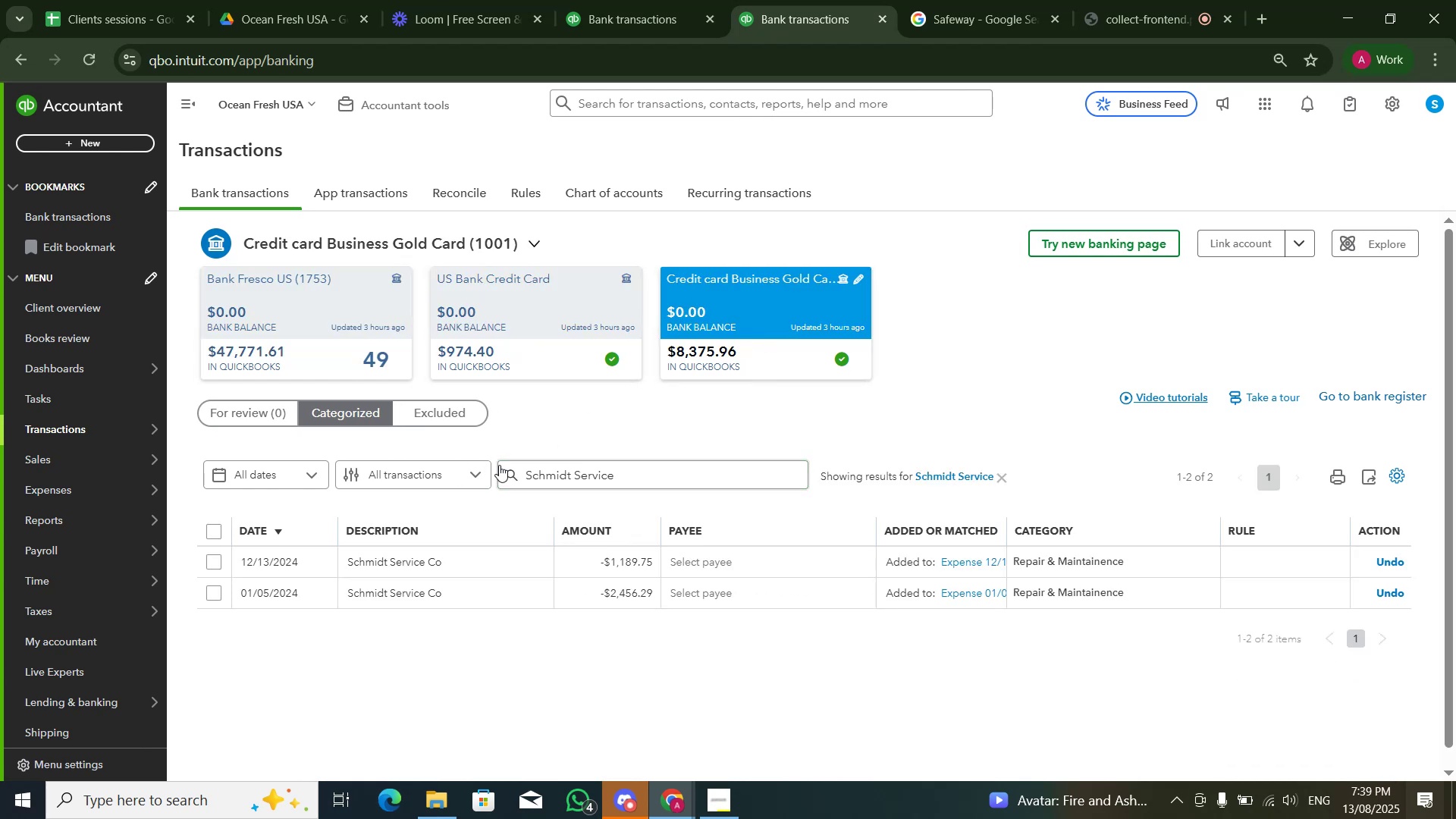 
left_click([256, 408])
 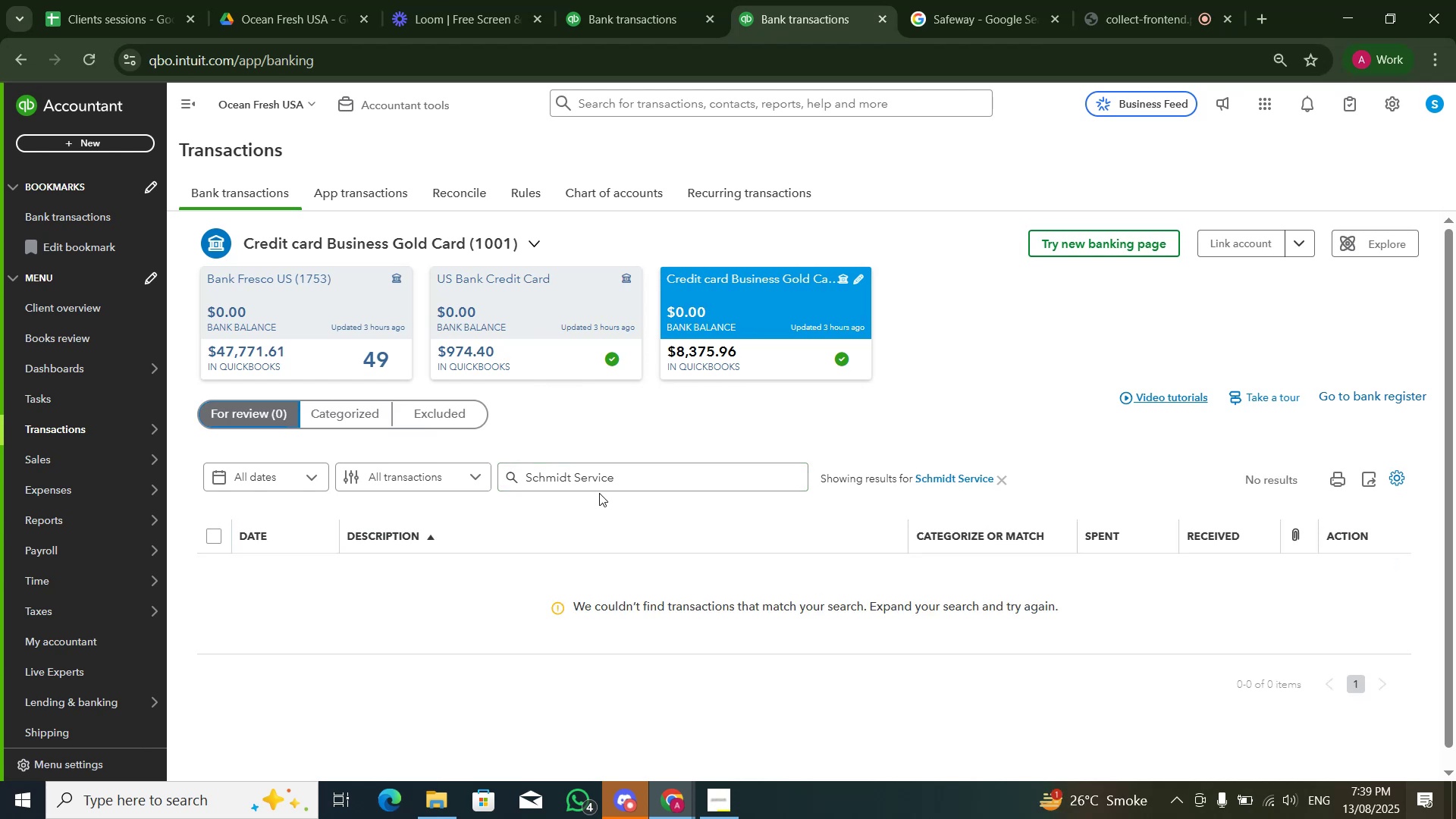 
left_click([328, 312])
 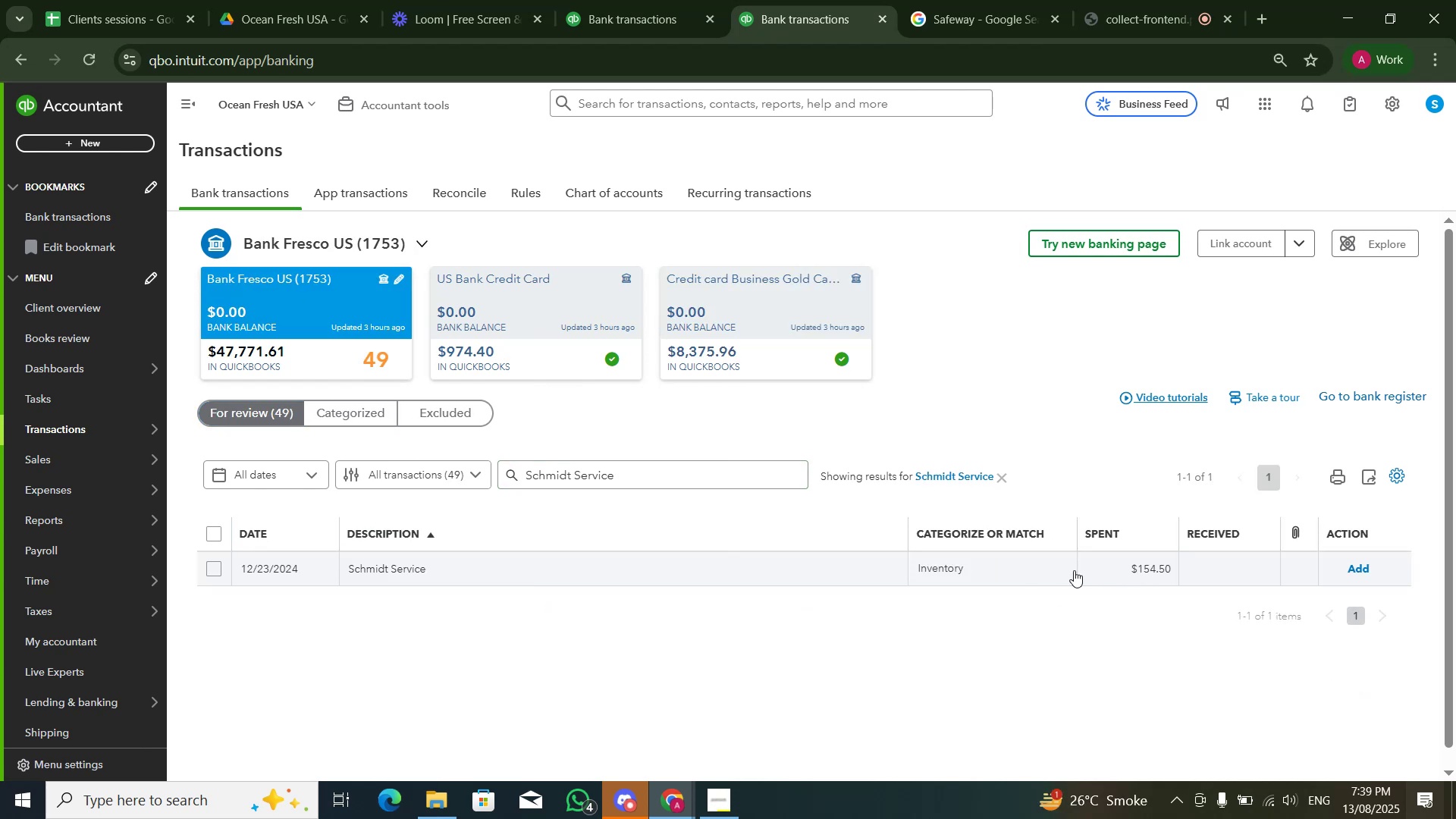 
left_click([838, 581])
 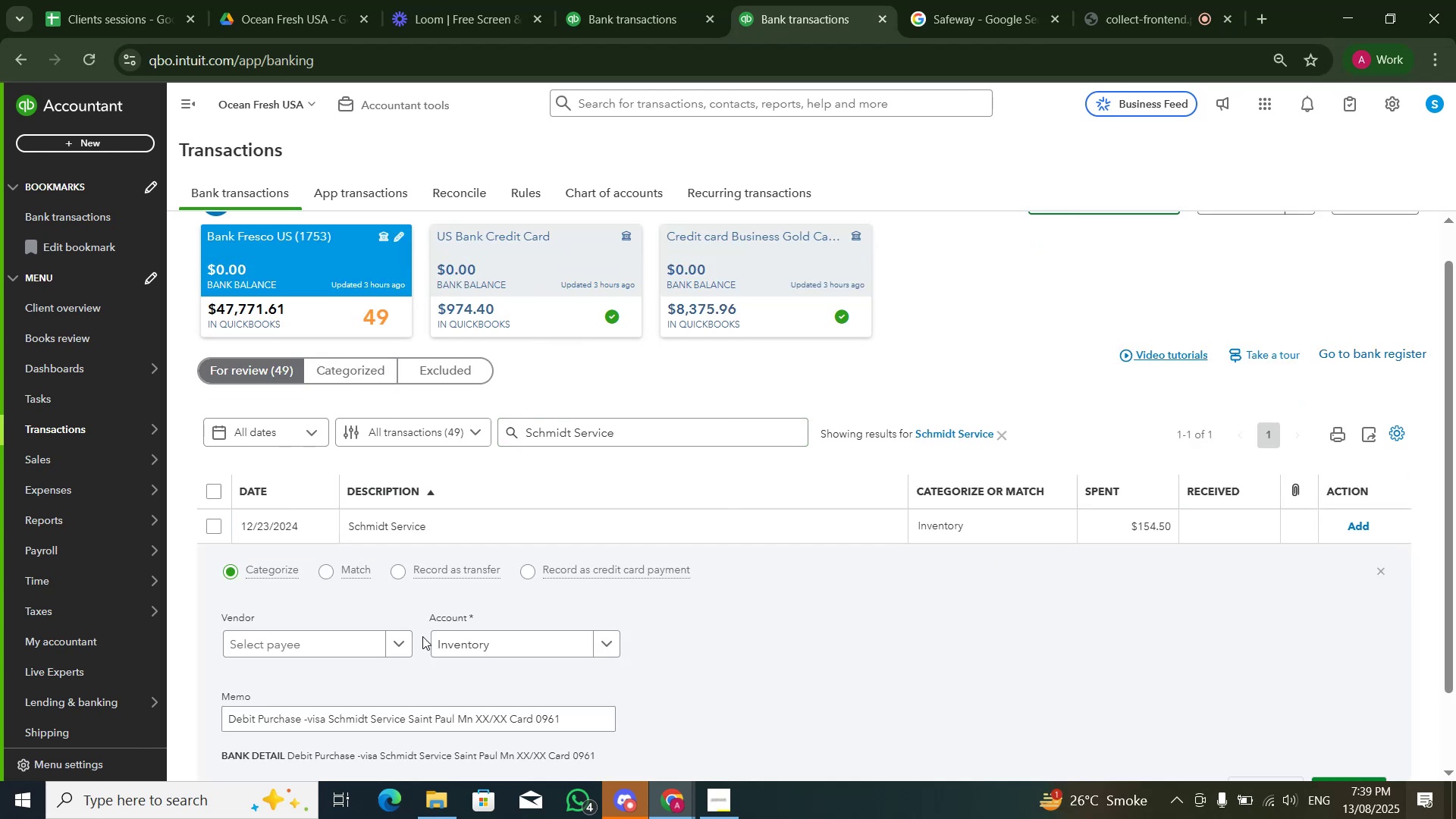 
left_click([447, 645])
 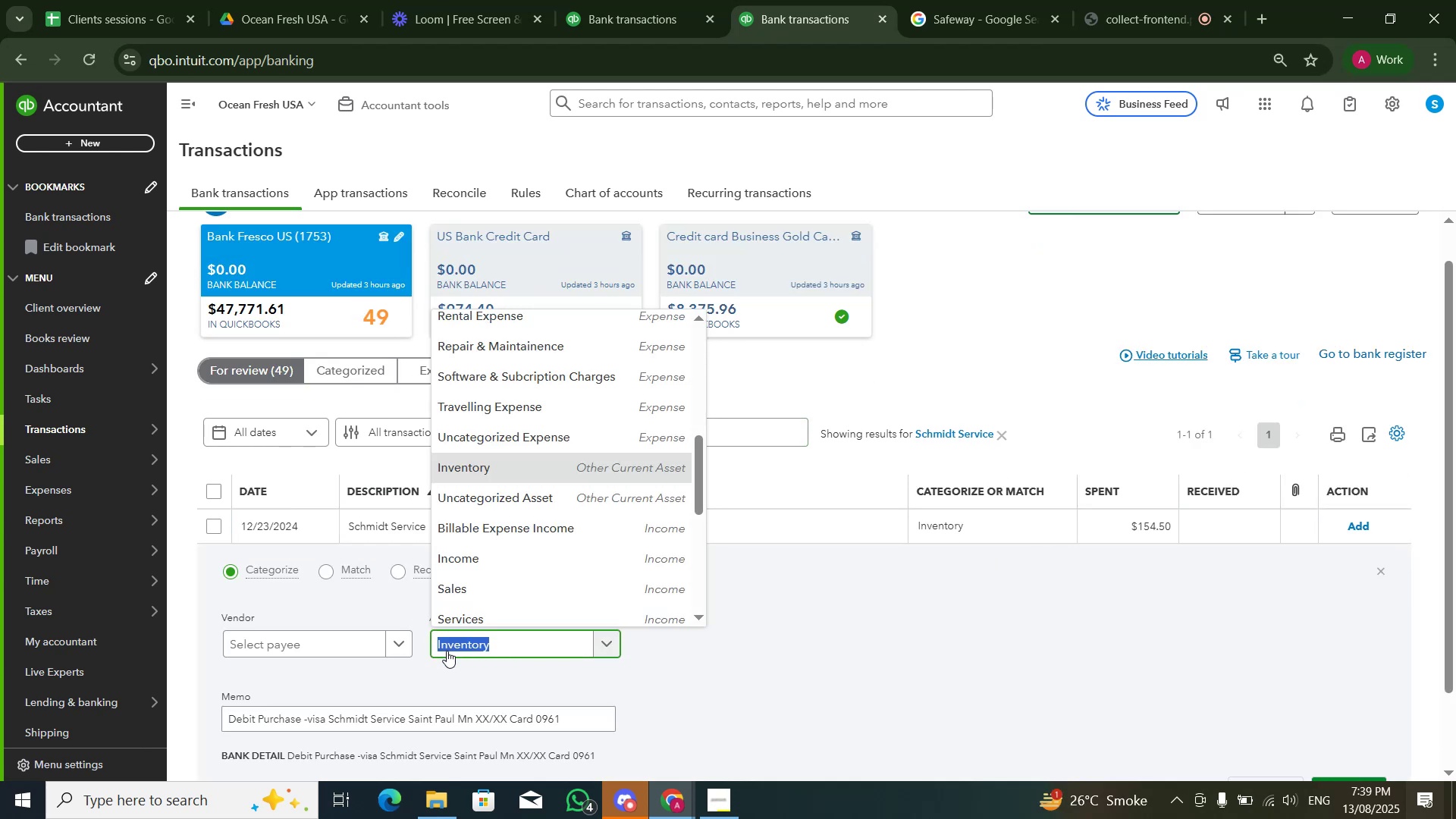 
type(repair)
 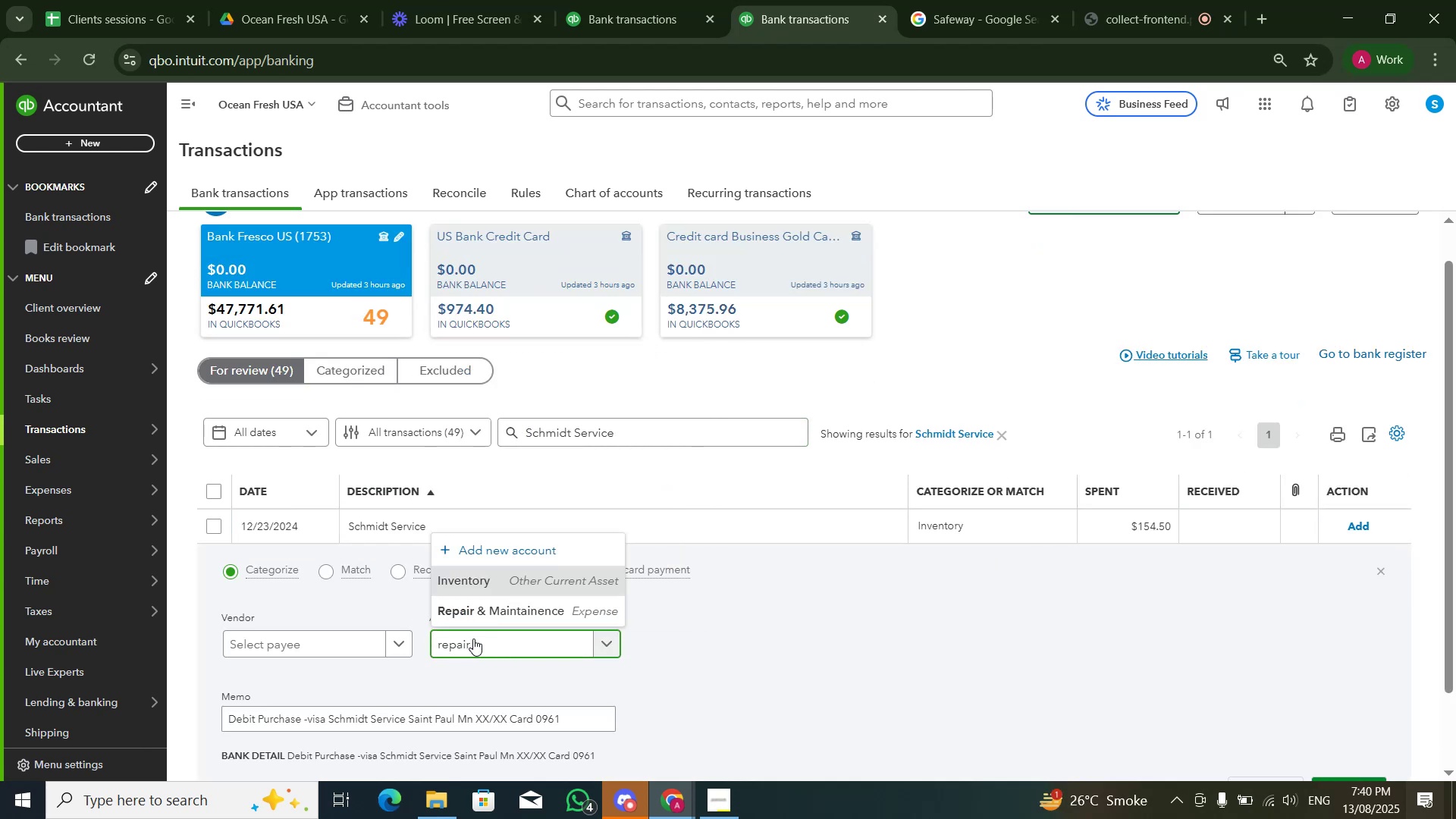 
left_click([498, 623])
 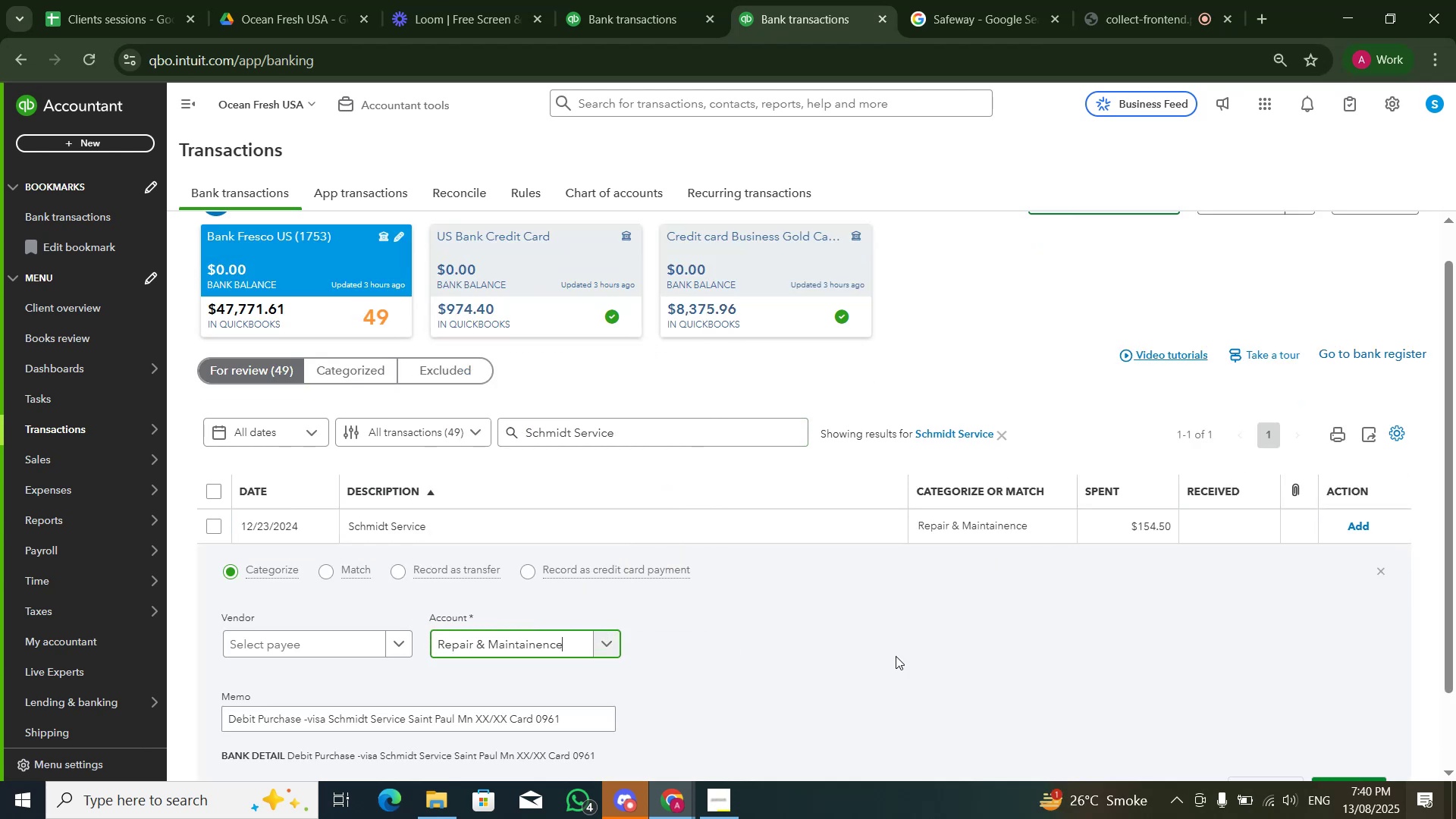 
double_click([896, 656])
 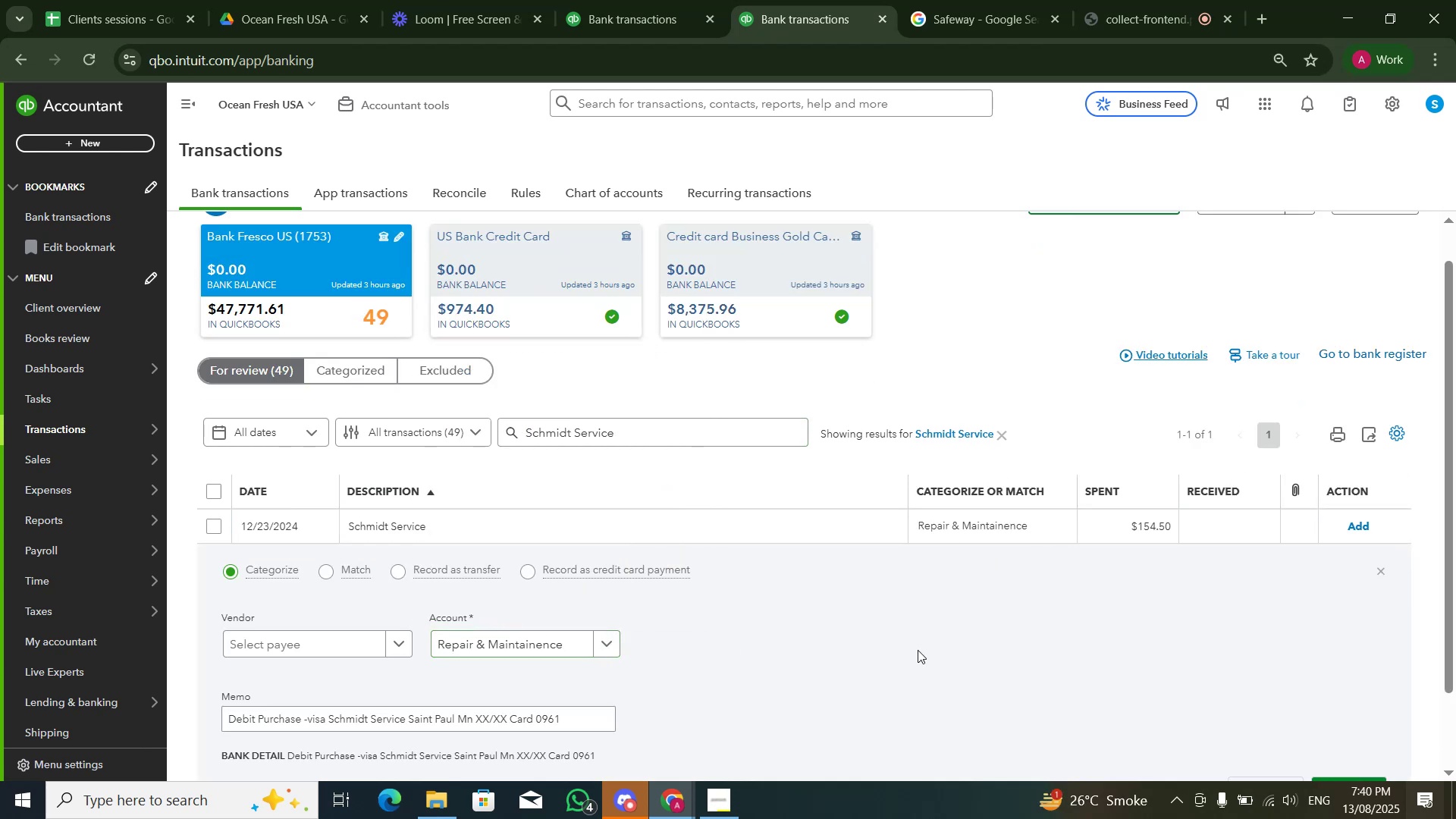 
scroll: coordinate [926, 648], scroll_direction: down, amount: 1.0
 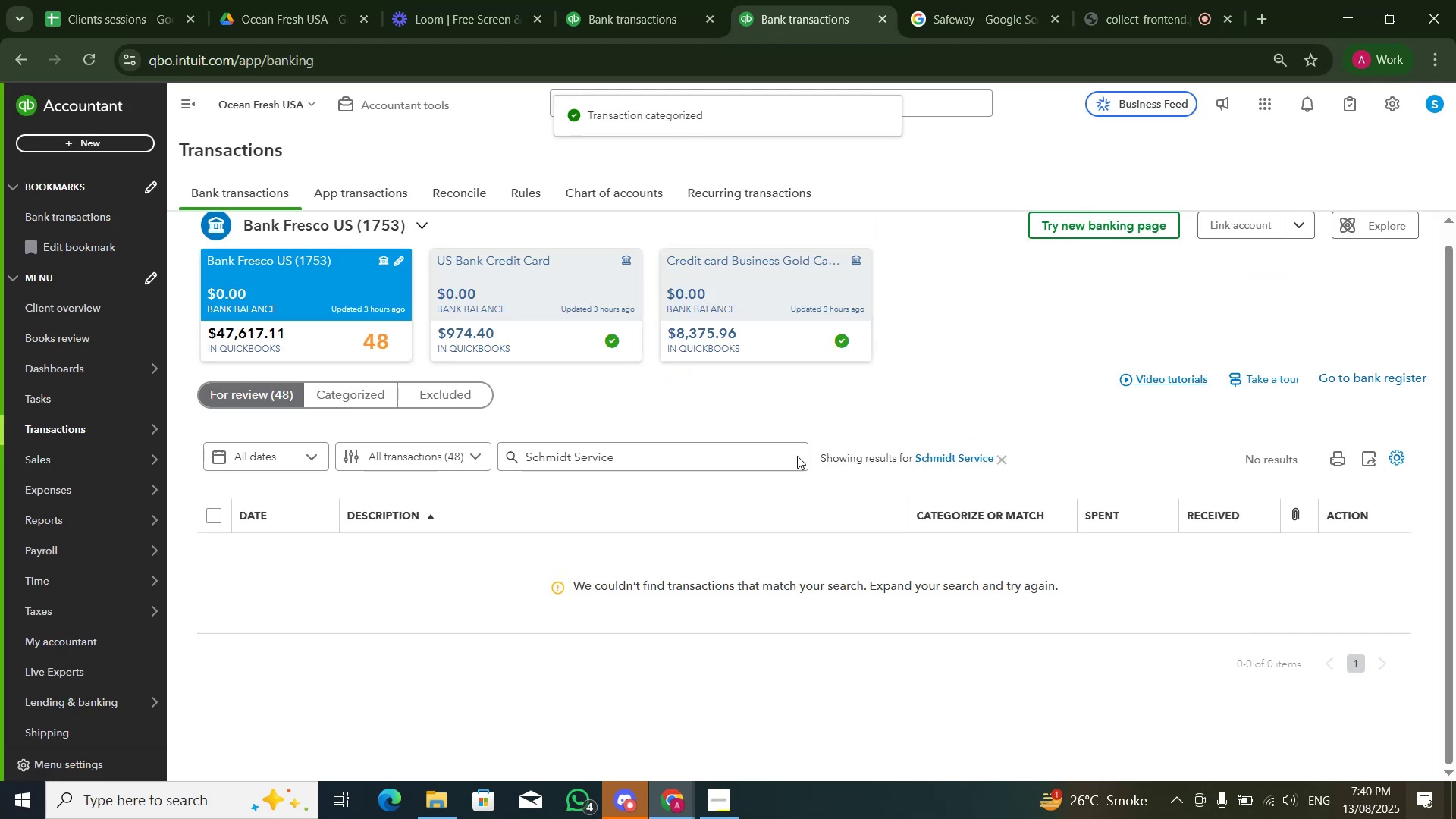 
left_click([1002, 457])
 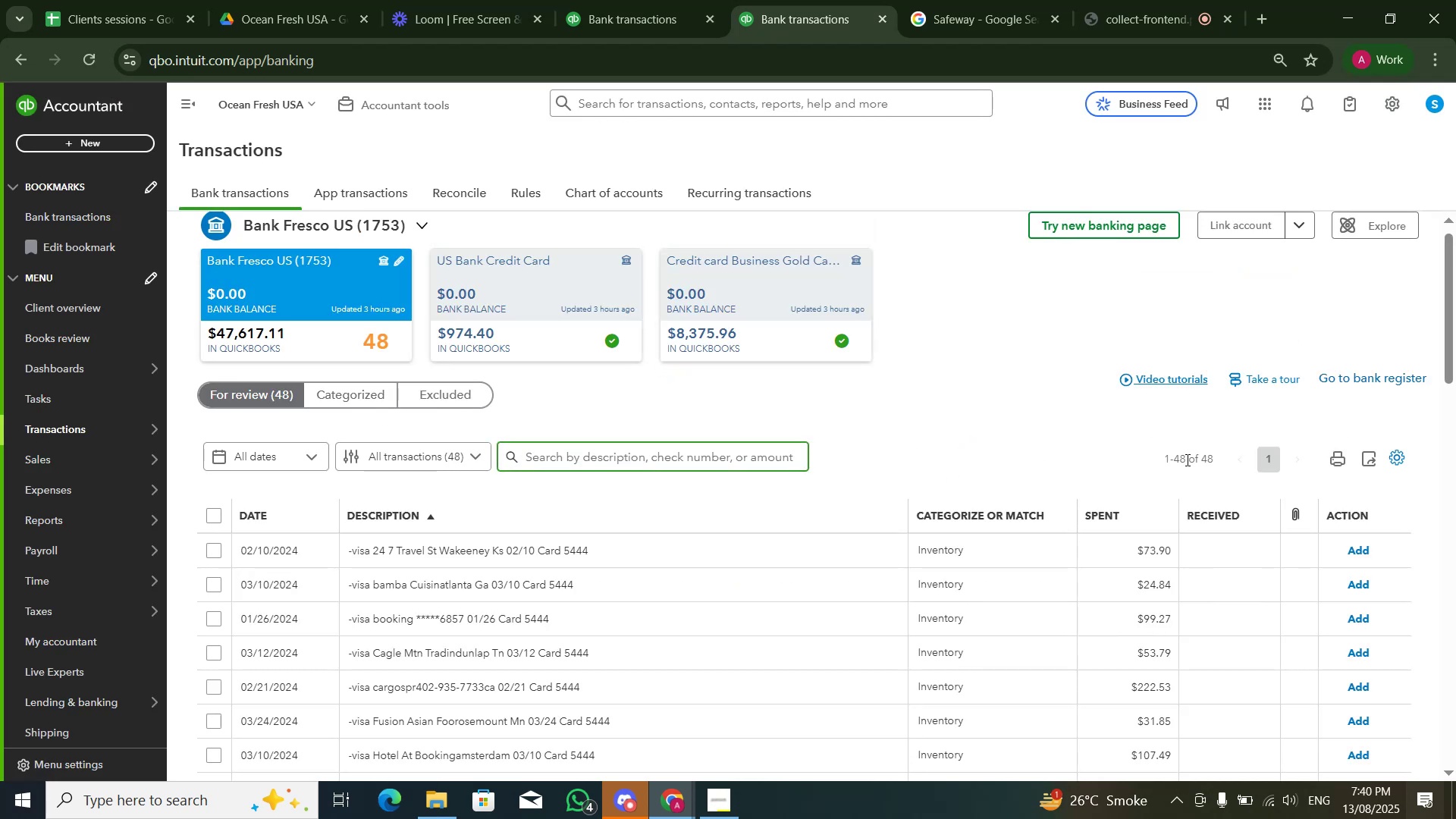 
scroll: coordinate [740, 592], scroll_direction: down, amount: 21.0
 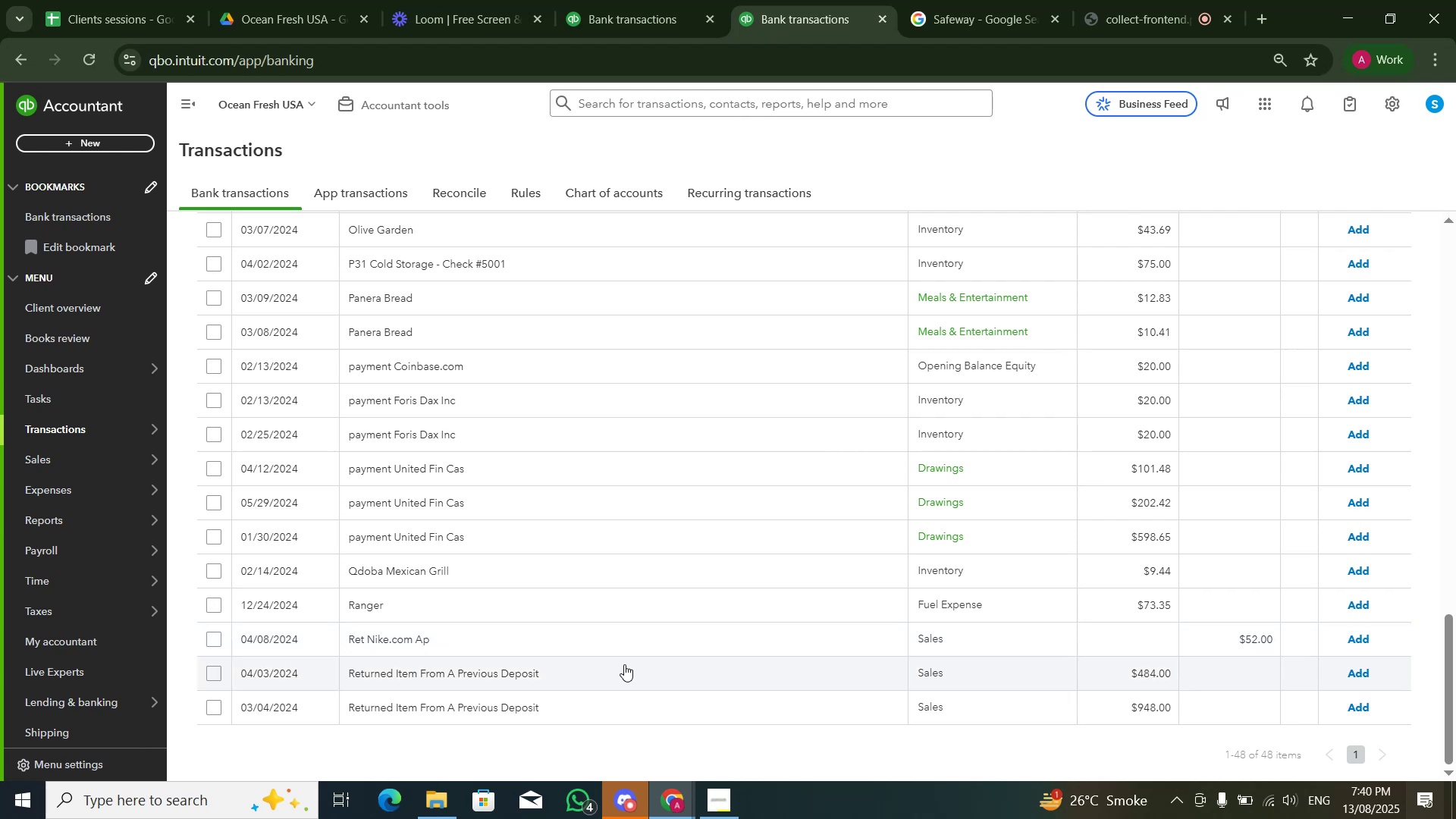 
scroll: coordinate [804, 565], scroll_direction: up, amount: 15.0
 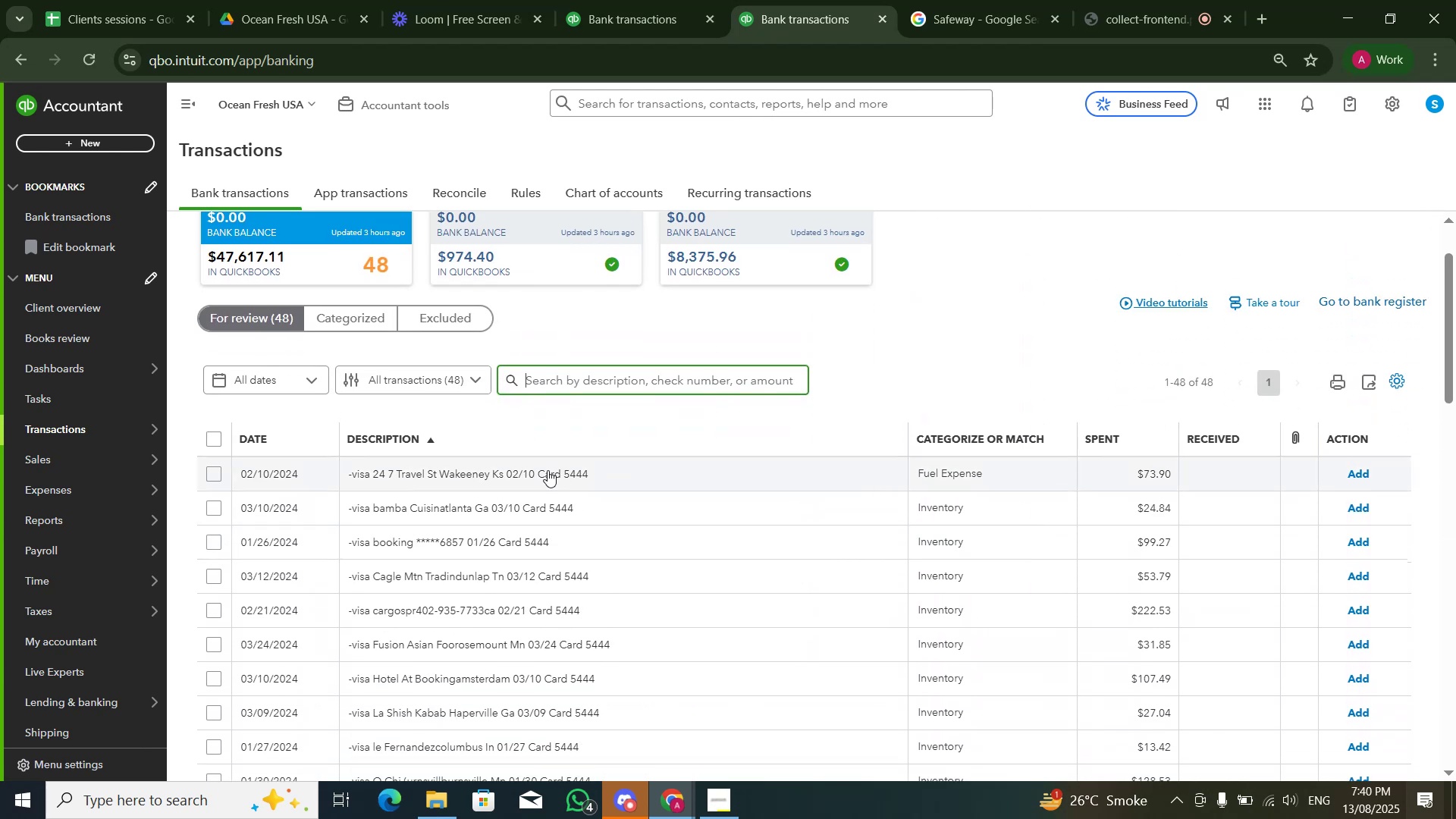 
left_click([548, 470])
 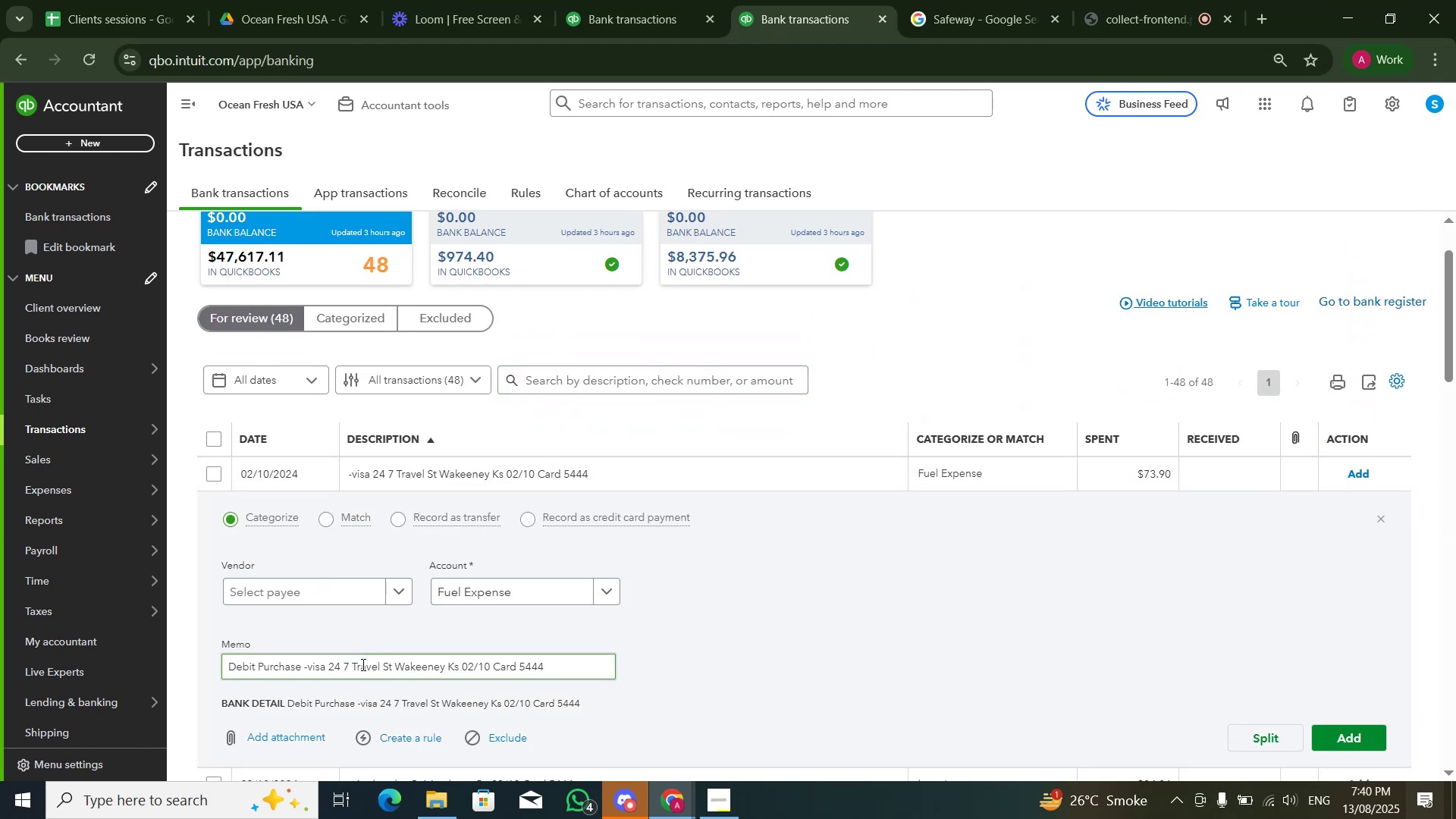 
left_click_drag(start_coordinate=[353, 667], to_coordinate=[444, 670])
 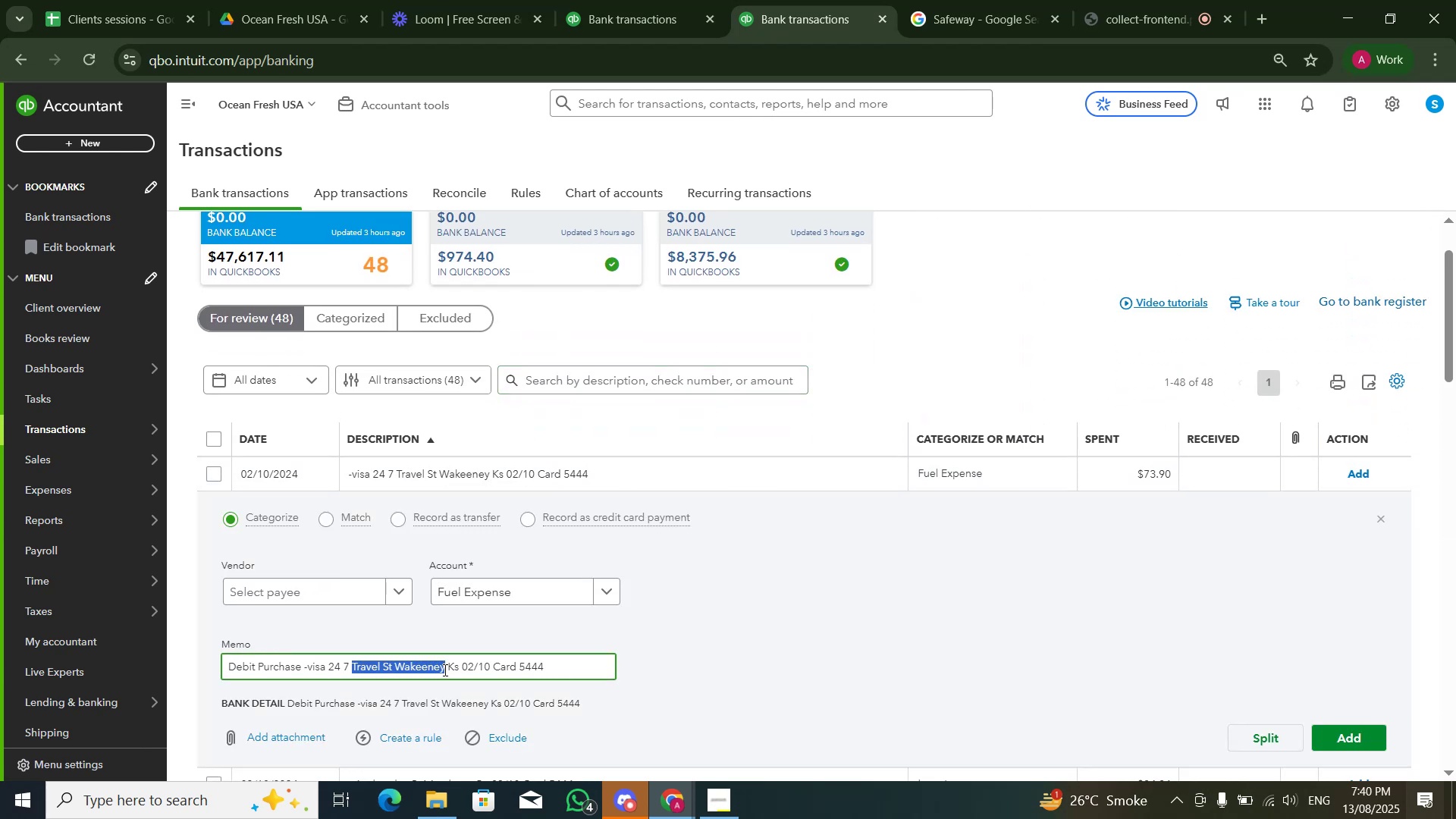 
key(Control+C)
 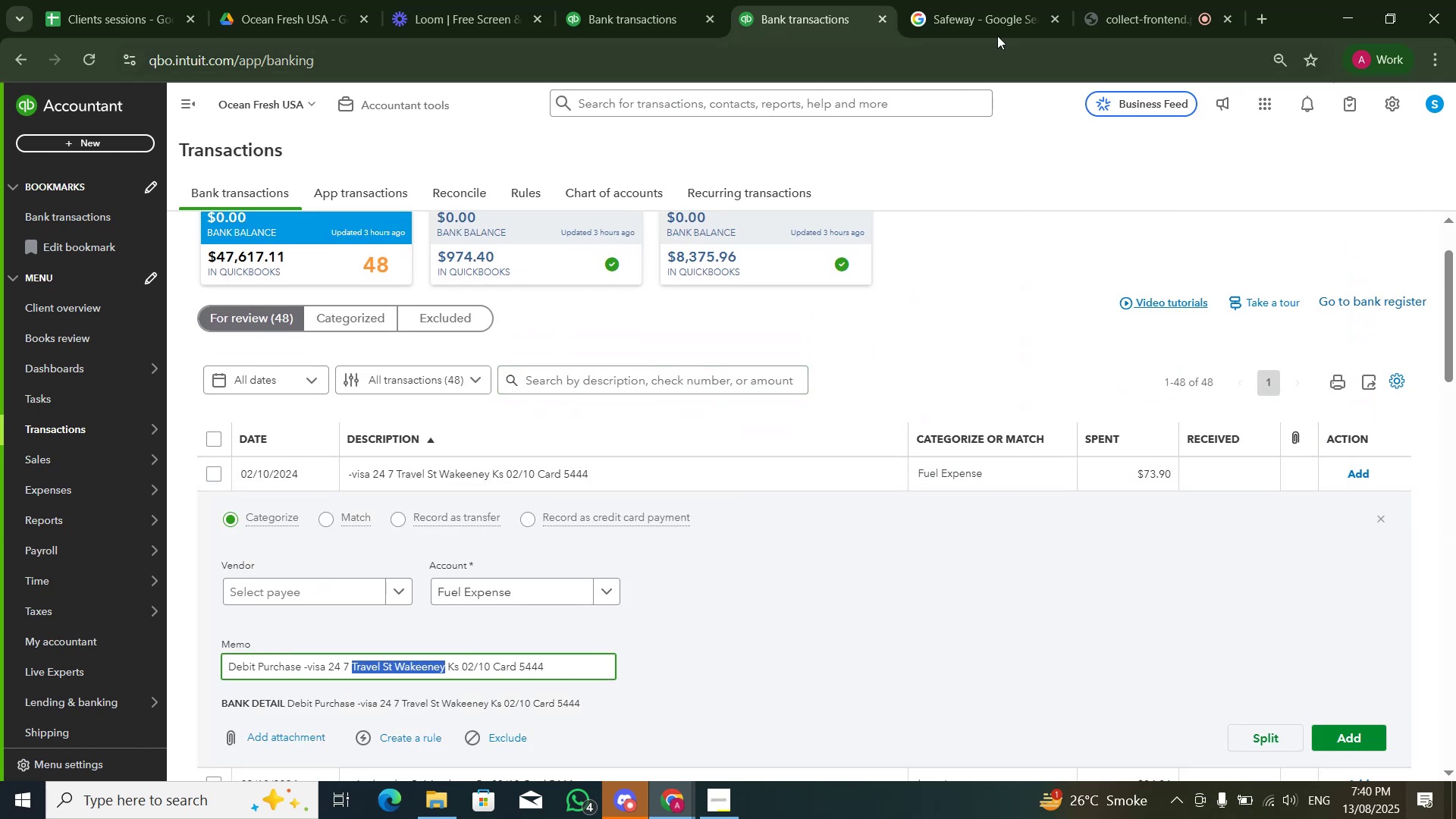 
left_click([996, 26])
 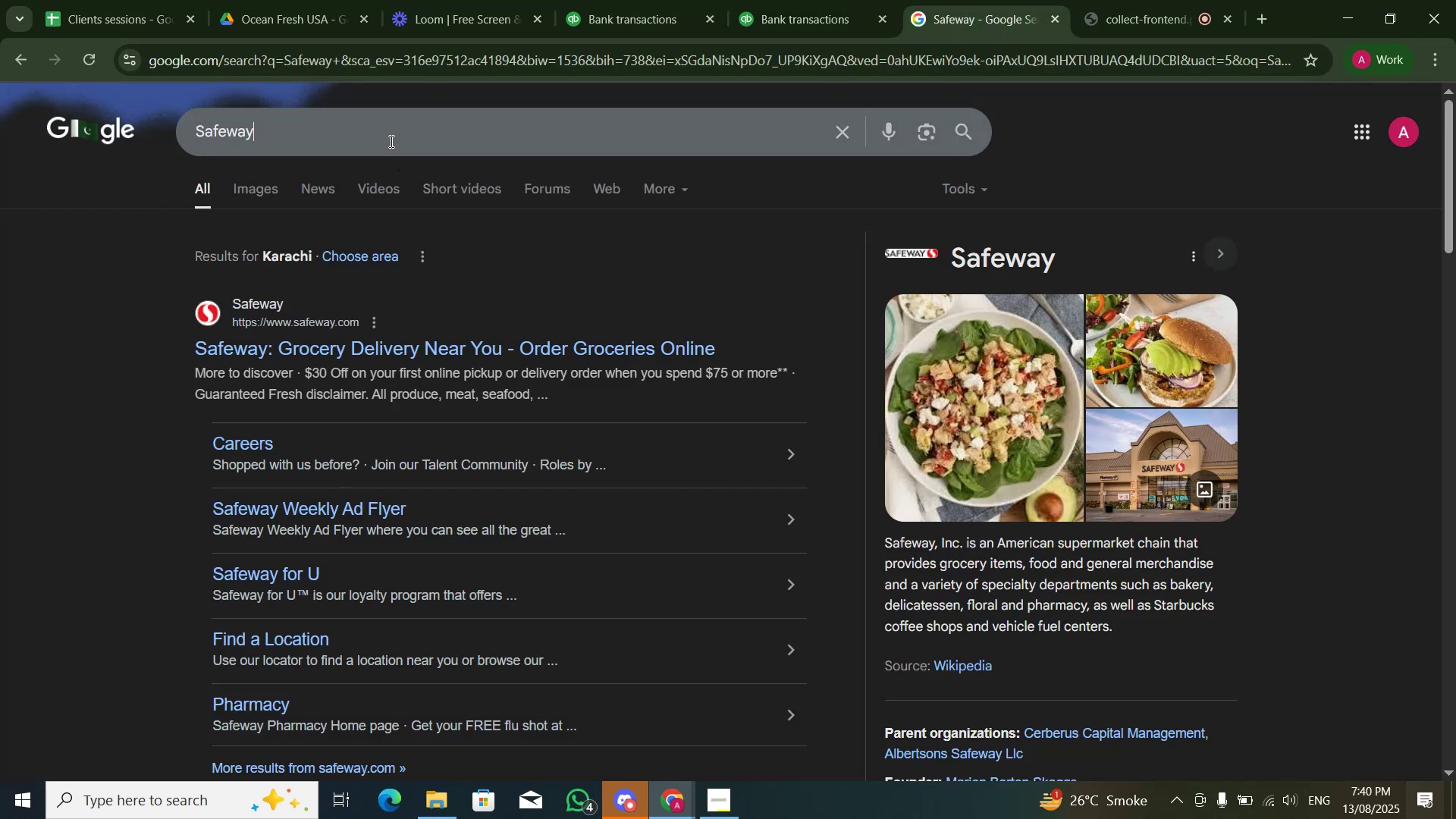 
double_click([390, 141])
 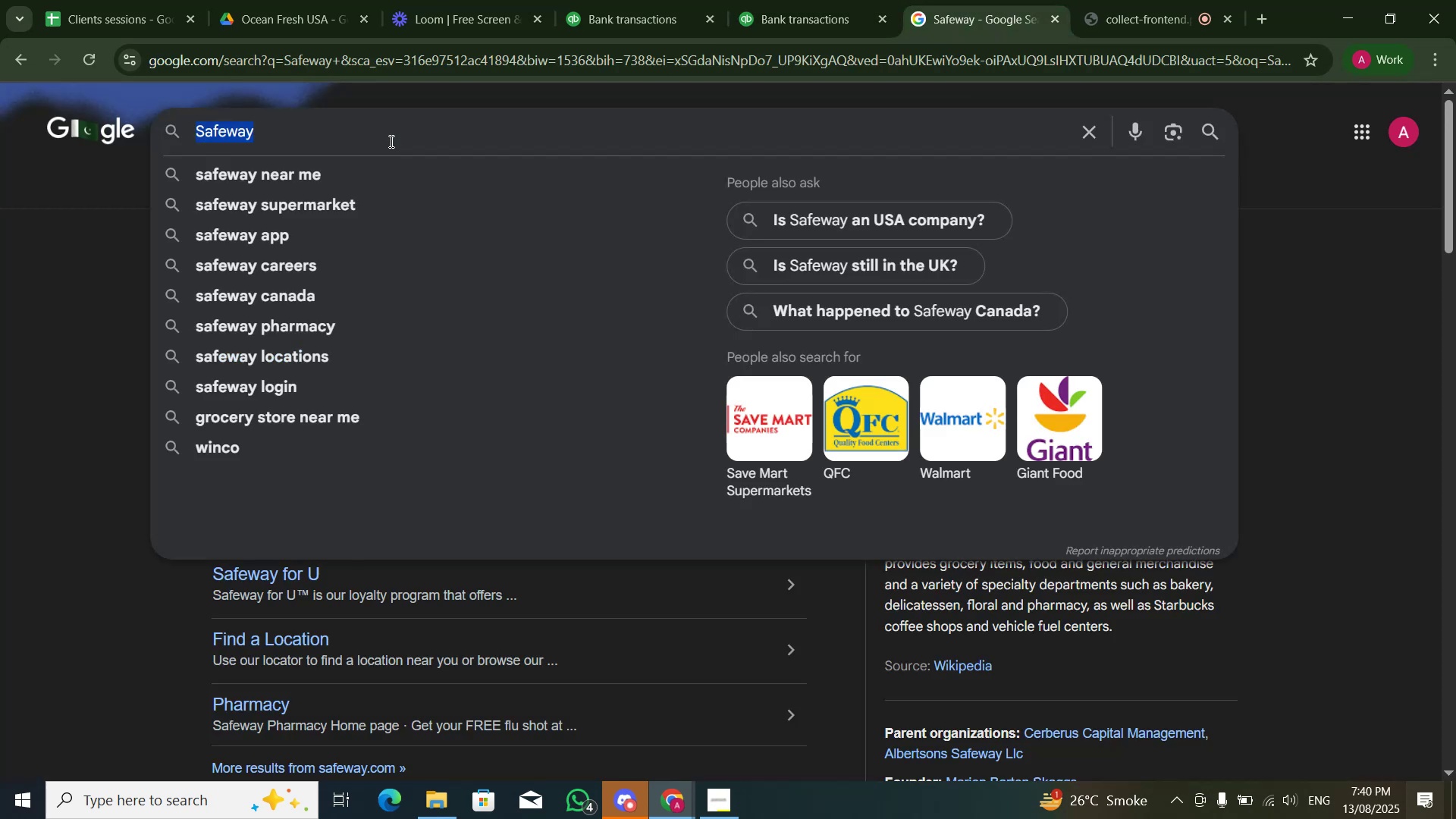 
key(Control+V)
 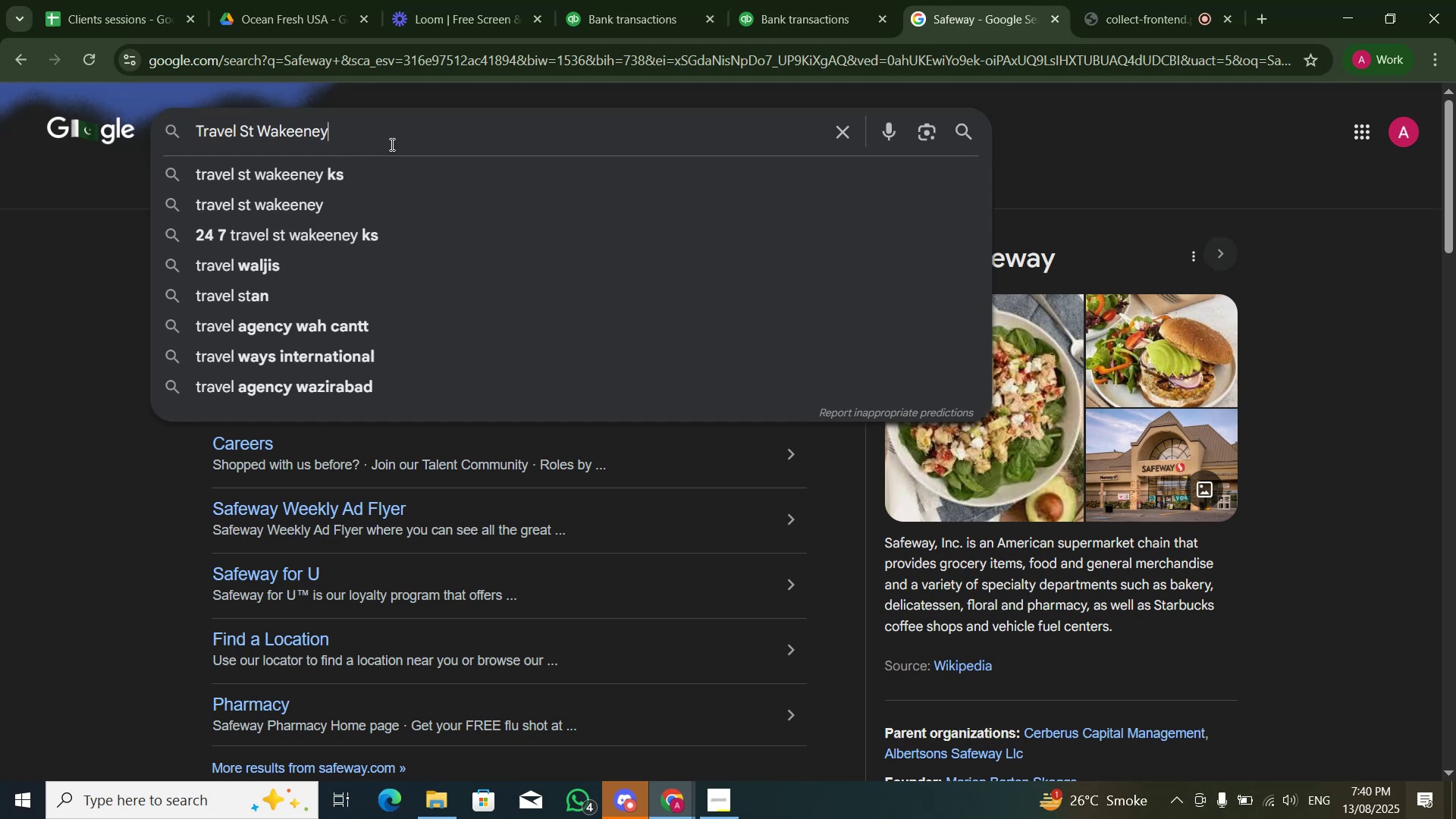 
key(NumpadEnter)
 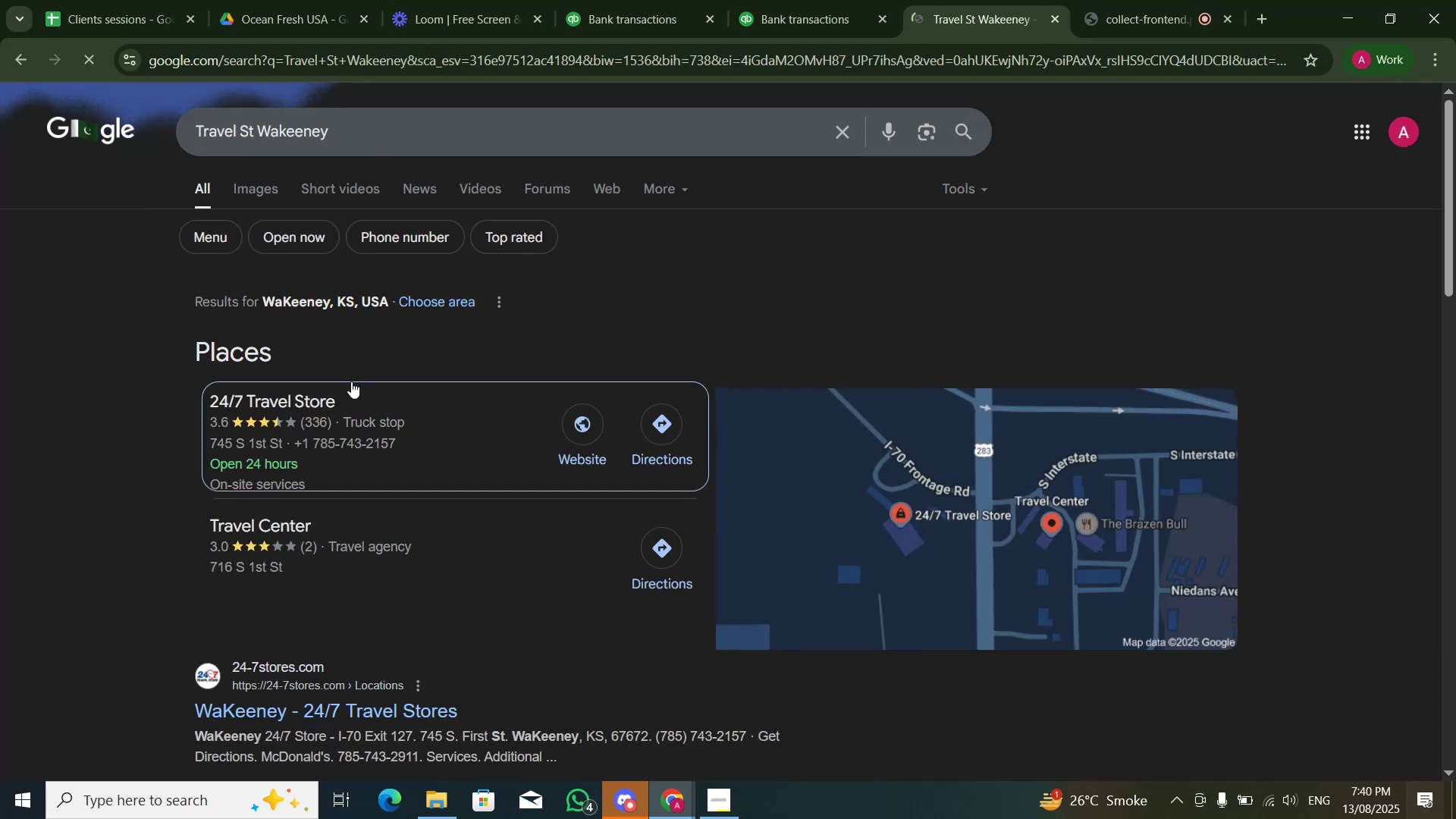 
scroll: coordinate [617, 629], scroll_direction: down, amount: 7.0
 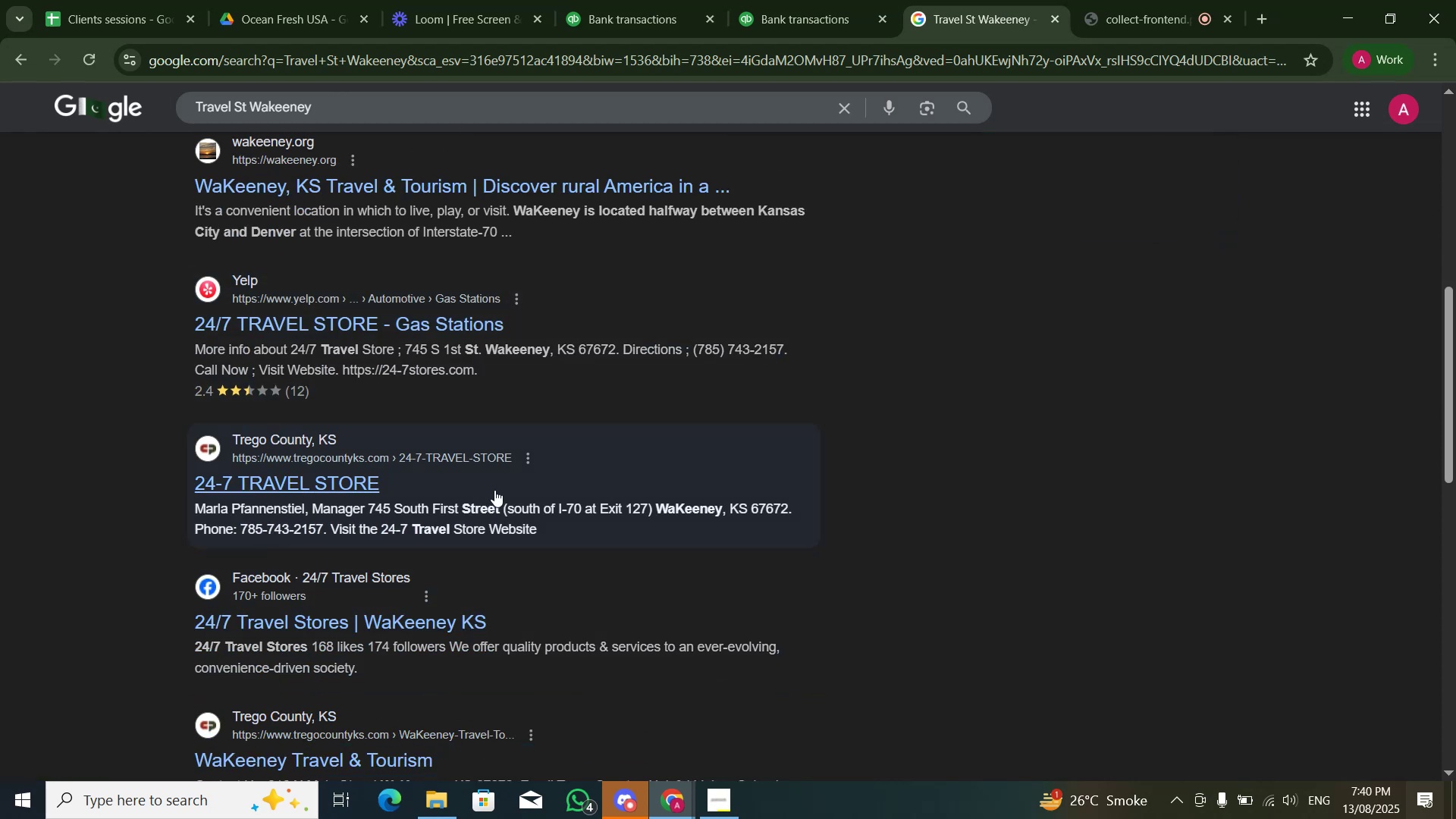 
scroll: coordinate [616, 479], scroll_direction: up, amount: 6.0
 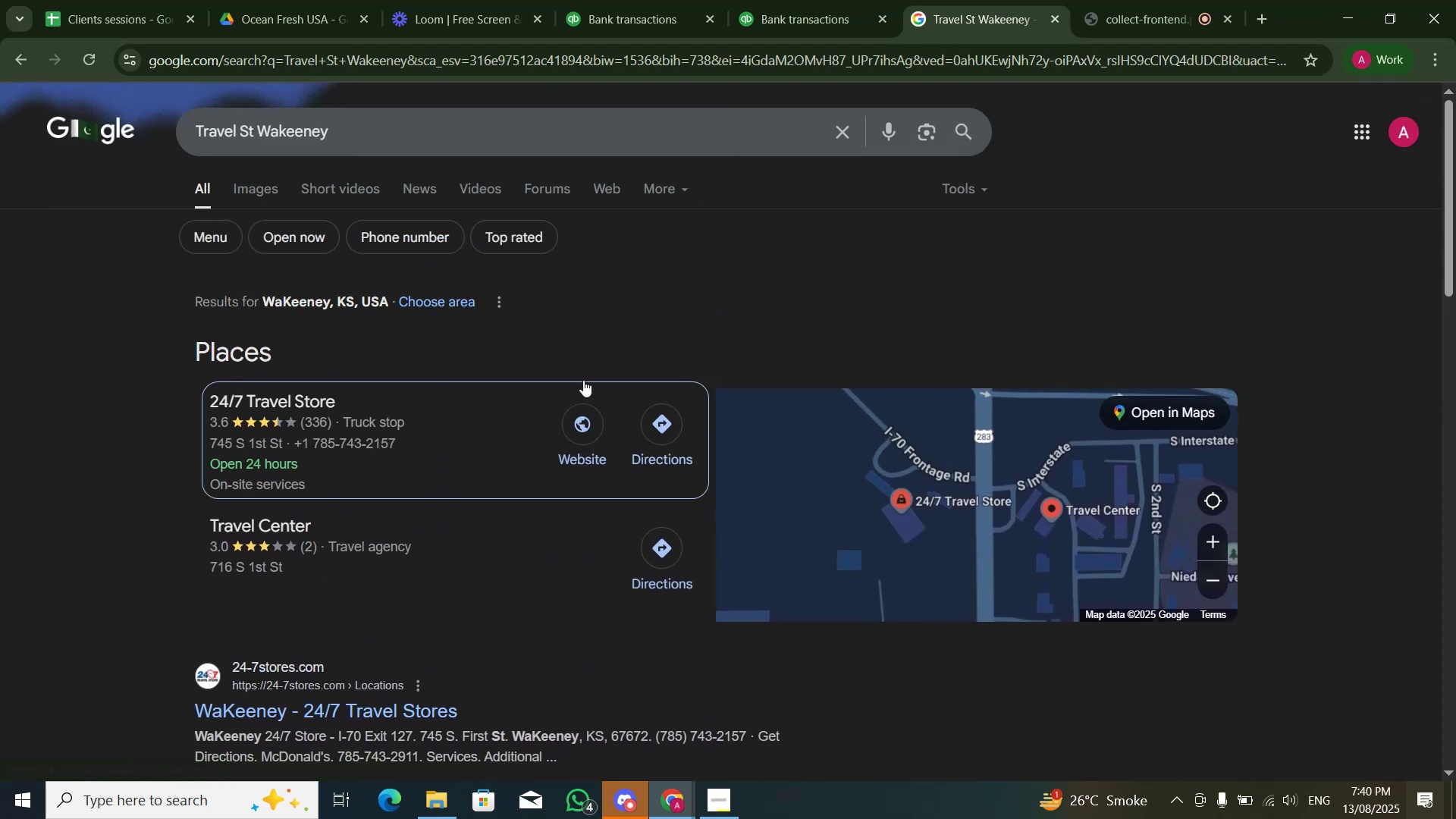 
scroll: coordinate [525, 507], scroll_direction: down, amount: 4.0
 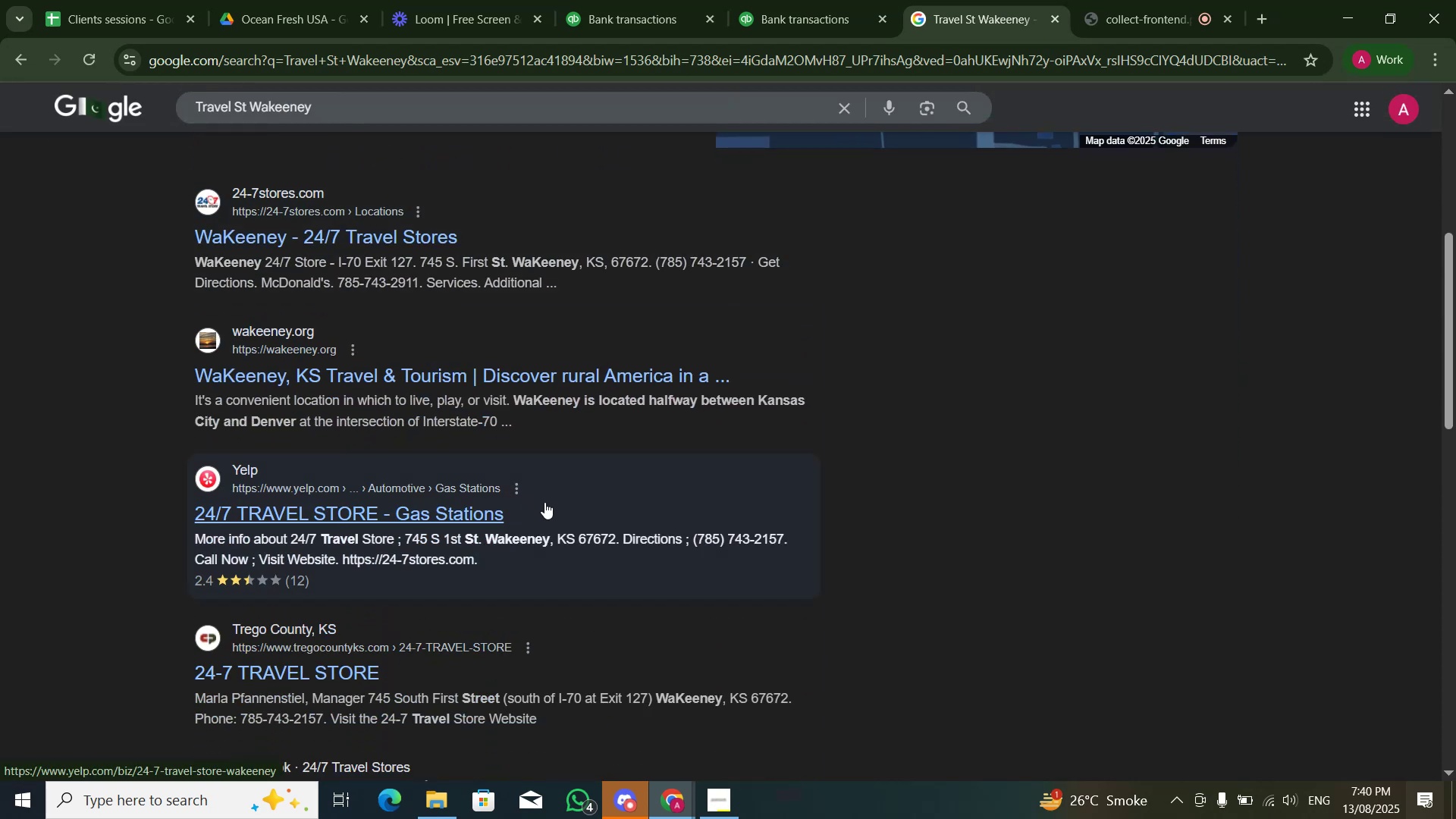 
wait(8.48)
 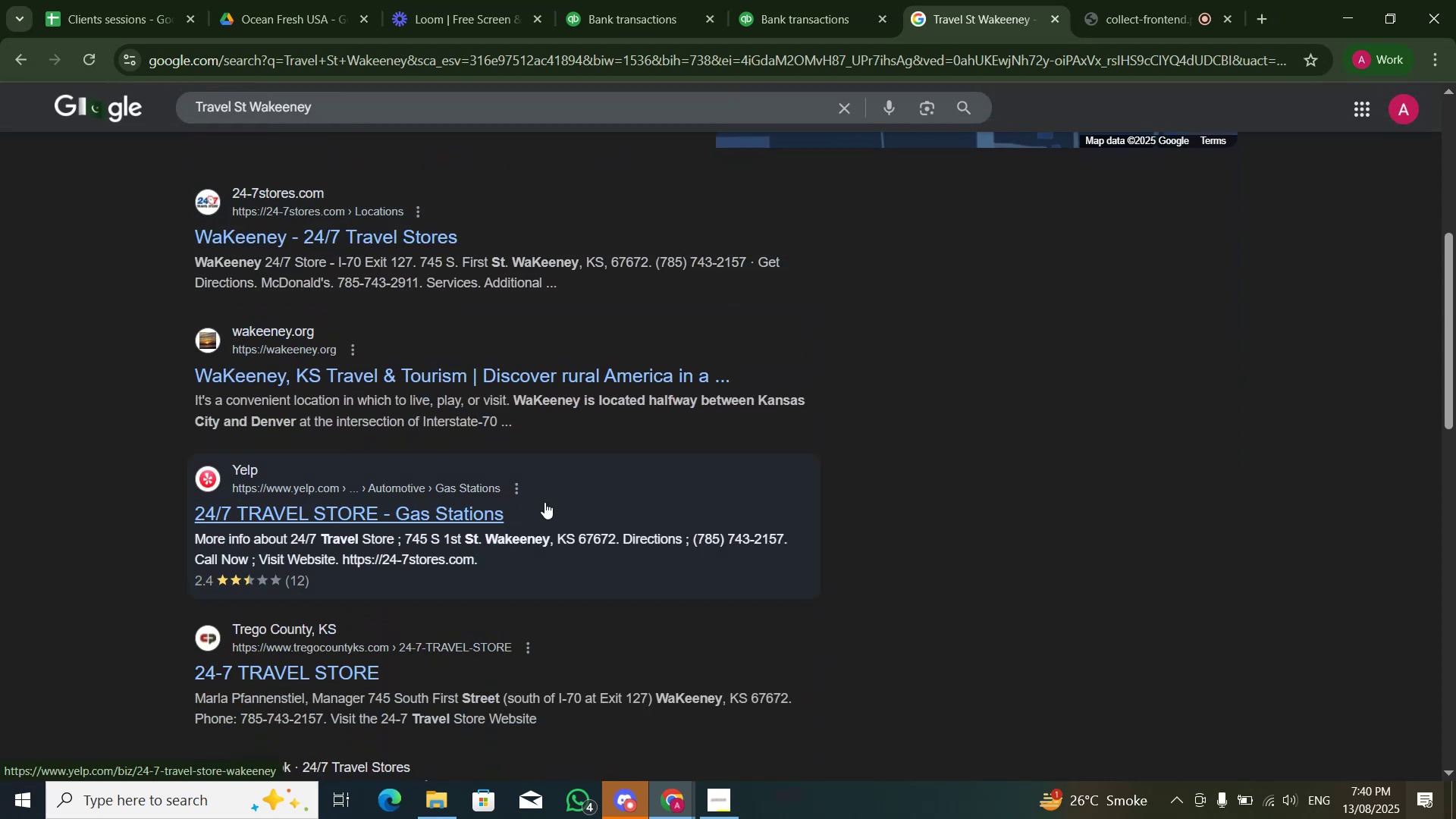 
left_click([780, 14])
 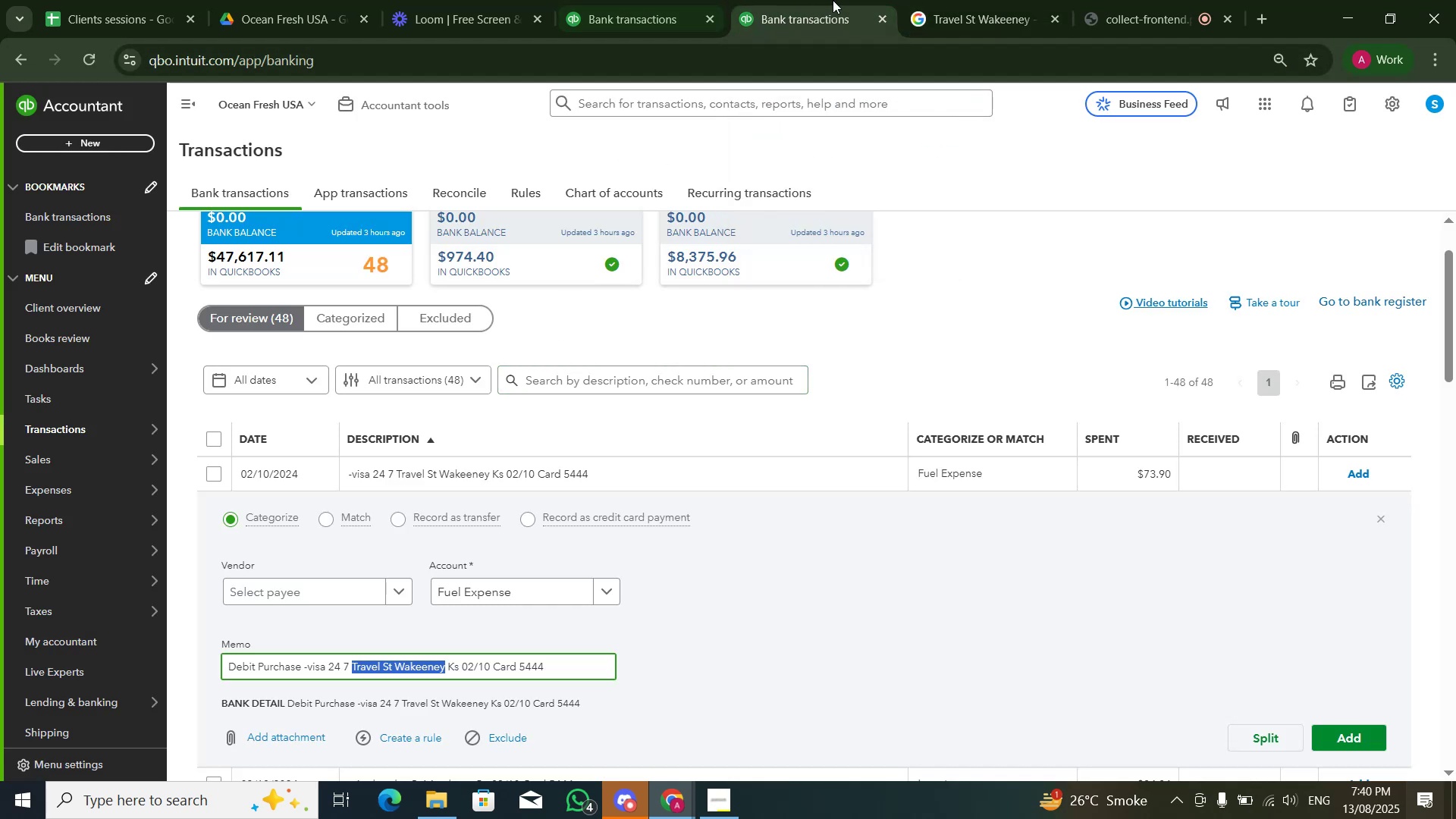 
left_click([951, 0])
 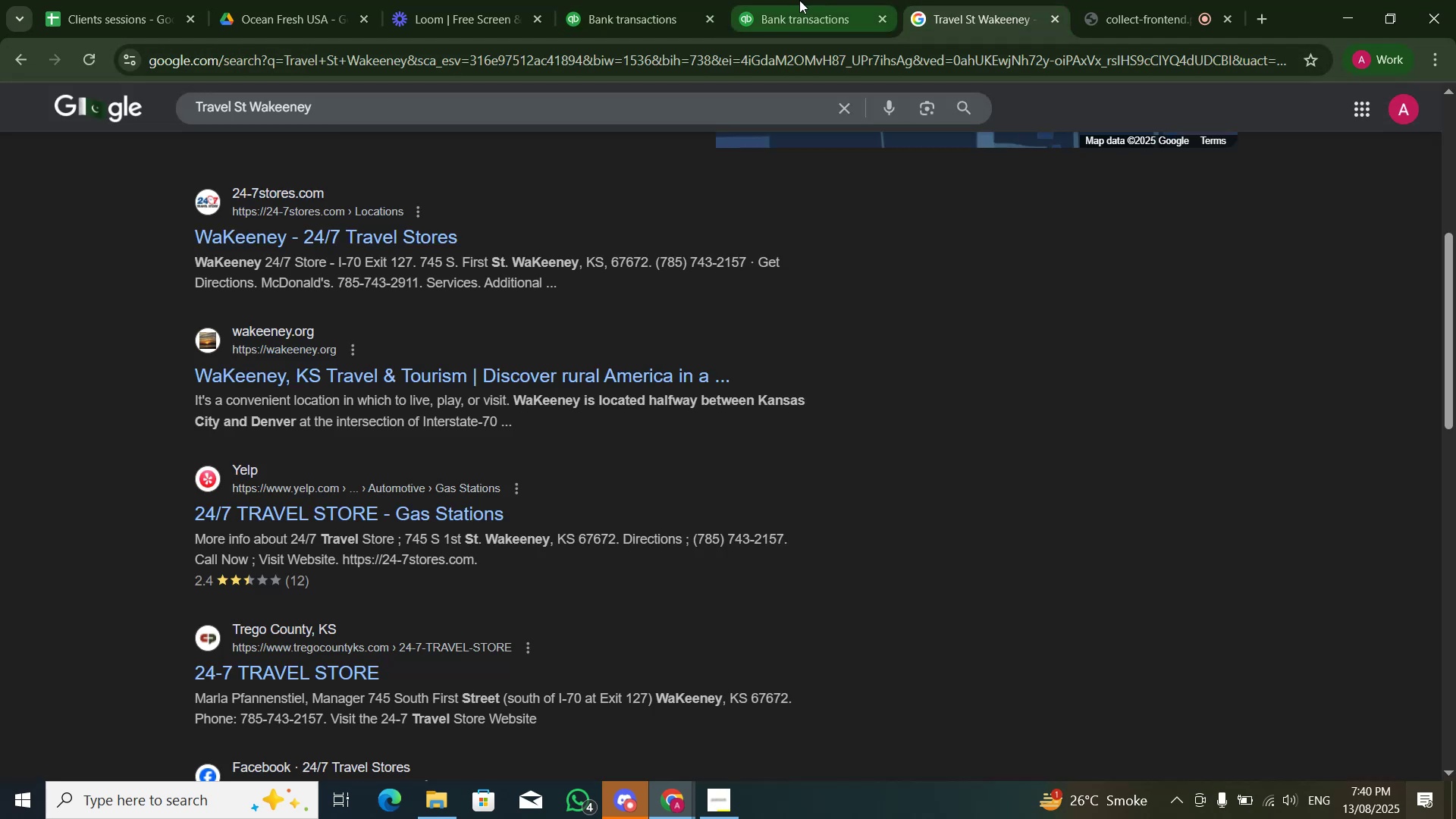 
left_click([799, 0])
 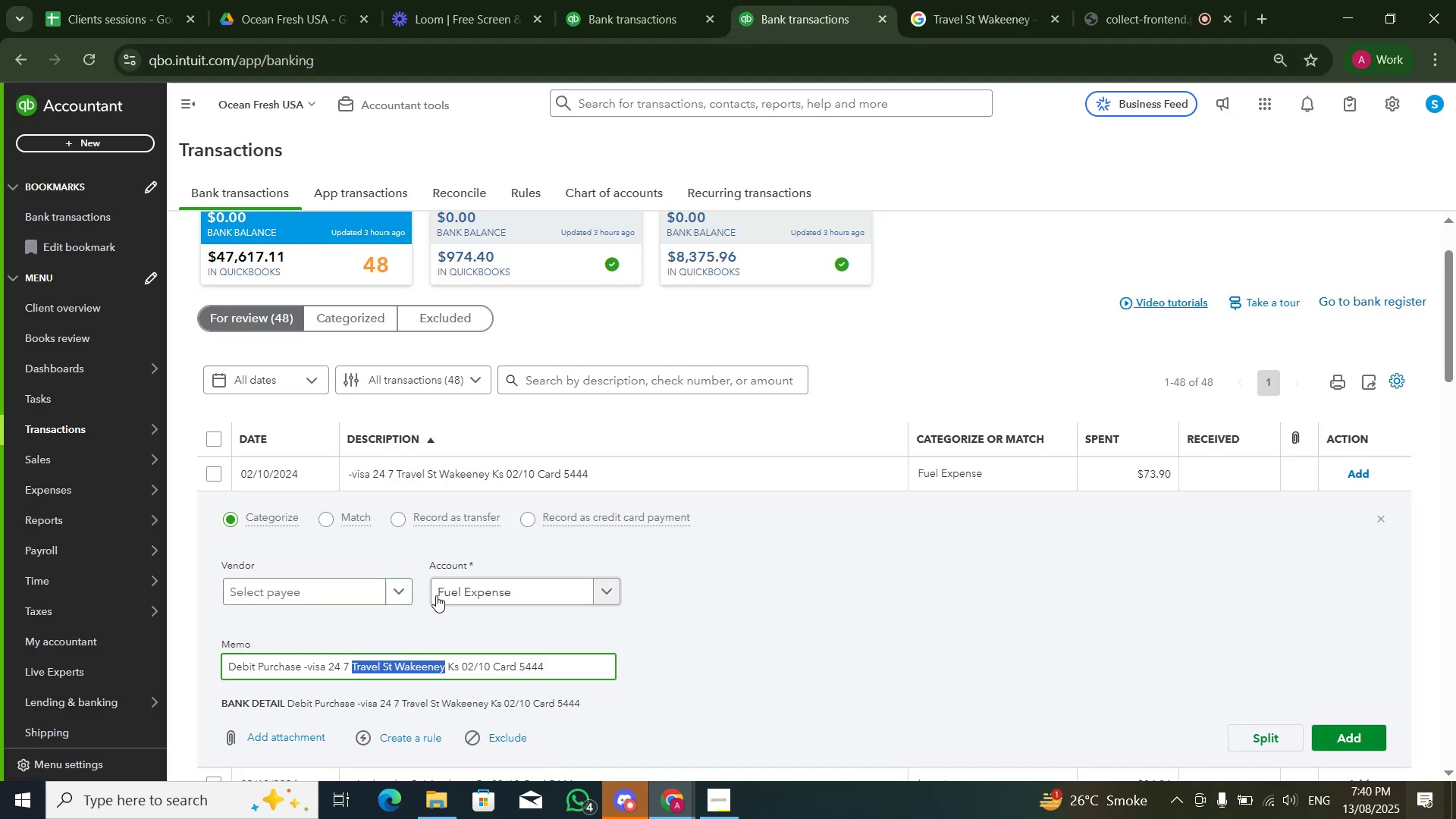 
left_click([444, 595])
 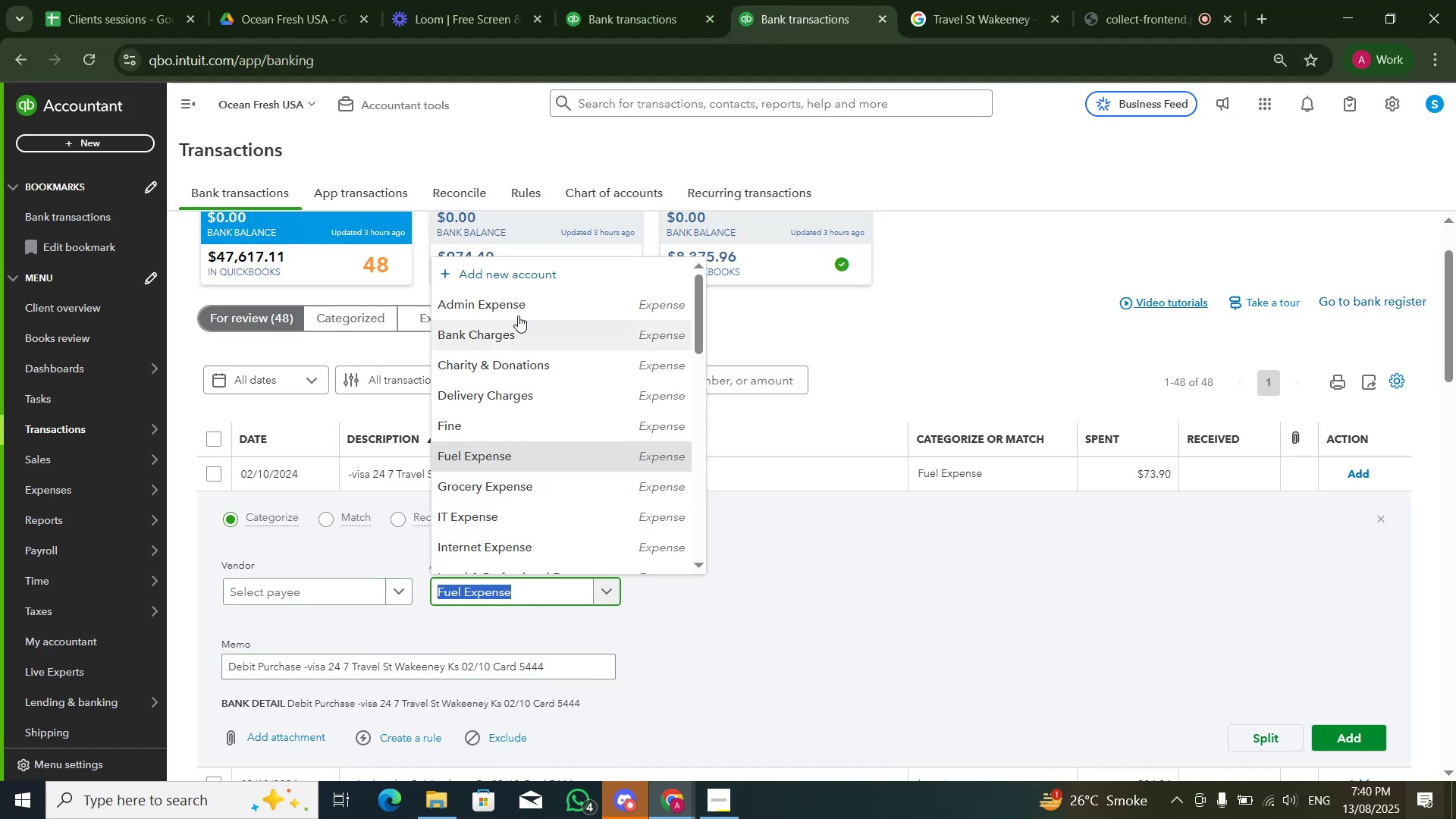 
left_click([521, 300])
 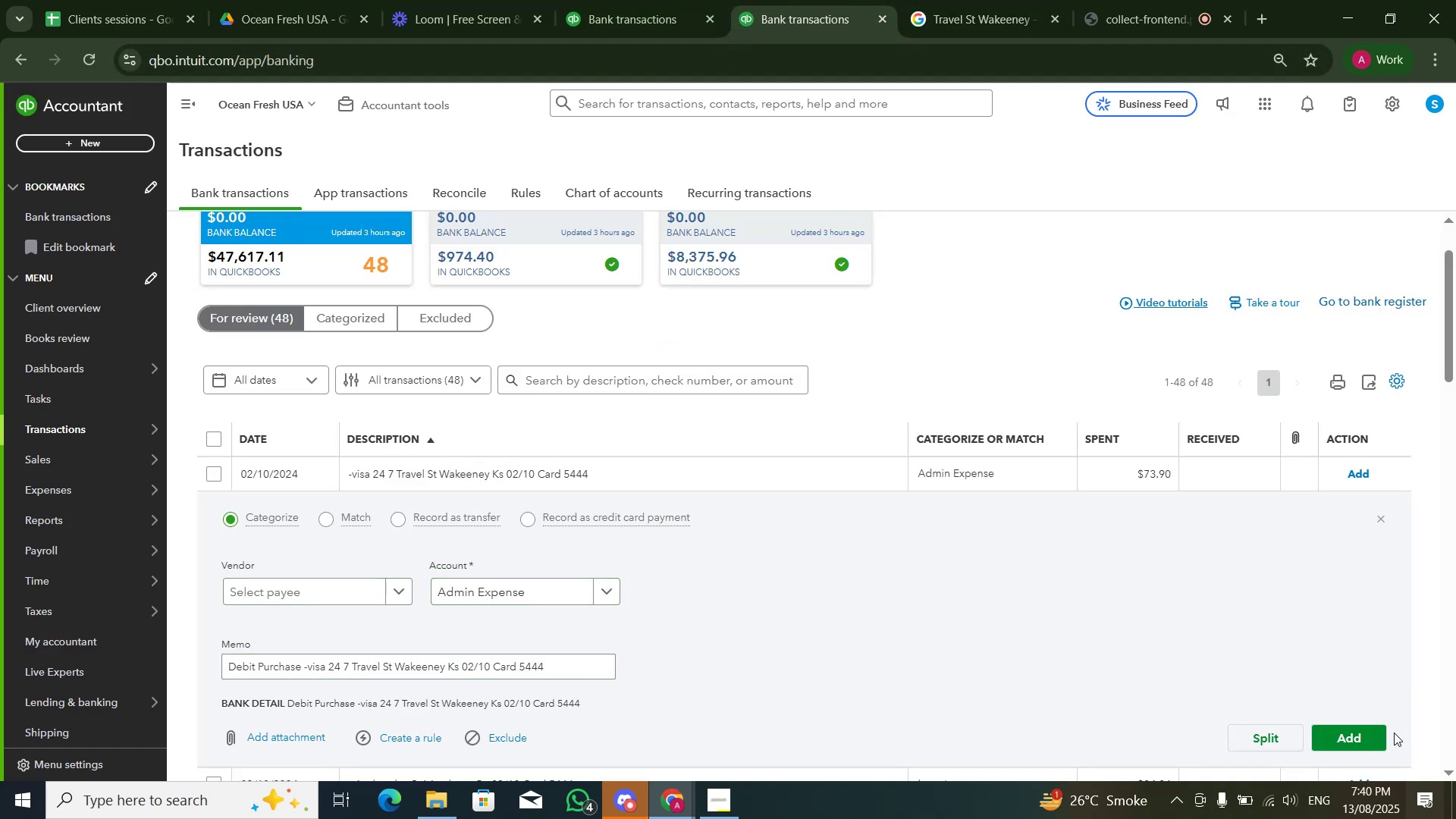 
left_click([1375, 751])
 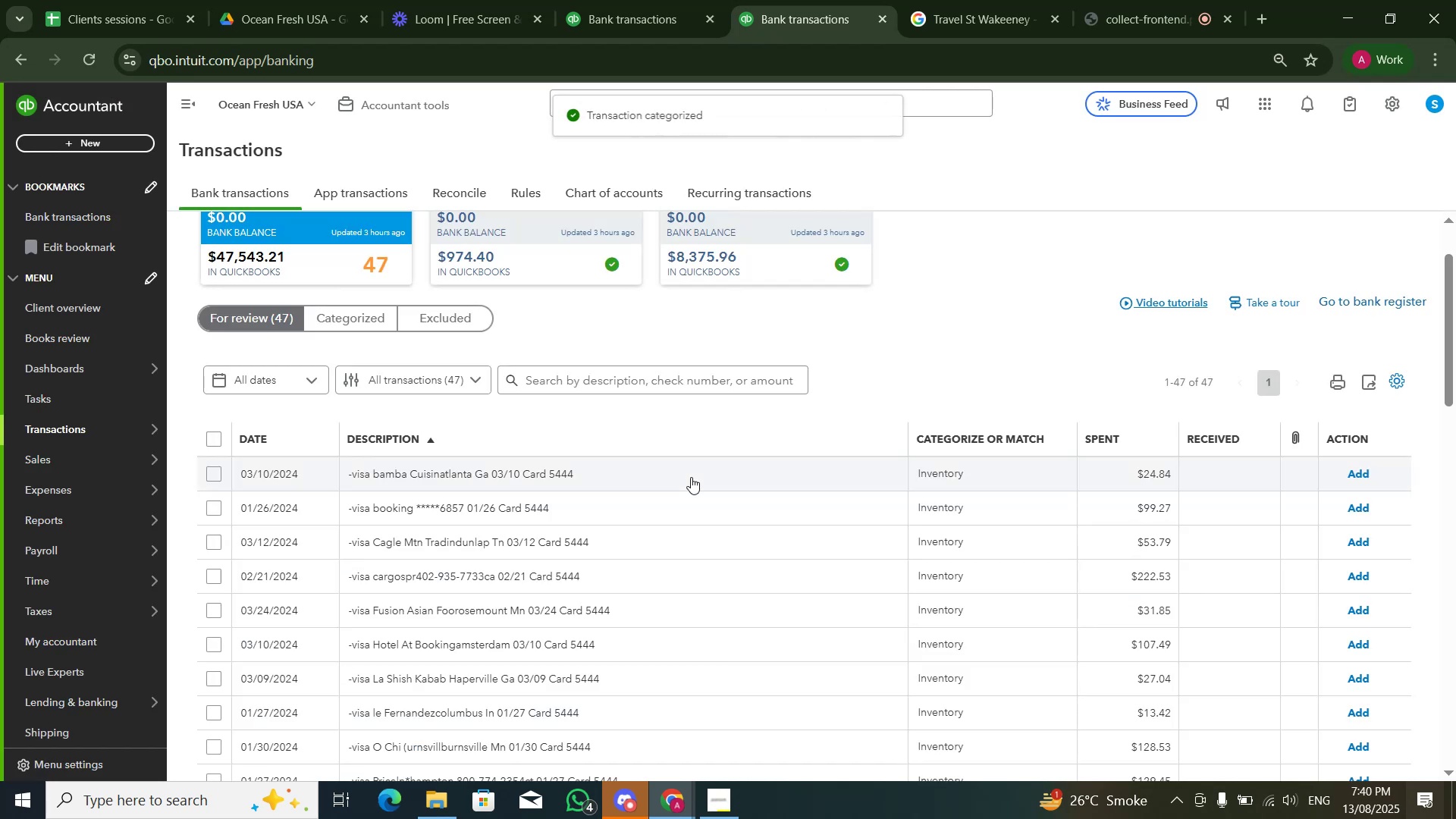 
left_click([687, 479])
 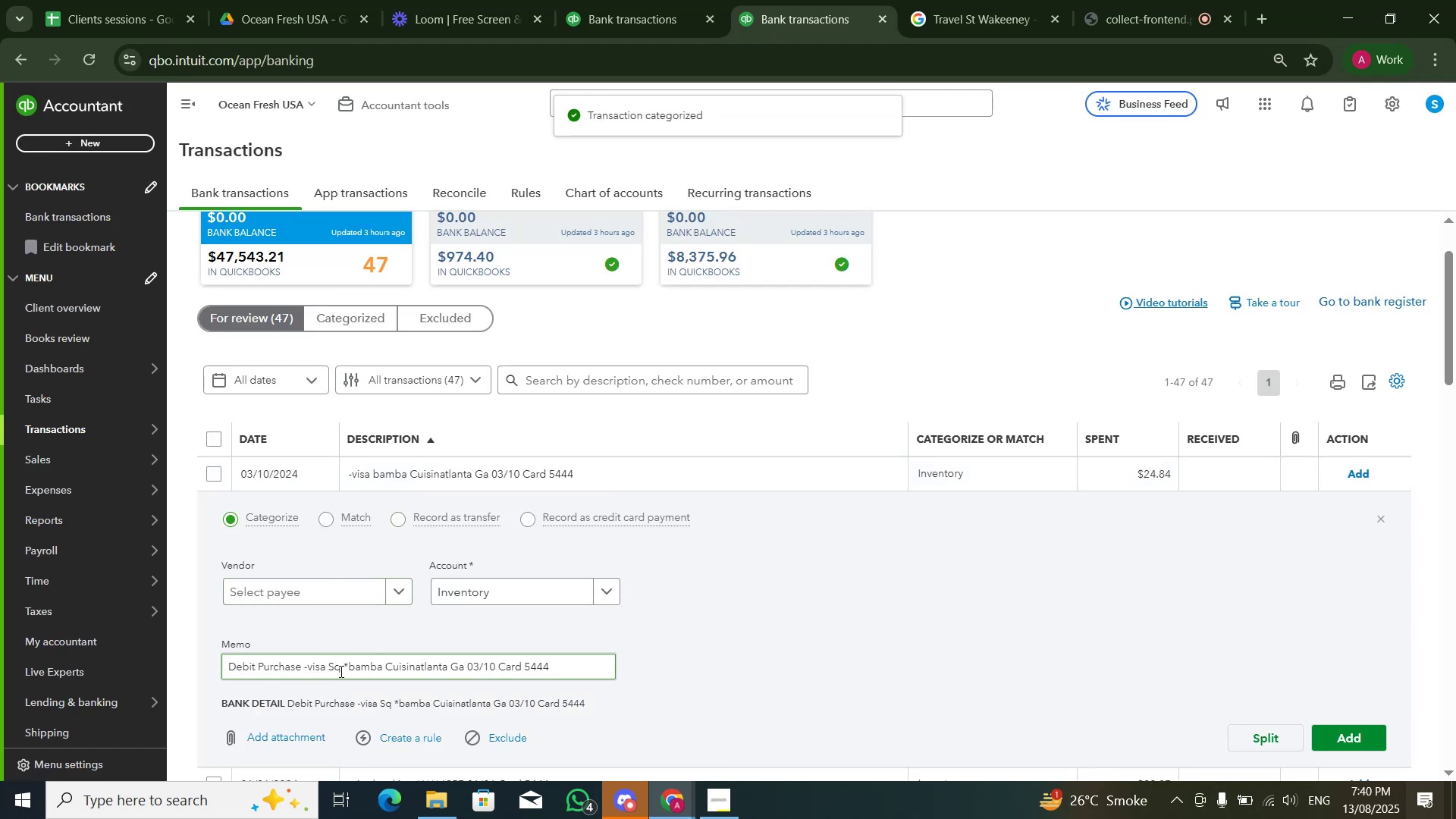 
left_click_drag(start_coordinate=[347, 667], to_coordinate=[446, 670])
 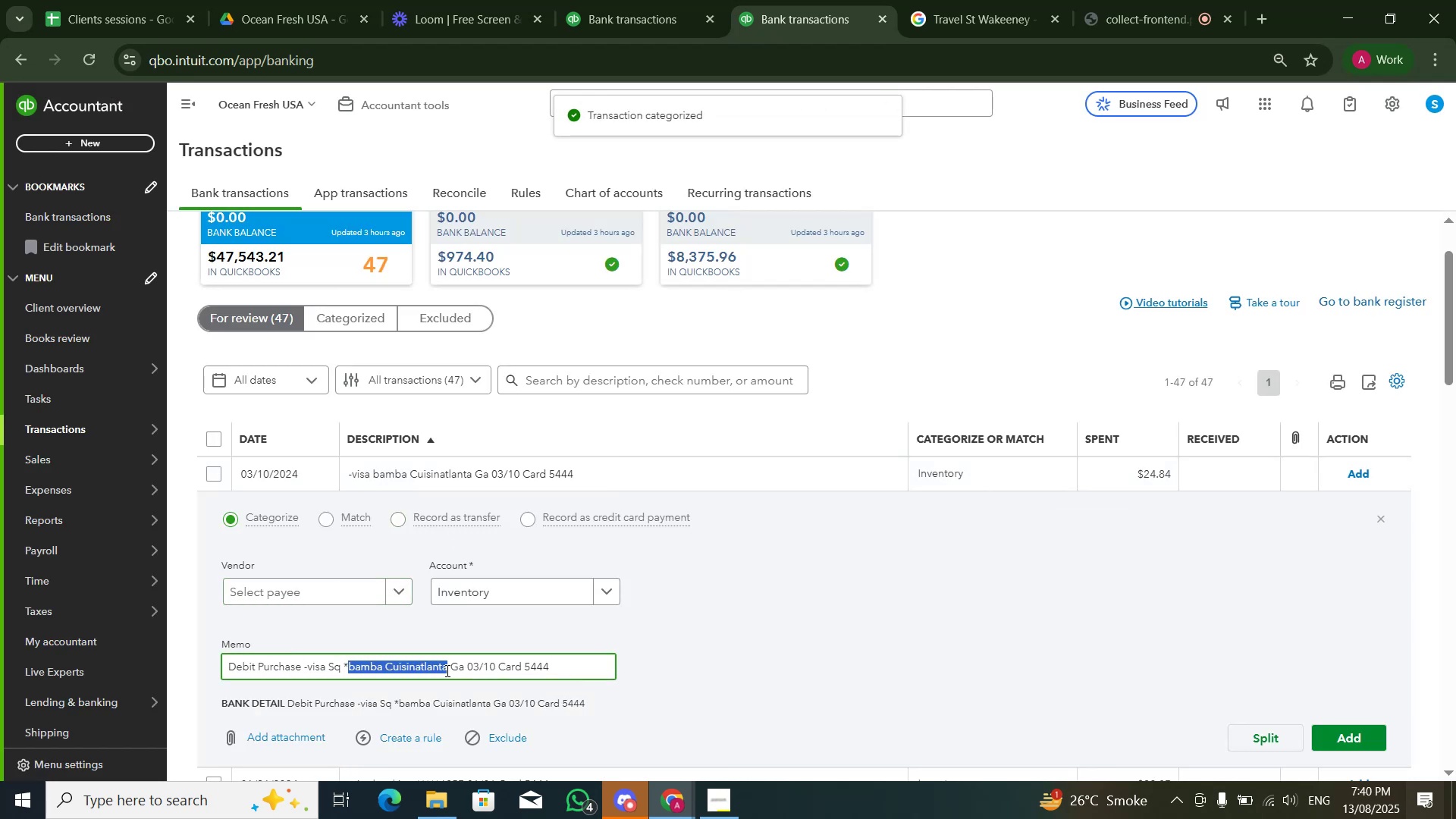 
key(Control+C)
 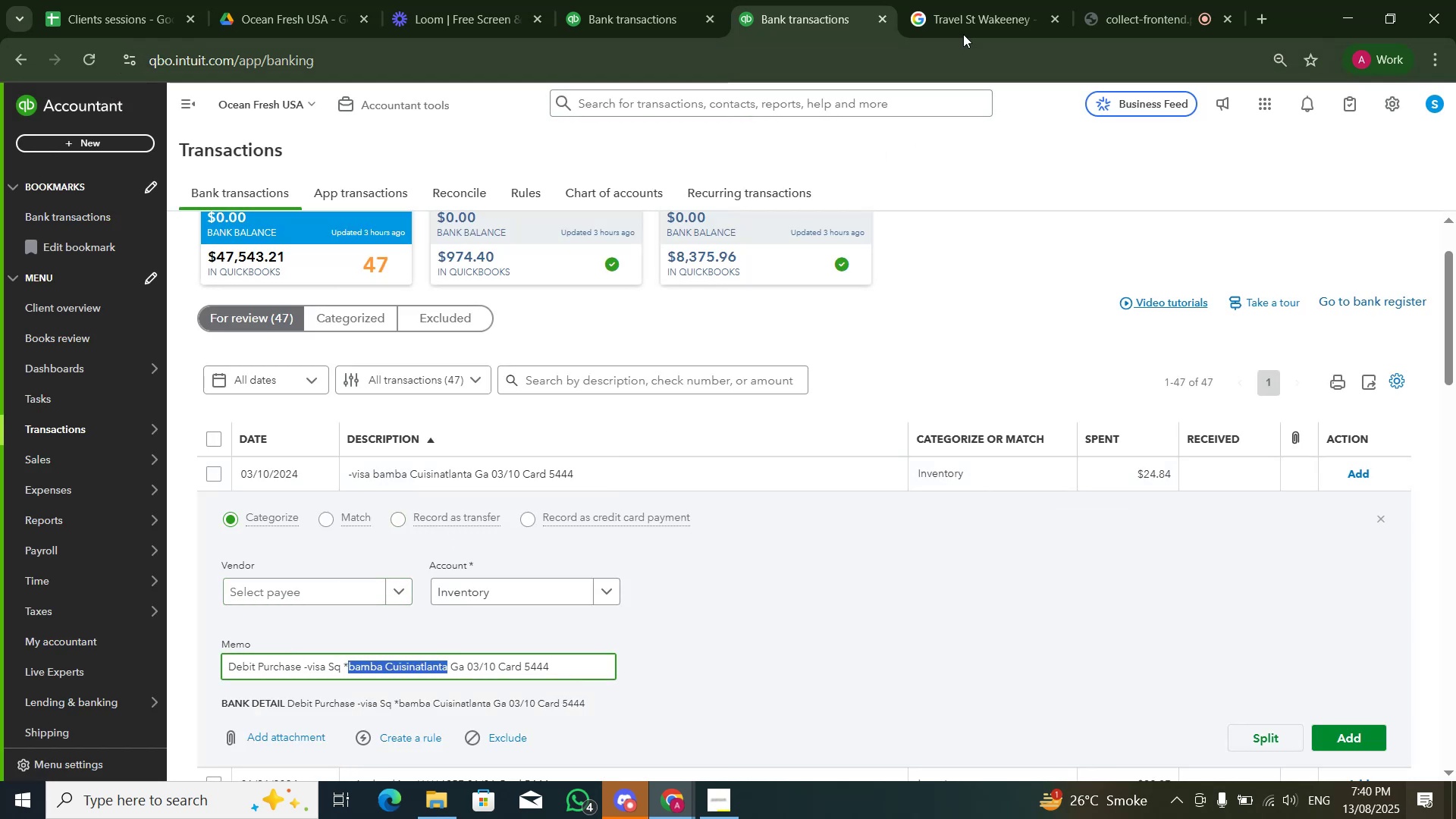 
left_click([966, 21])
 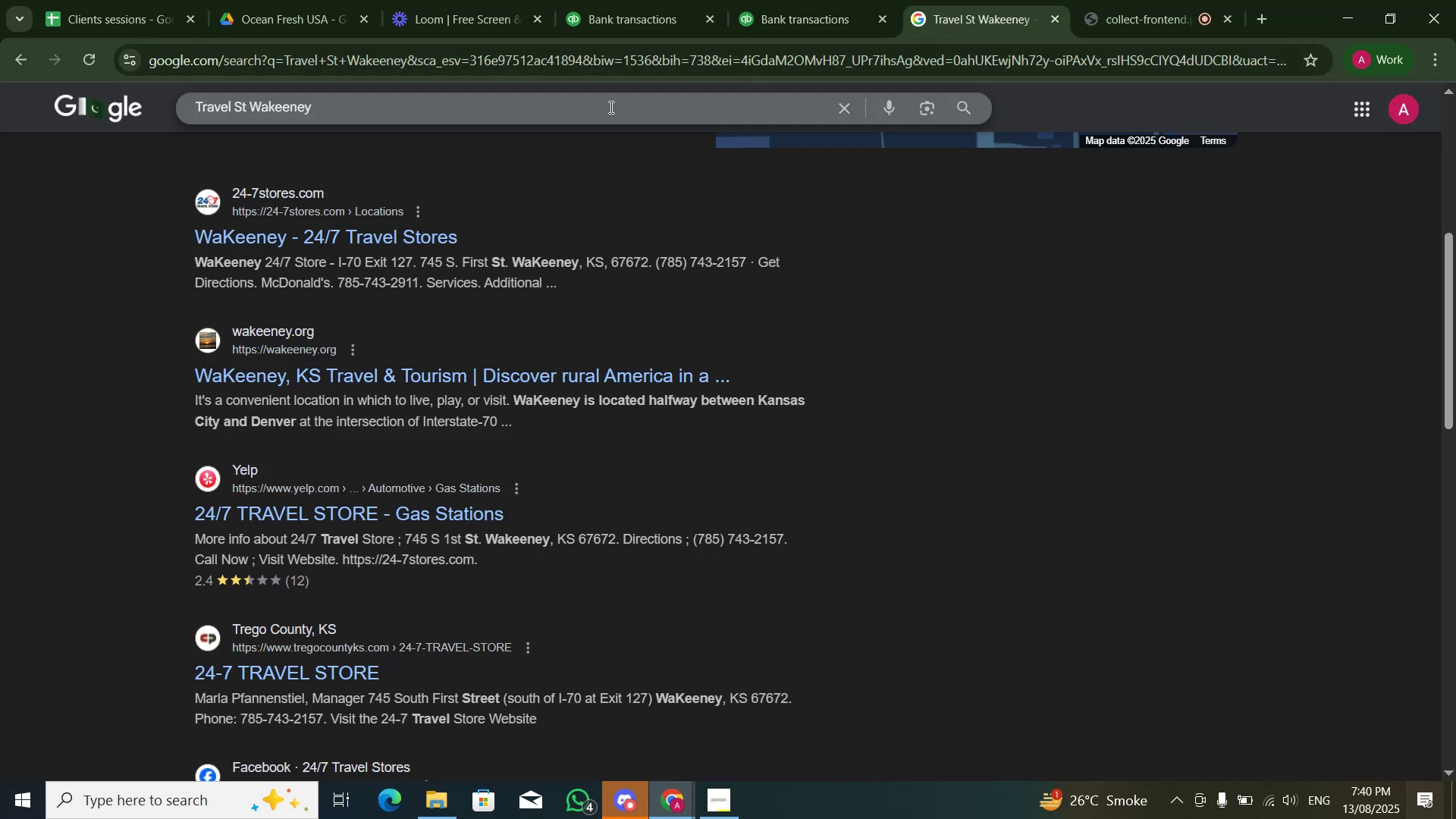 
left_click([613, 104])
 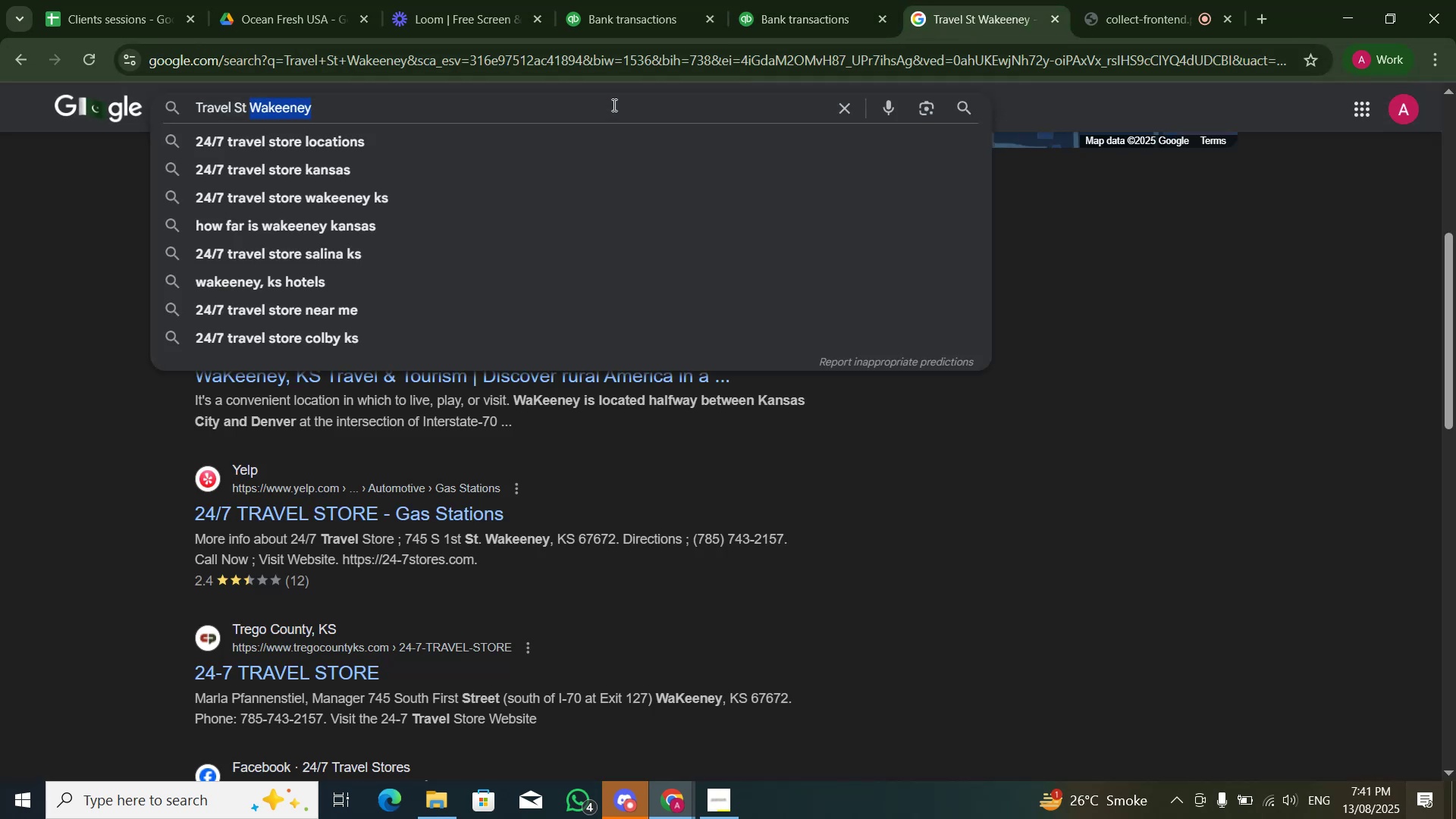 
hold_key(key=ControlLeft, duration=0.31)
 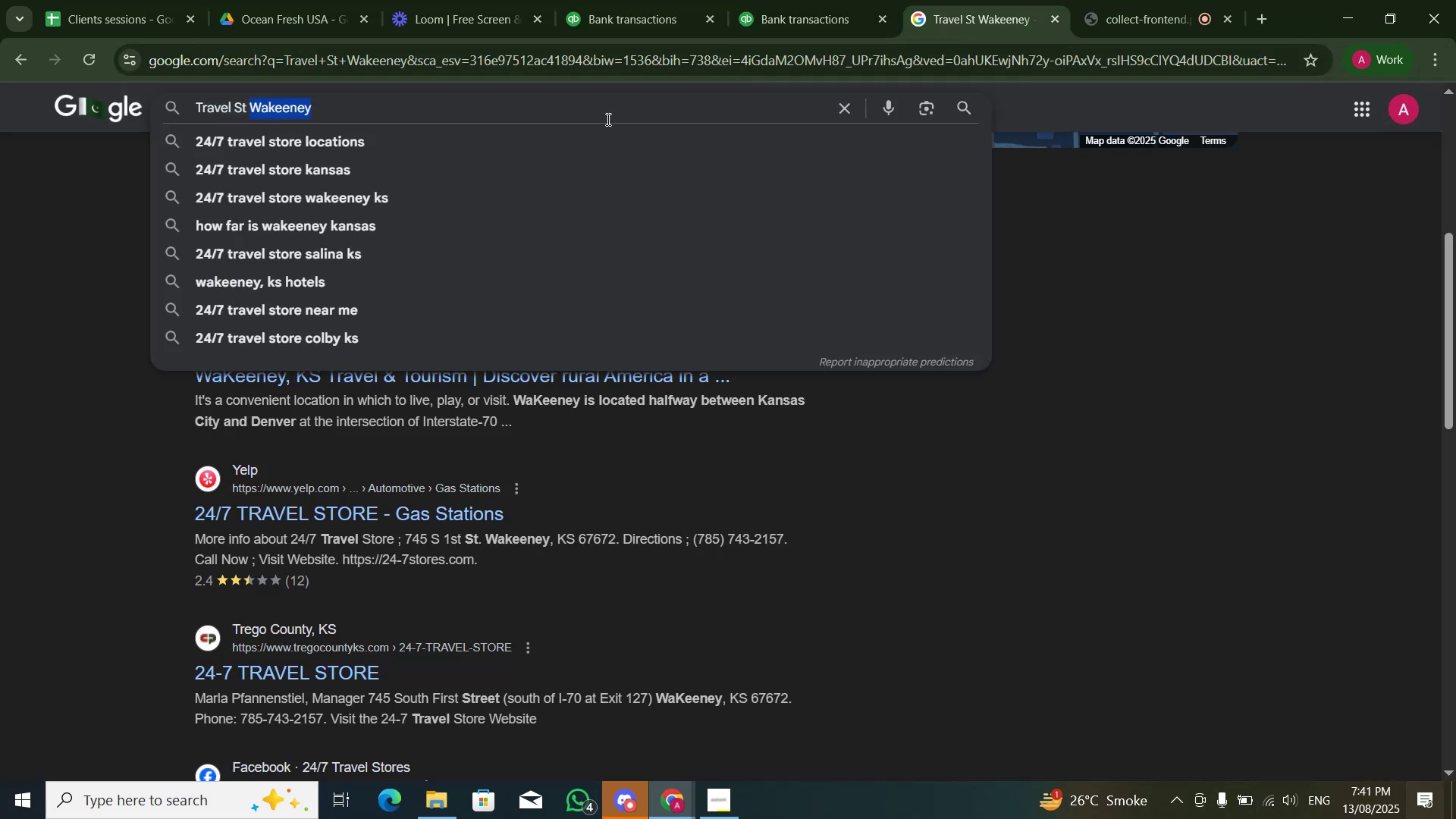 
key(Control+A)
 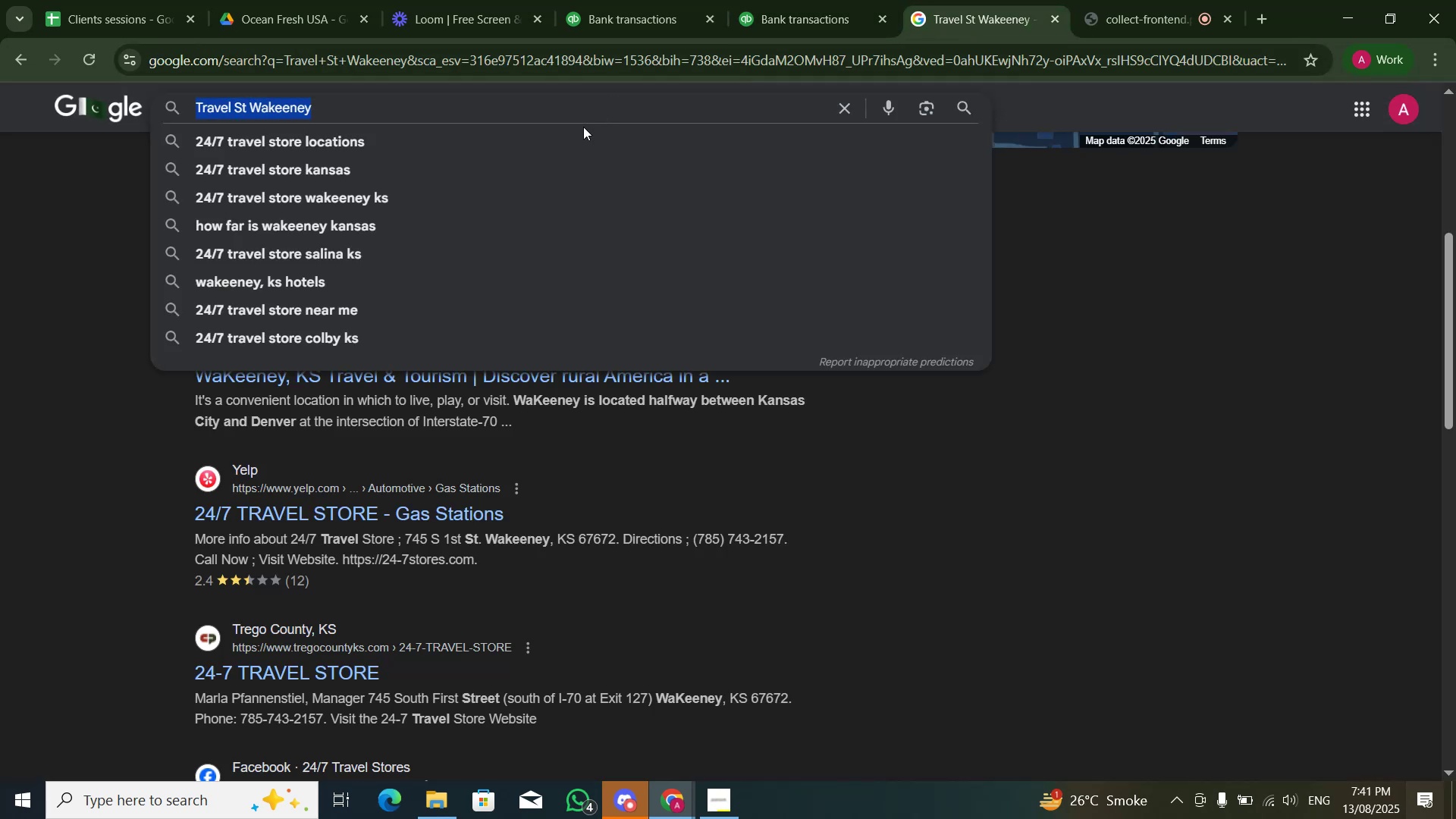 
key(Control+V)
 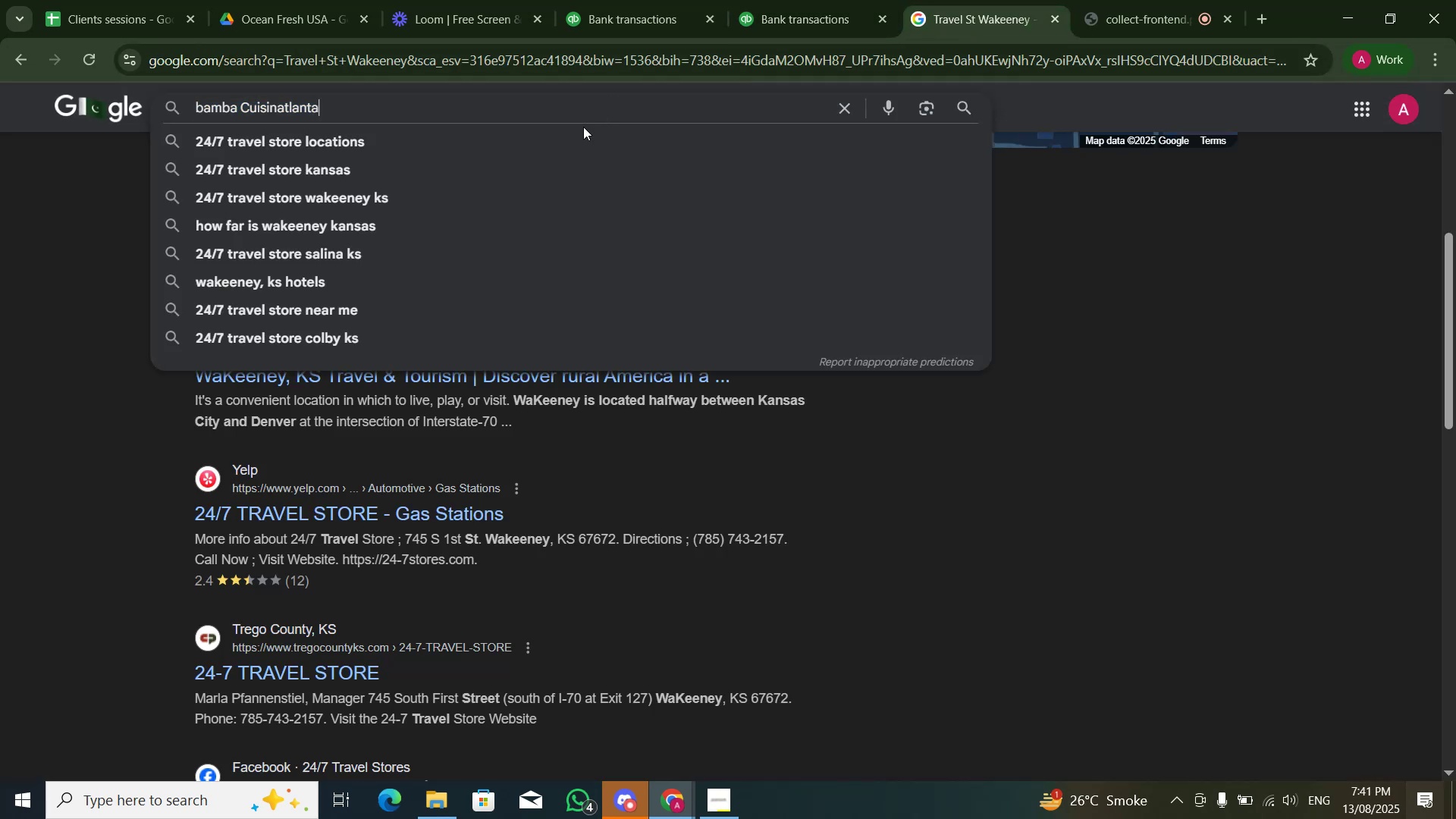 
key(NumpadEnter)
 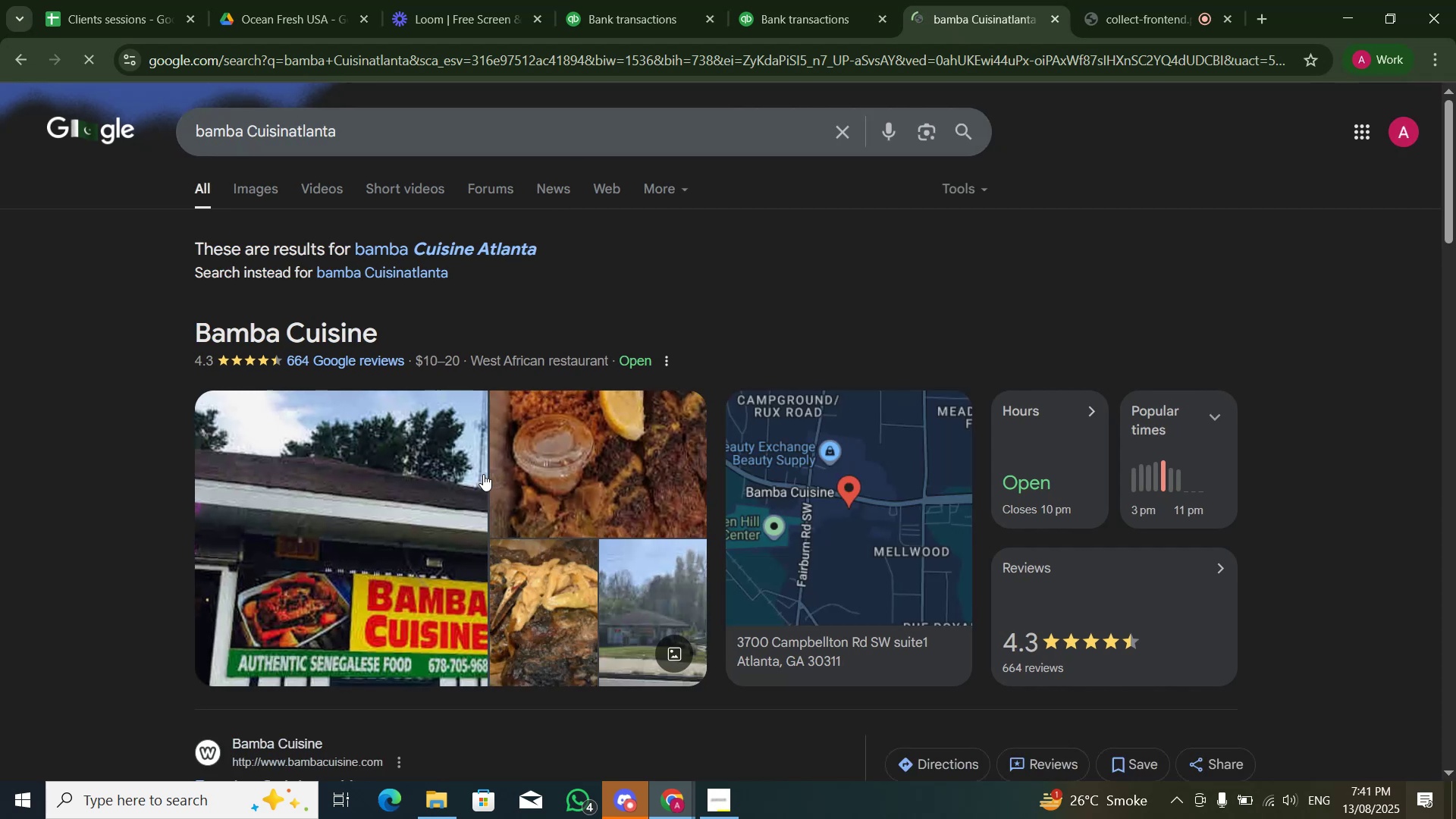 
left_click([774, 4])
 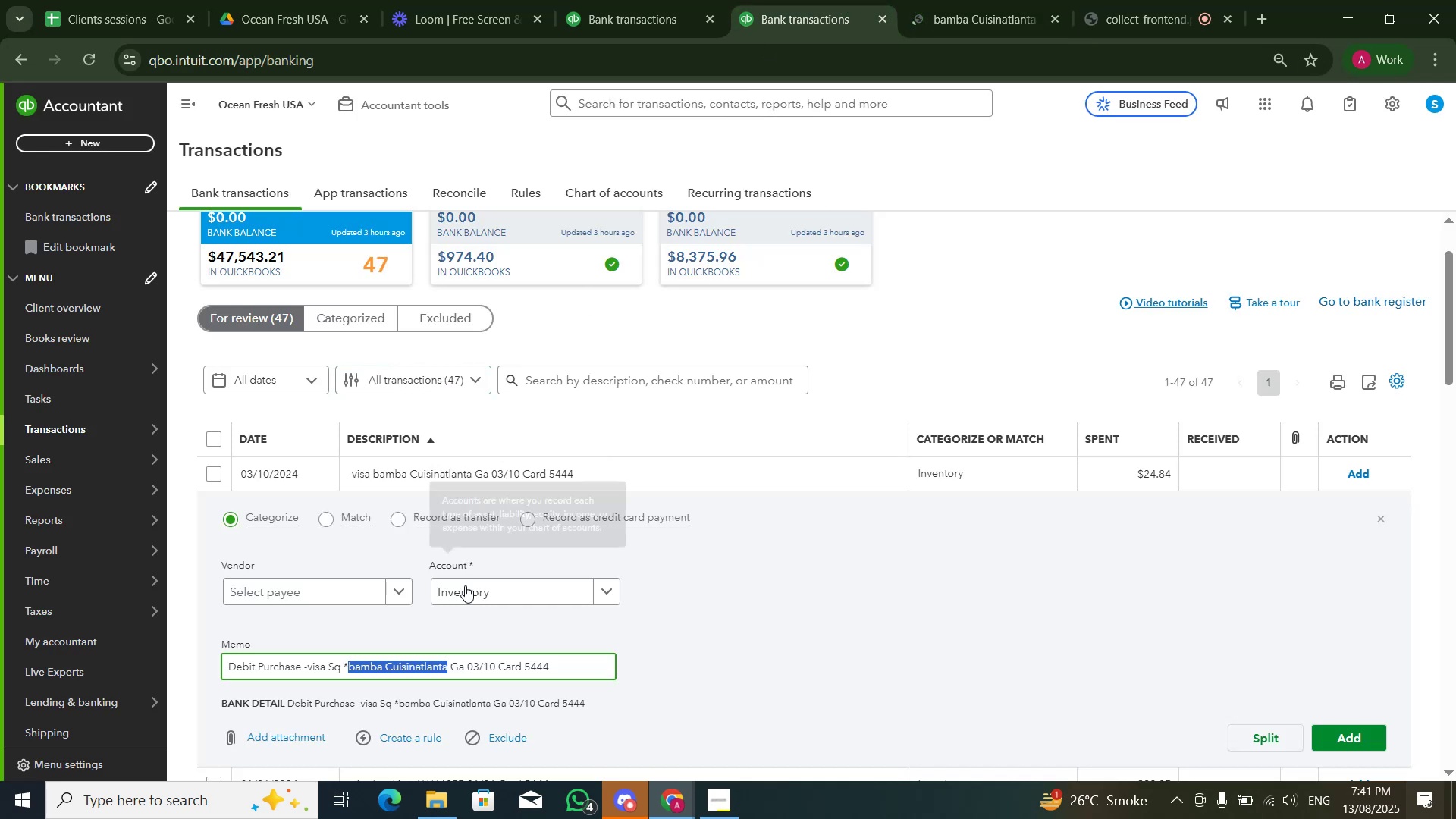 
left_click([467, 596])
 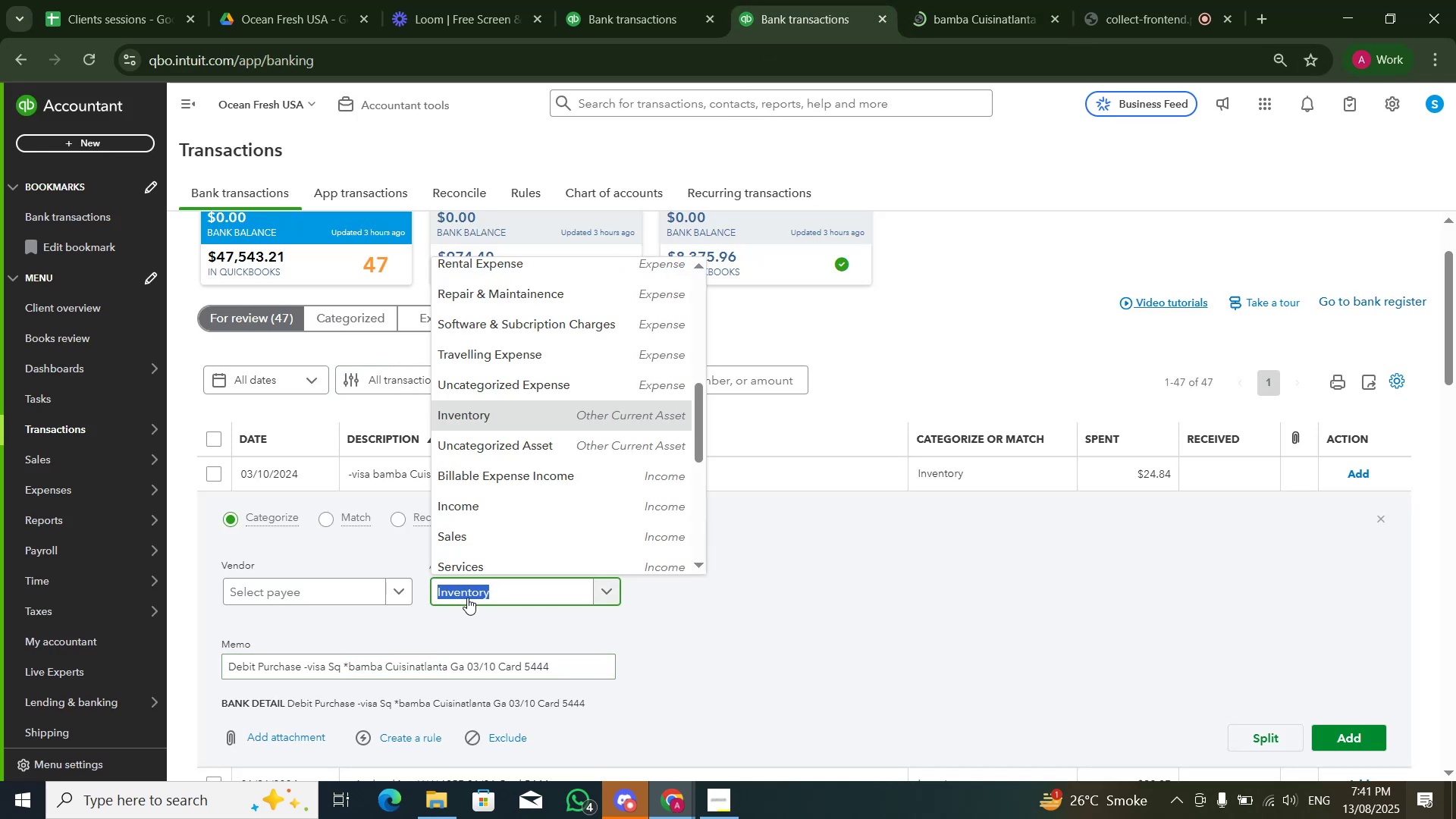 
type(mea)
 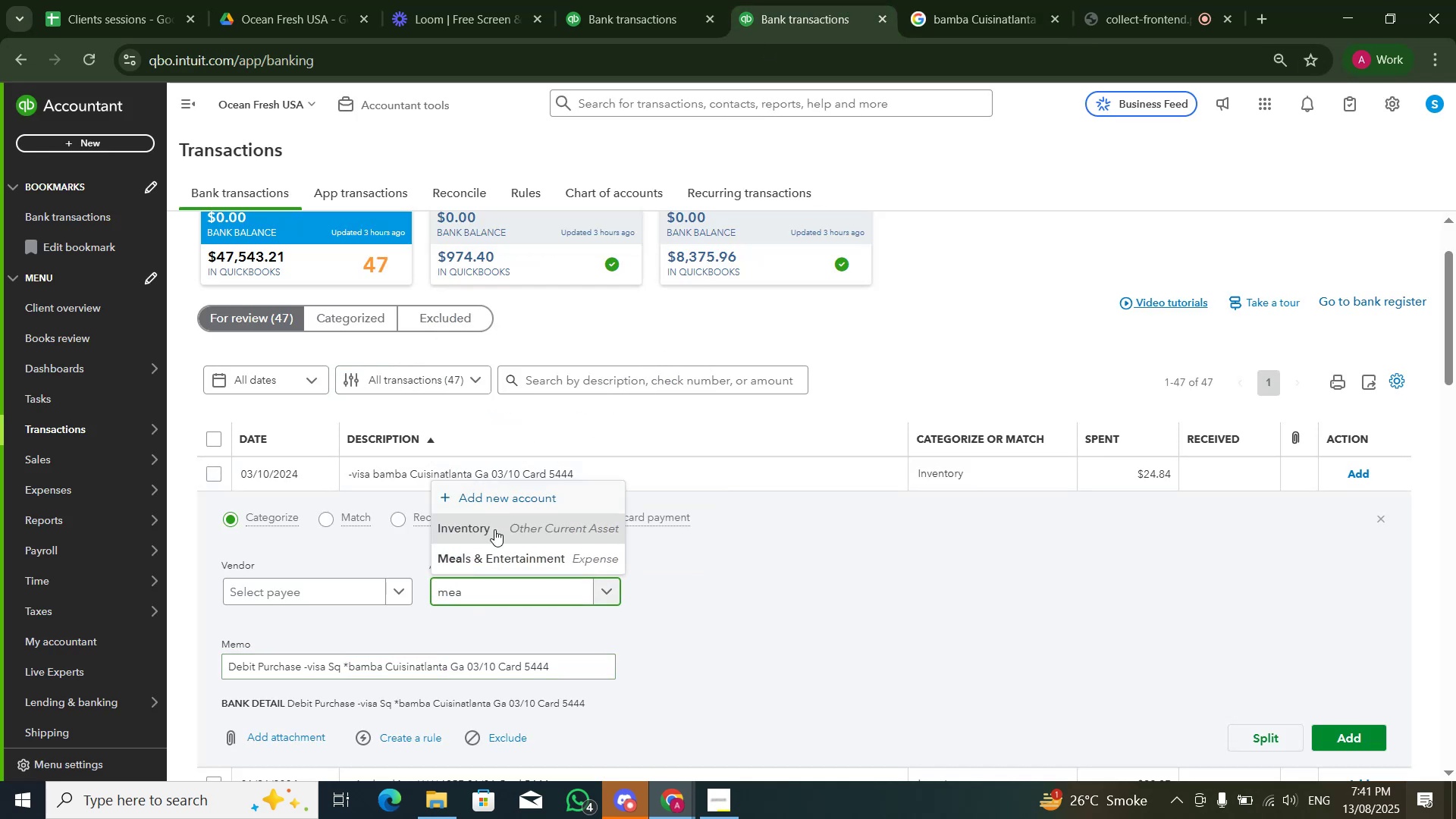 
left_click([496, 557])
 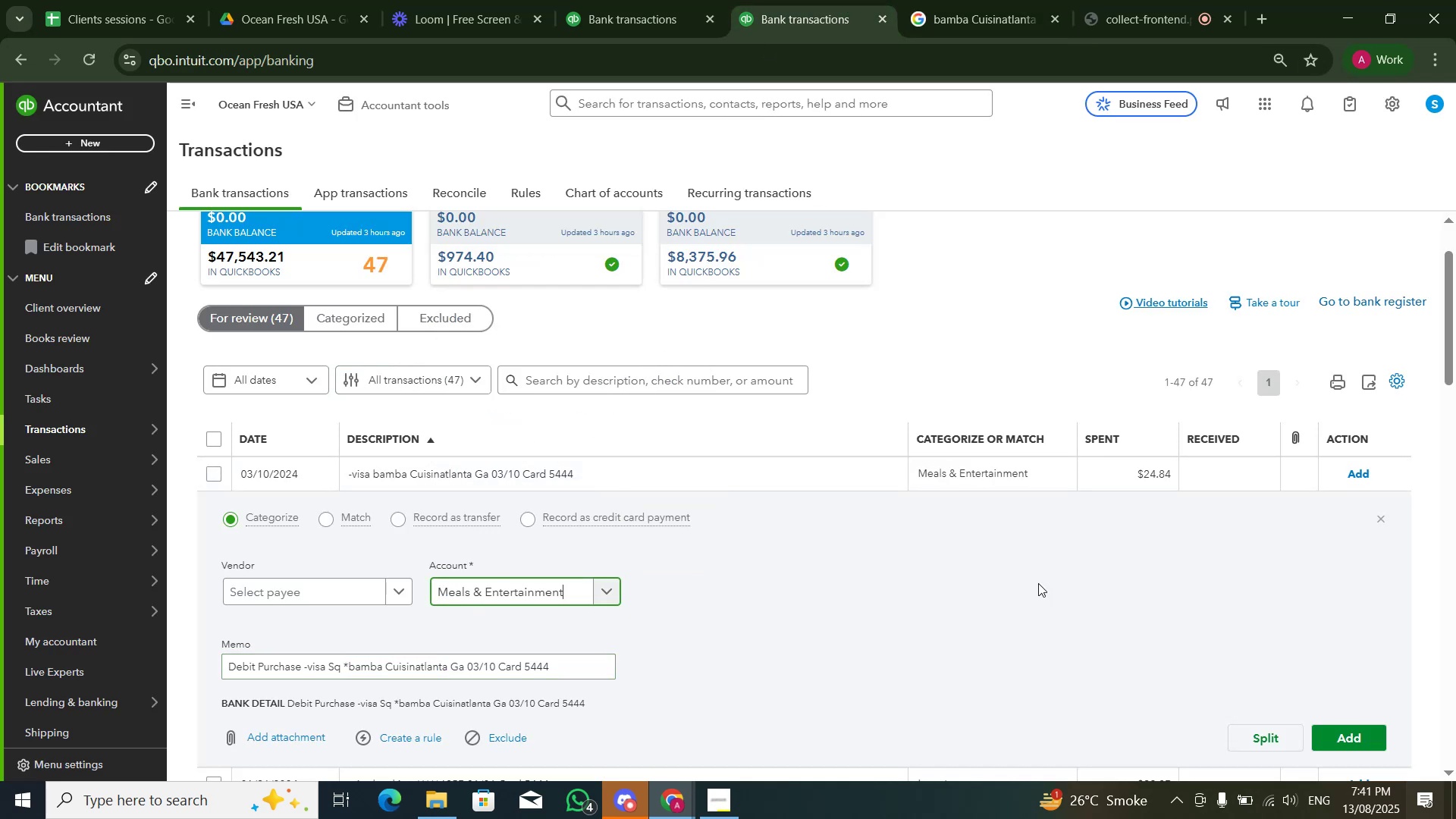 
left_click_drag(start_coordinate=[1053, 588], to_coordinate=[1056, 589])
 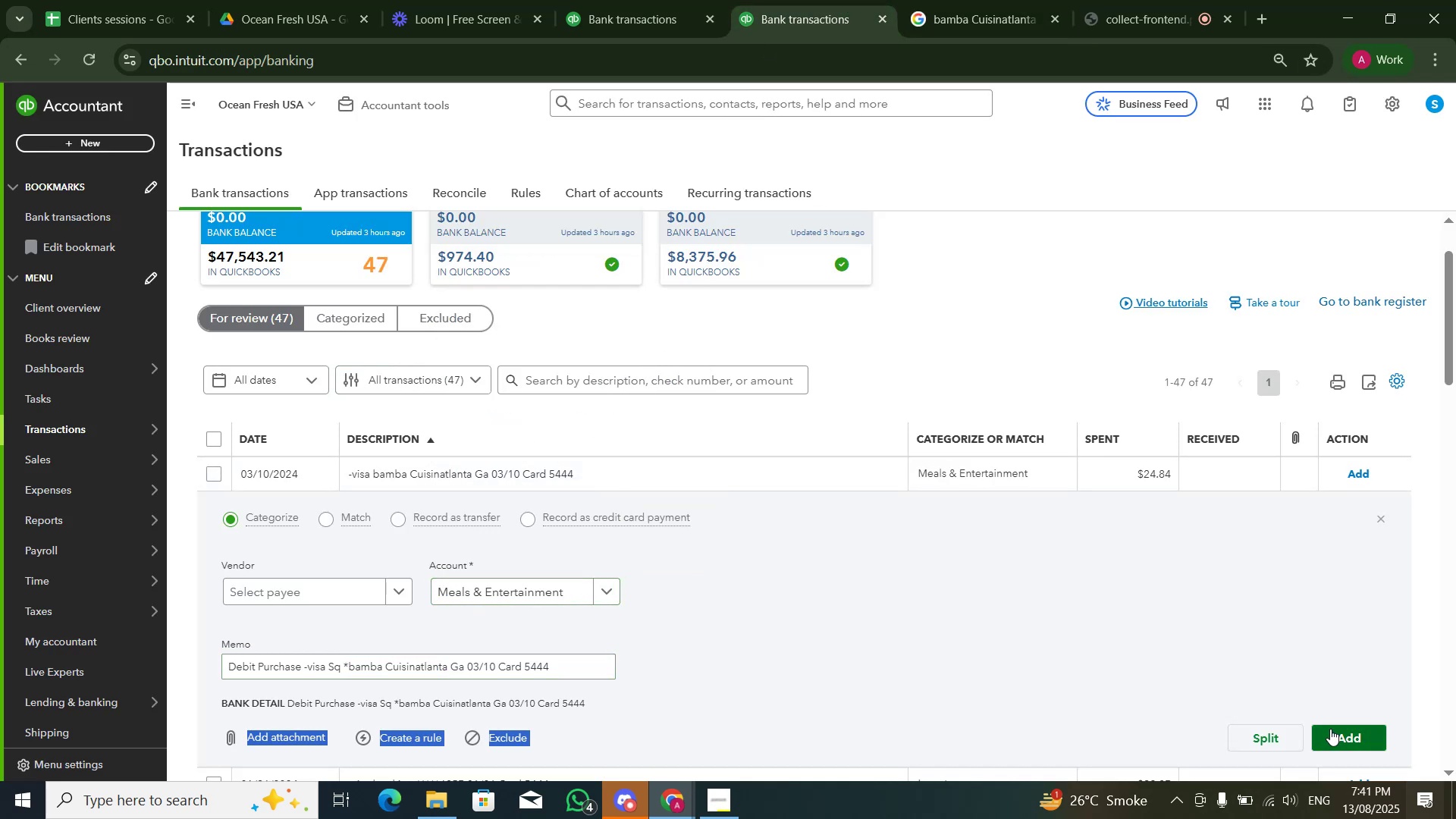 
double_click([1330, 739])
 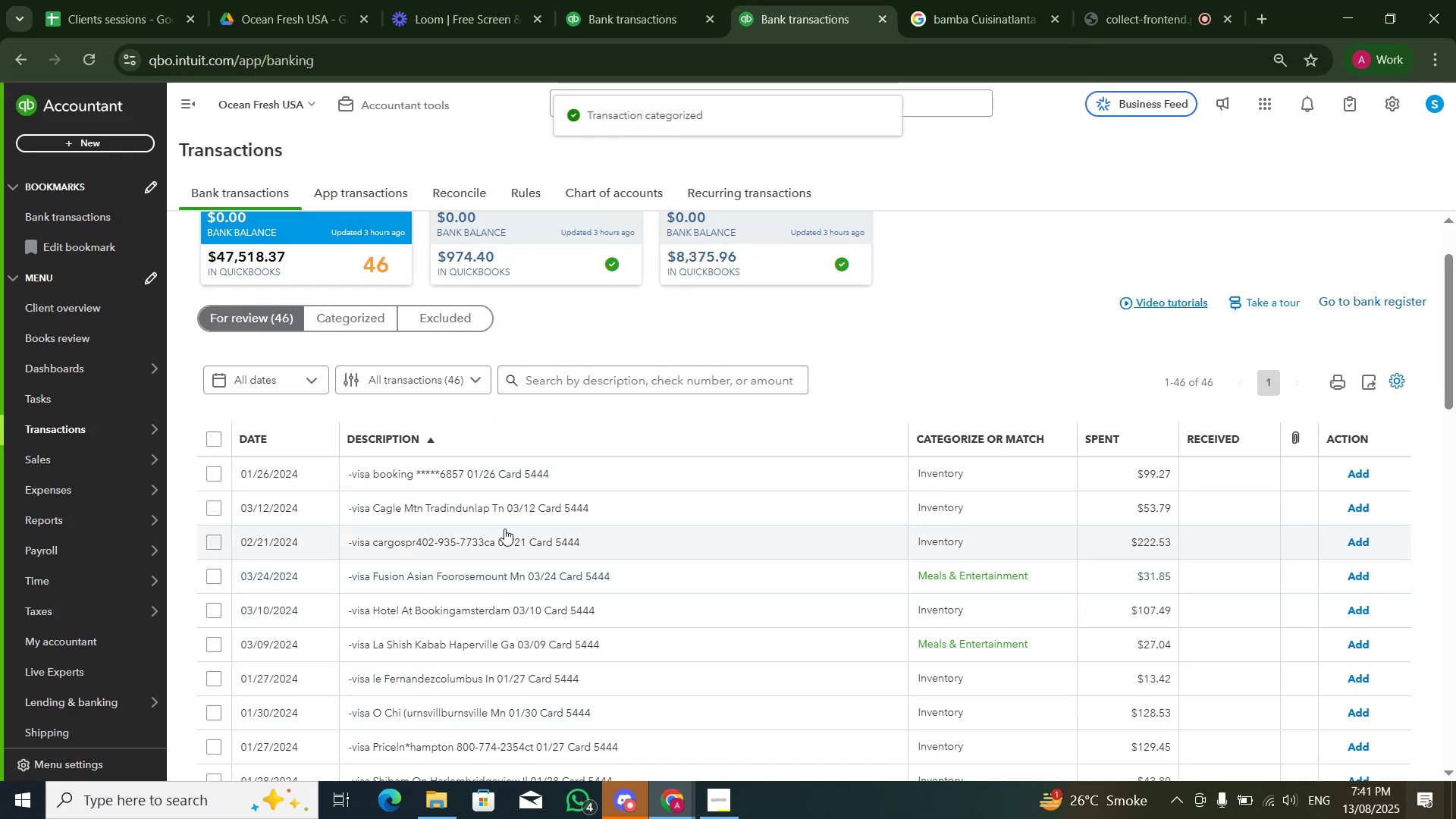 
left_click([513, 483])
 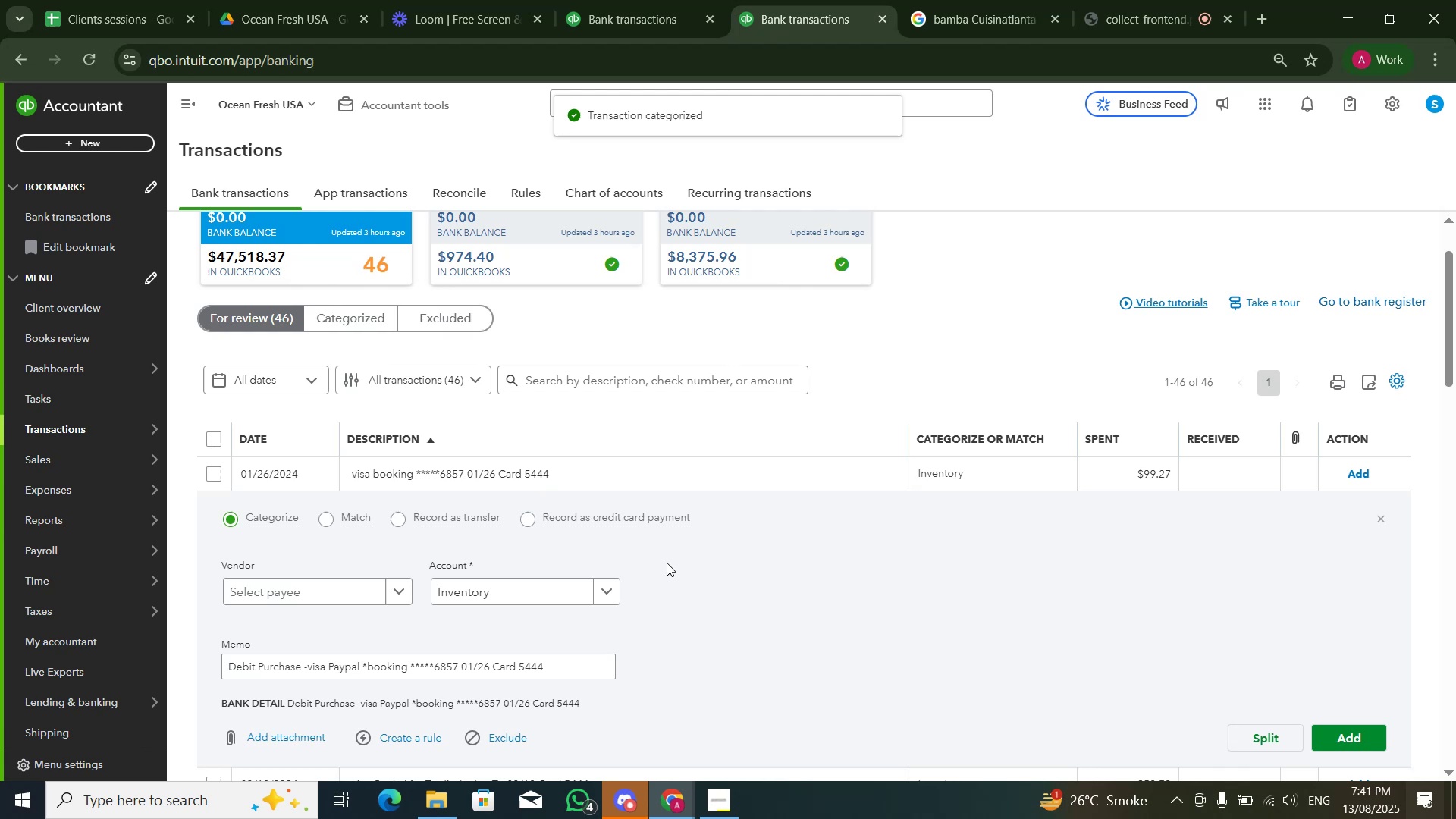 
scroll: coordinate [668, 568], scroll_direction: down, amount: 1.0
 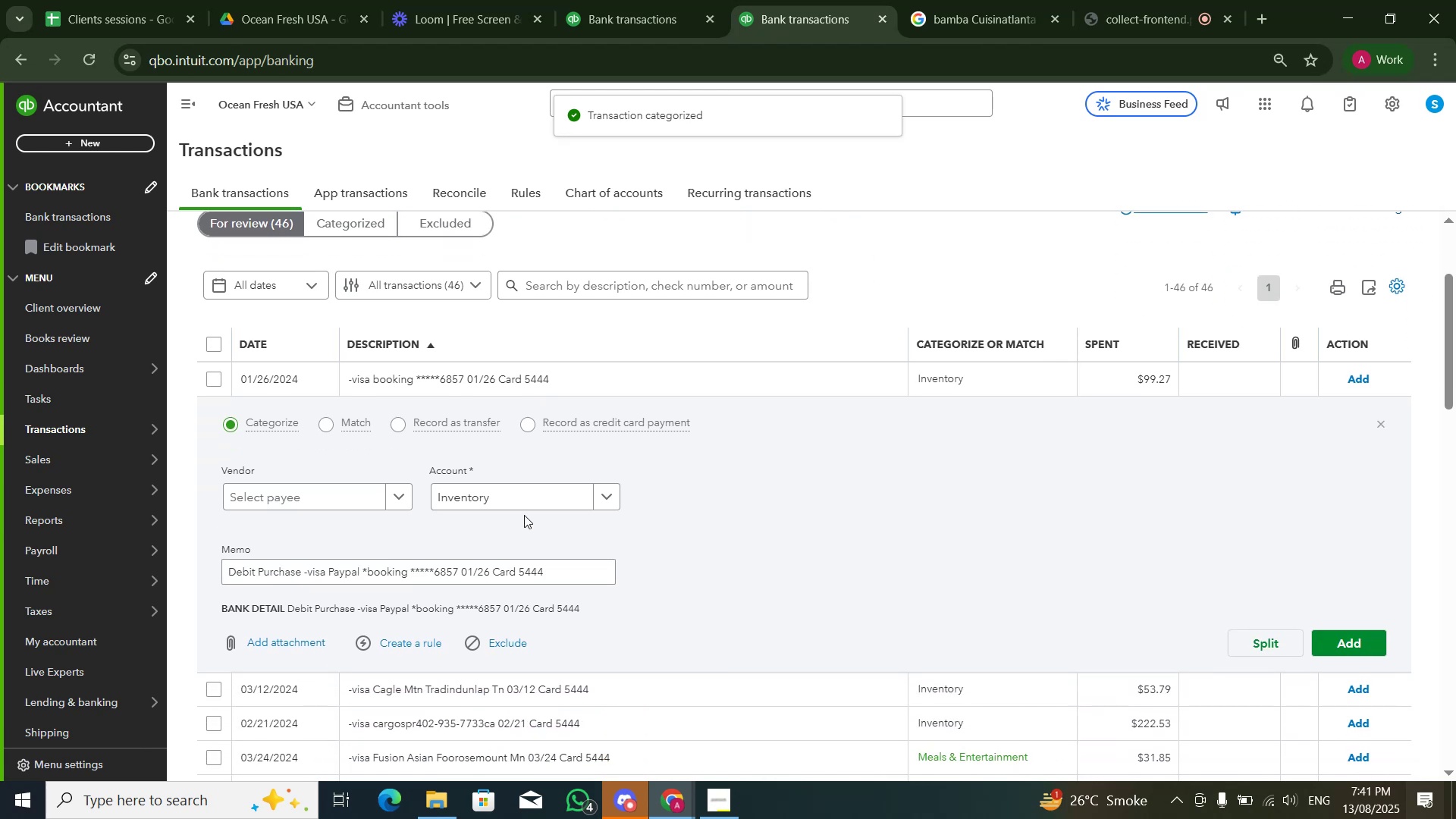 
left_click([524, 515])
 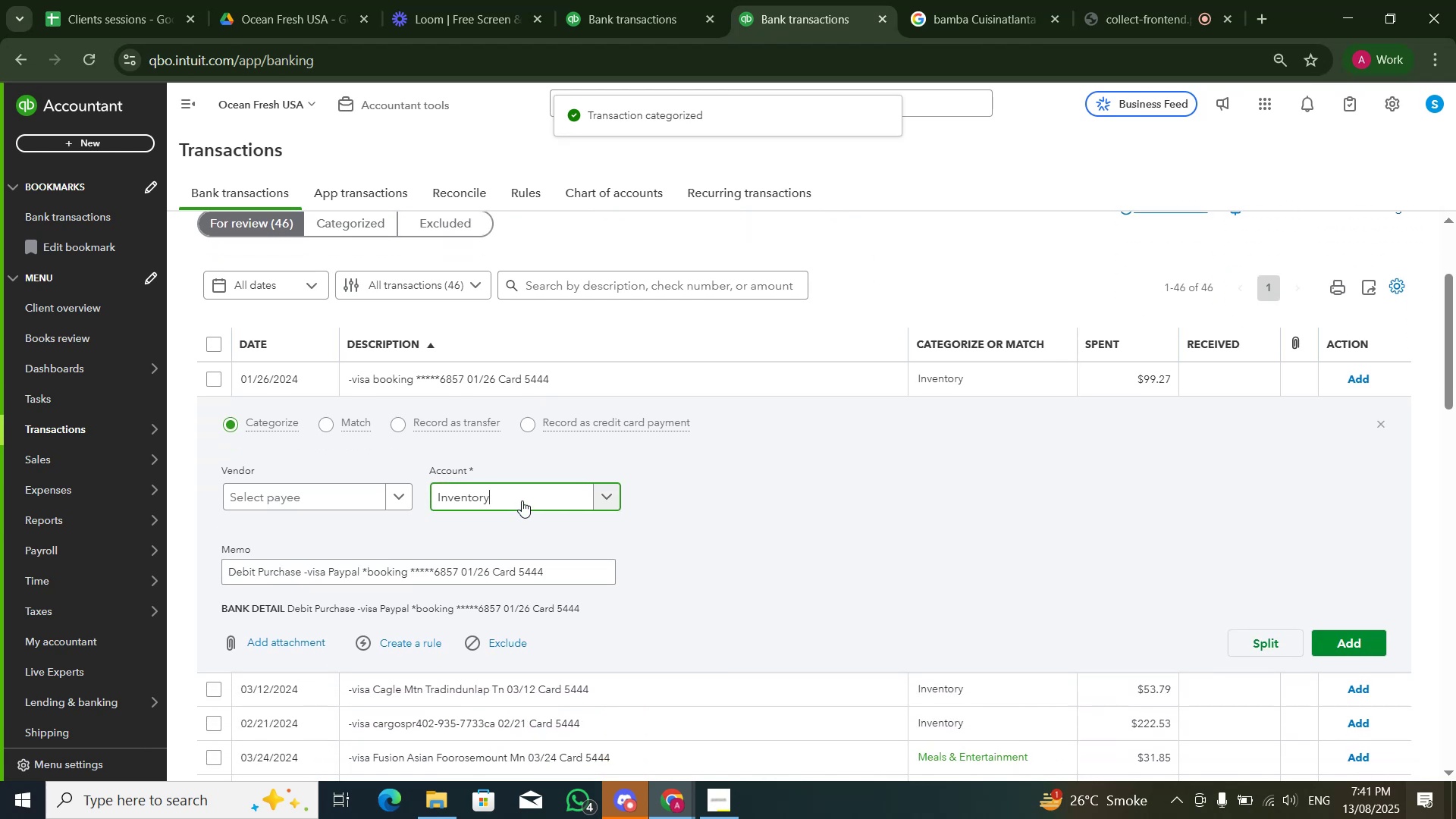 
double_click([522, 500])
 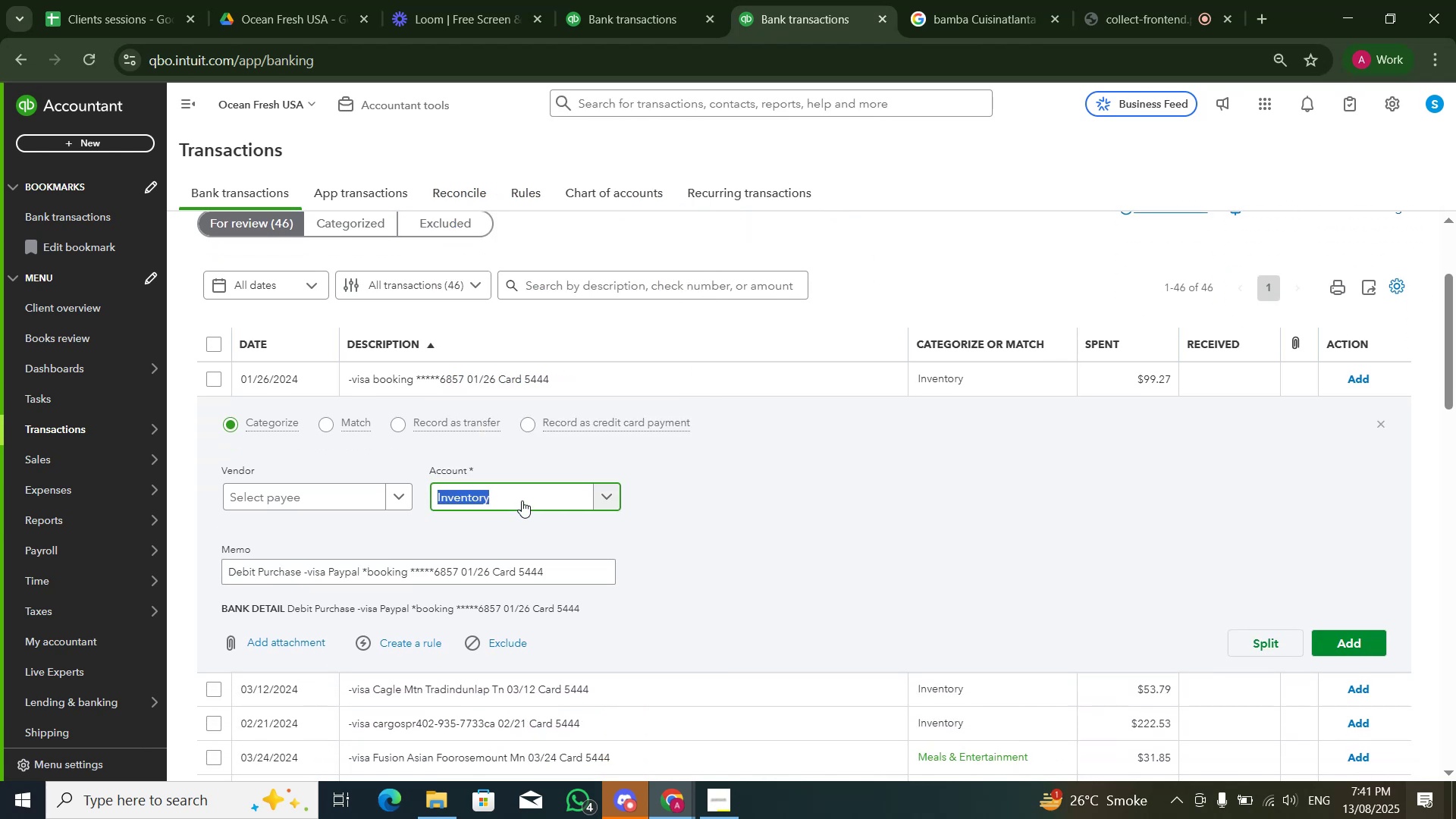 
wait(9.43)
 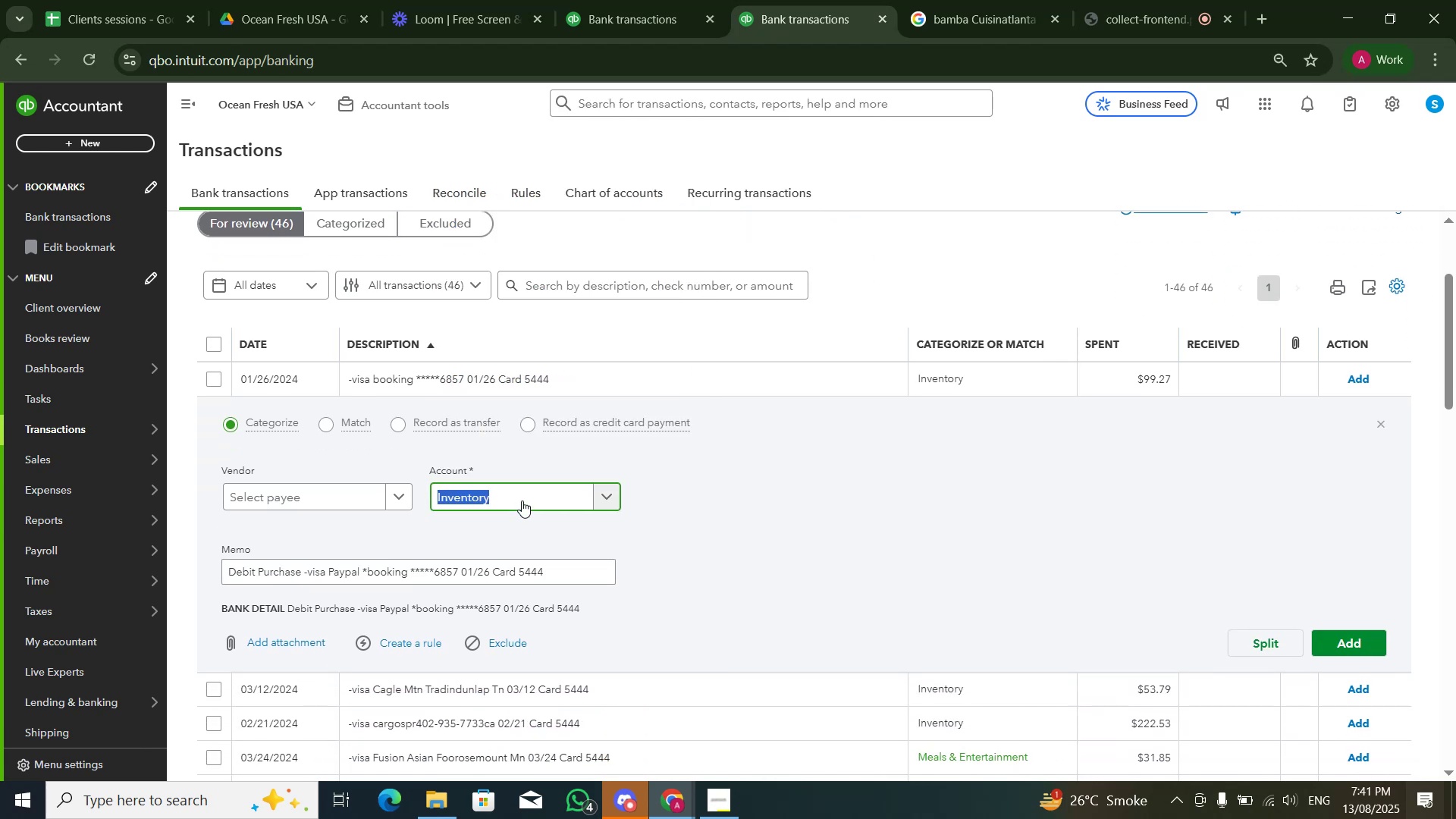 
type(misc)
 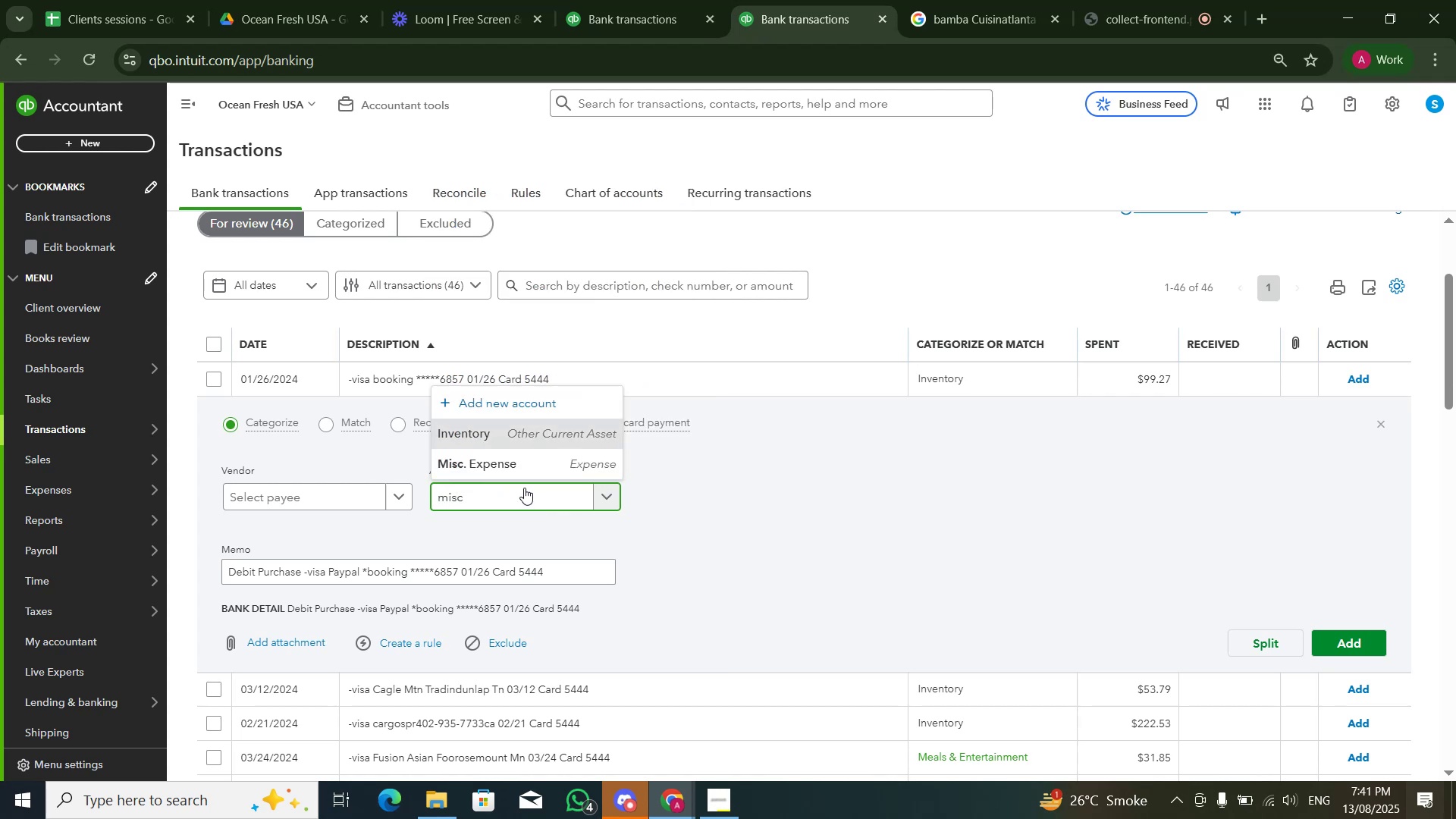 
left_click([537, 469])
 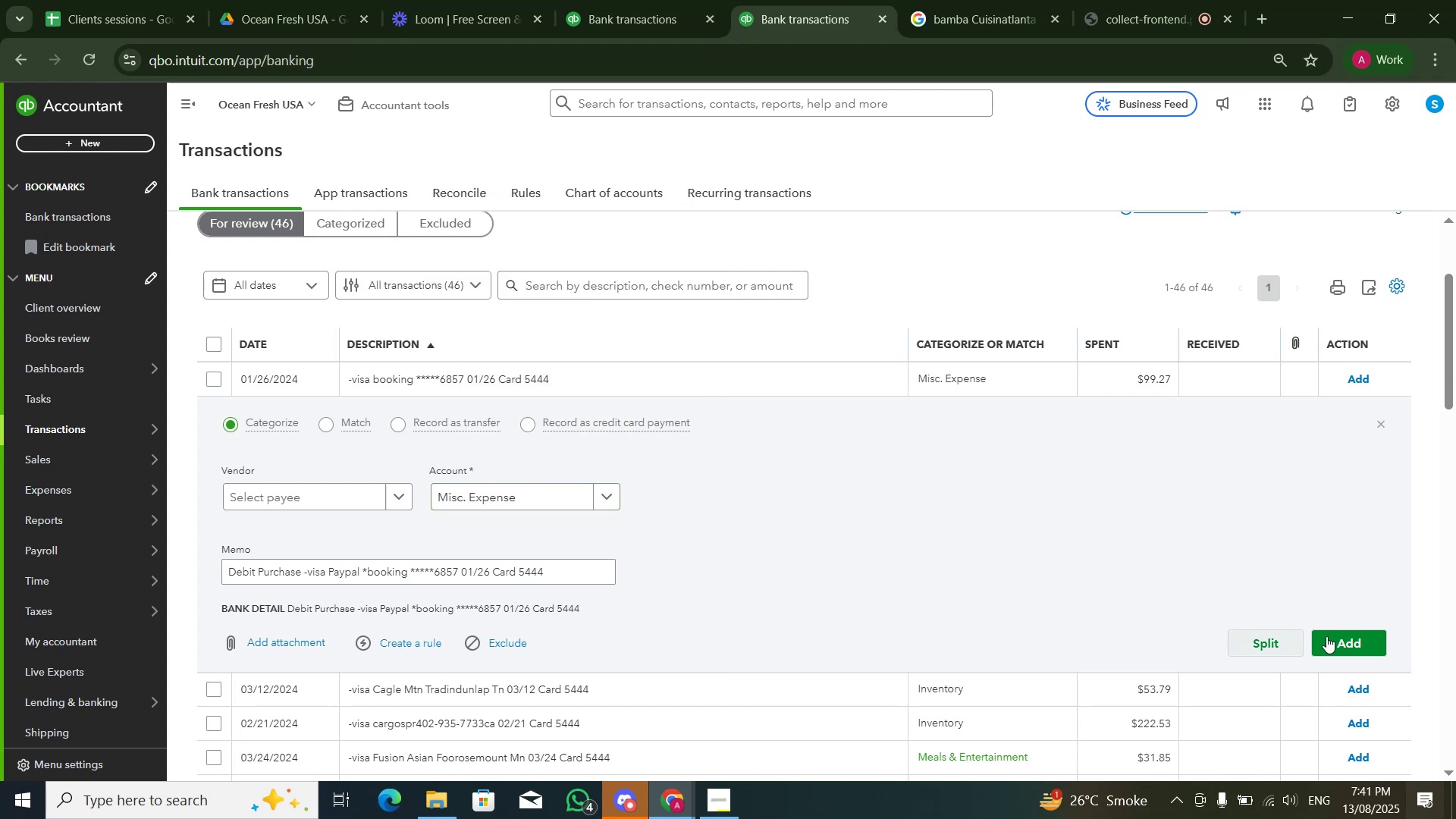 
left_click([1363, 642])
 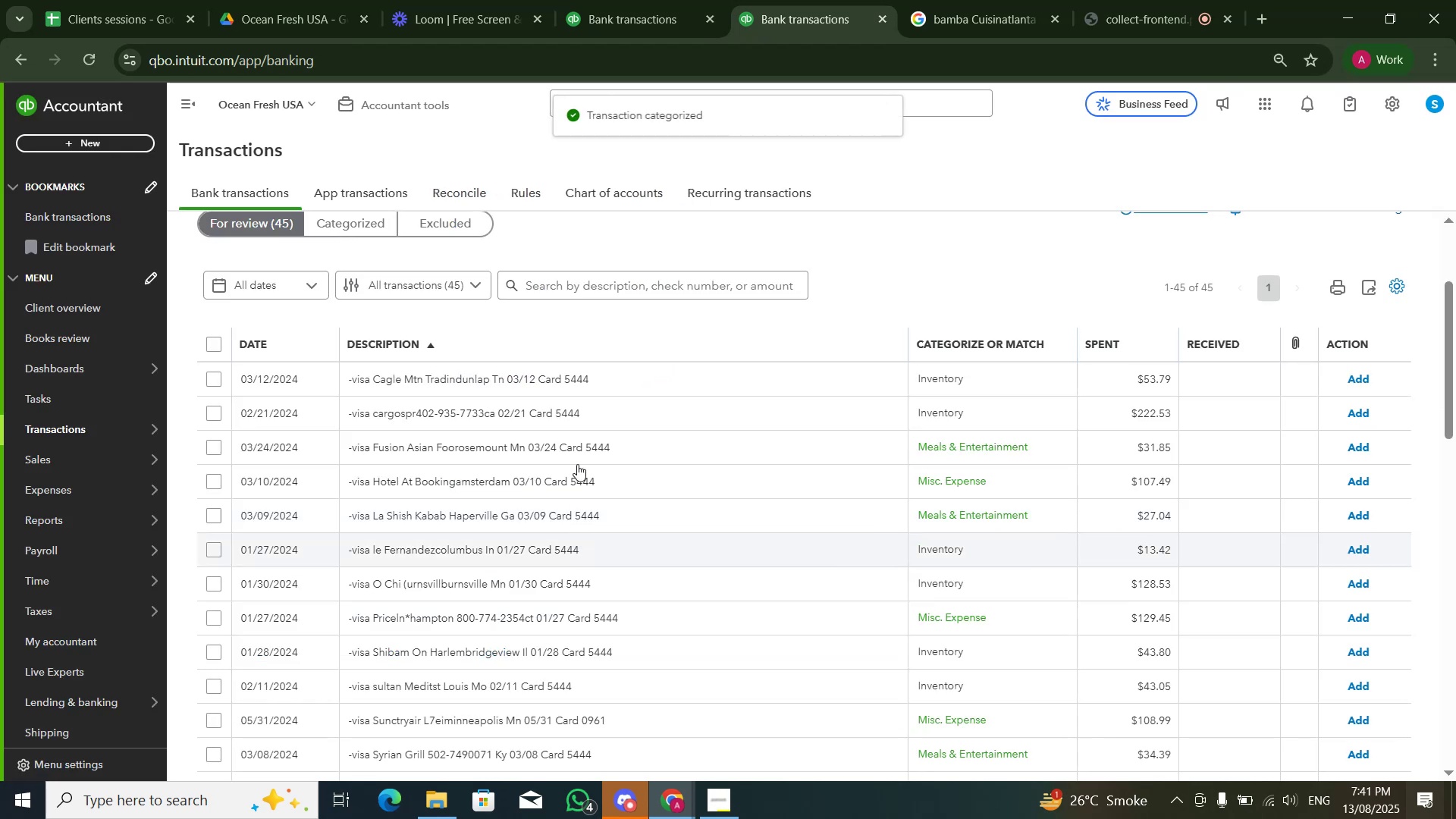 
left_click([594, 393])
 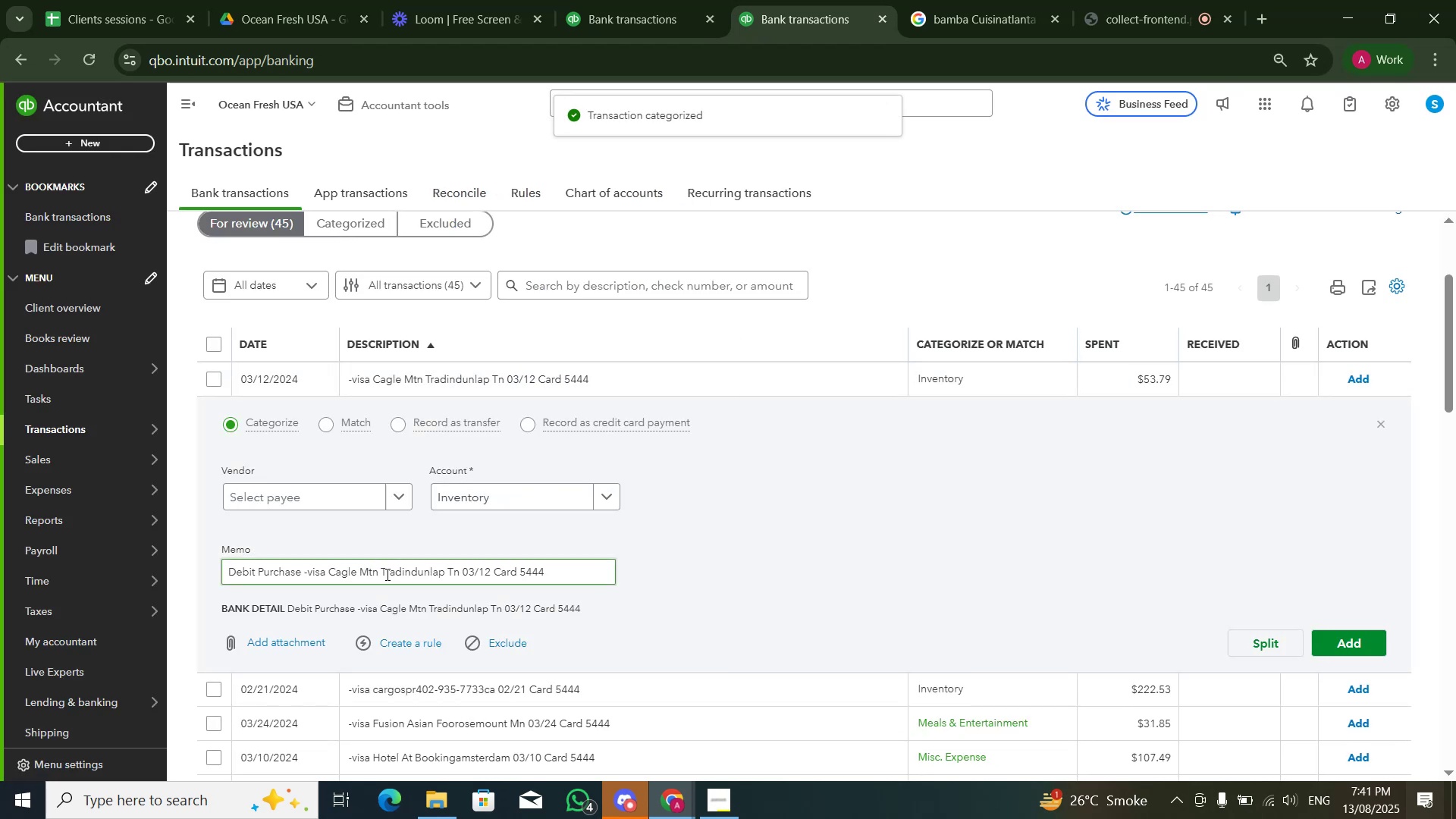 
double_click([388, 574])
 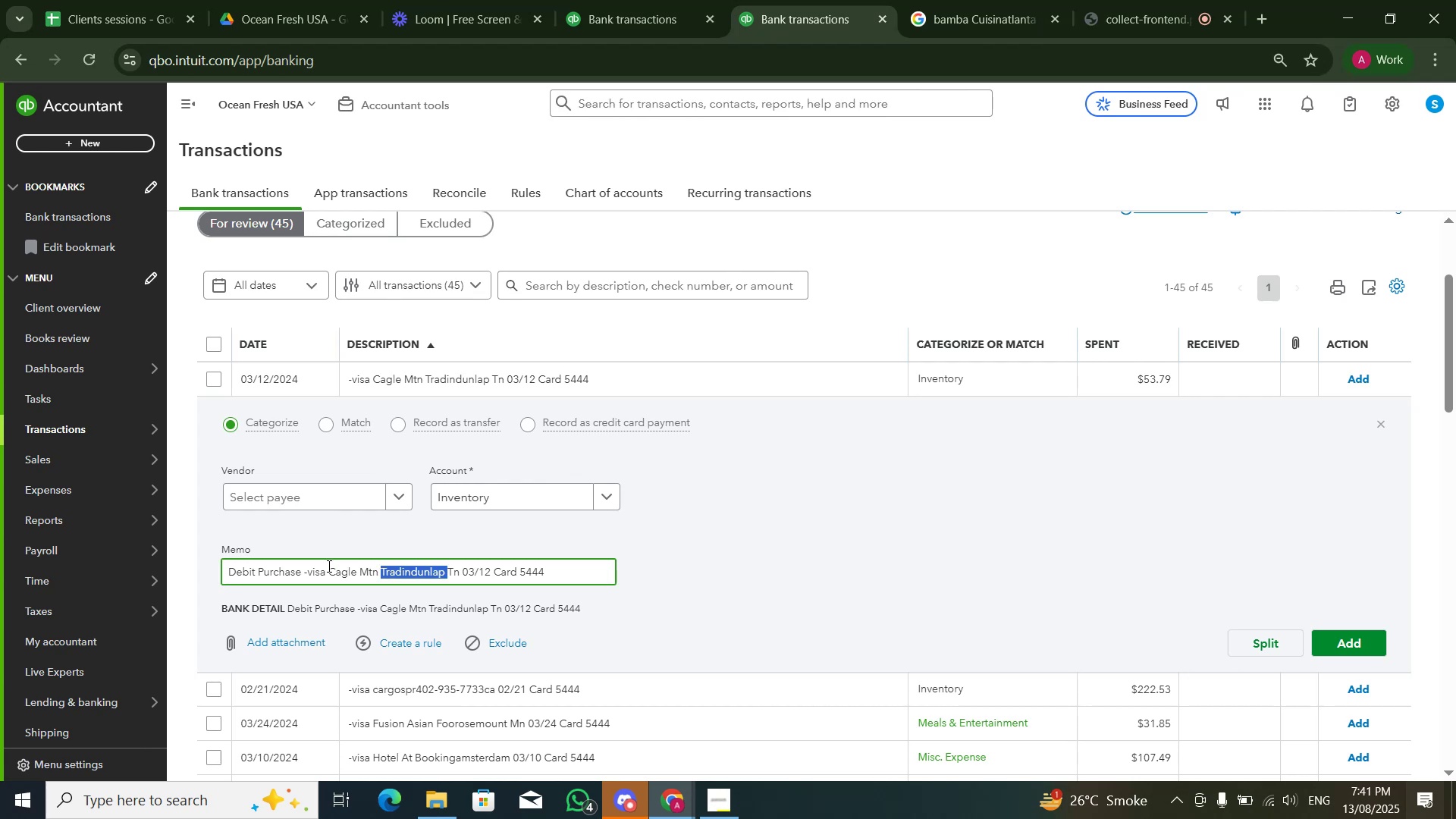 
left_click_drag(start_coordinate=[326, 569], to_coordinate=[442, 573])
 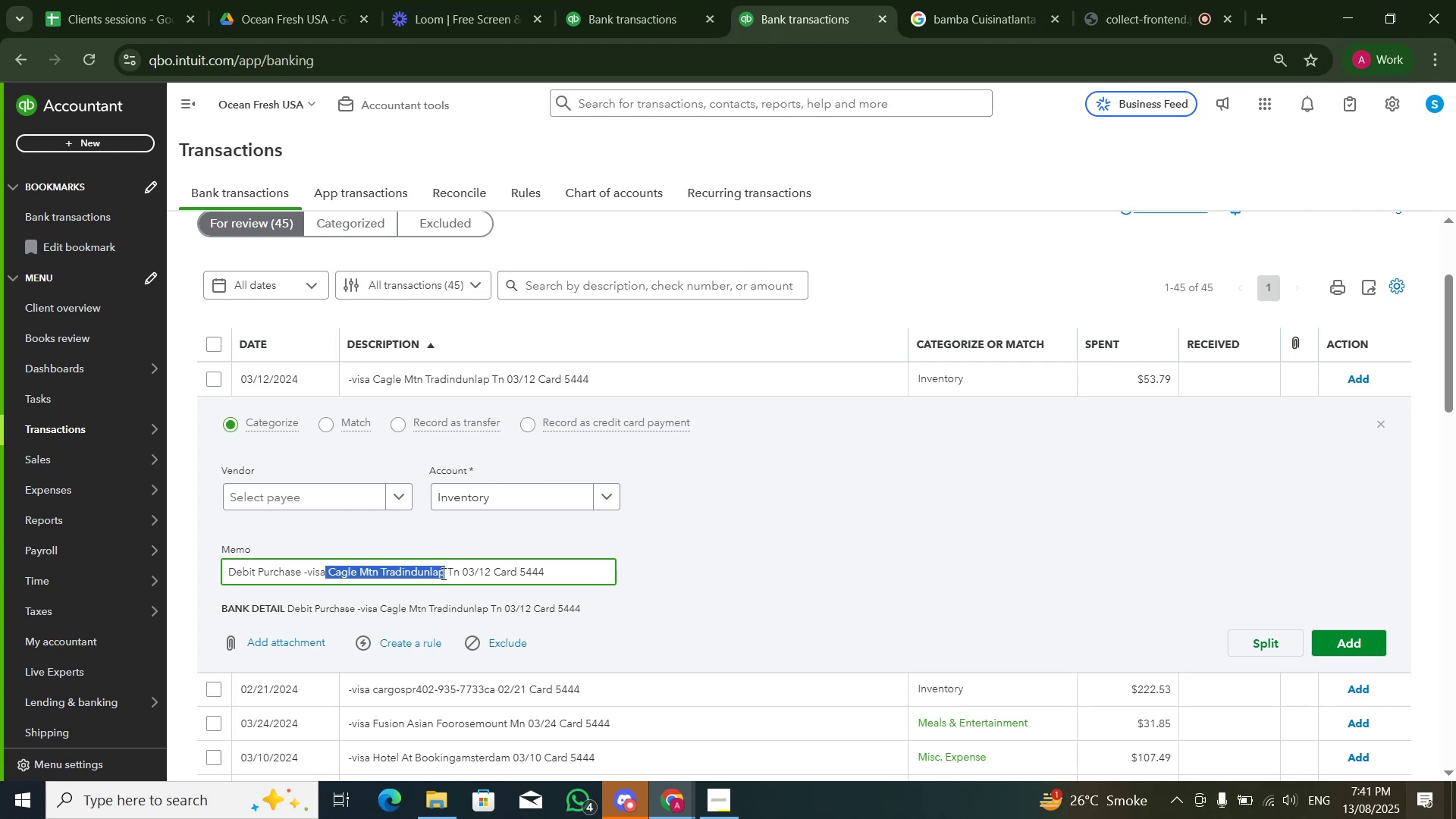 
key(Control+C)
 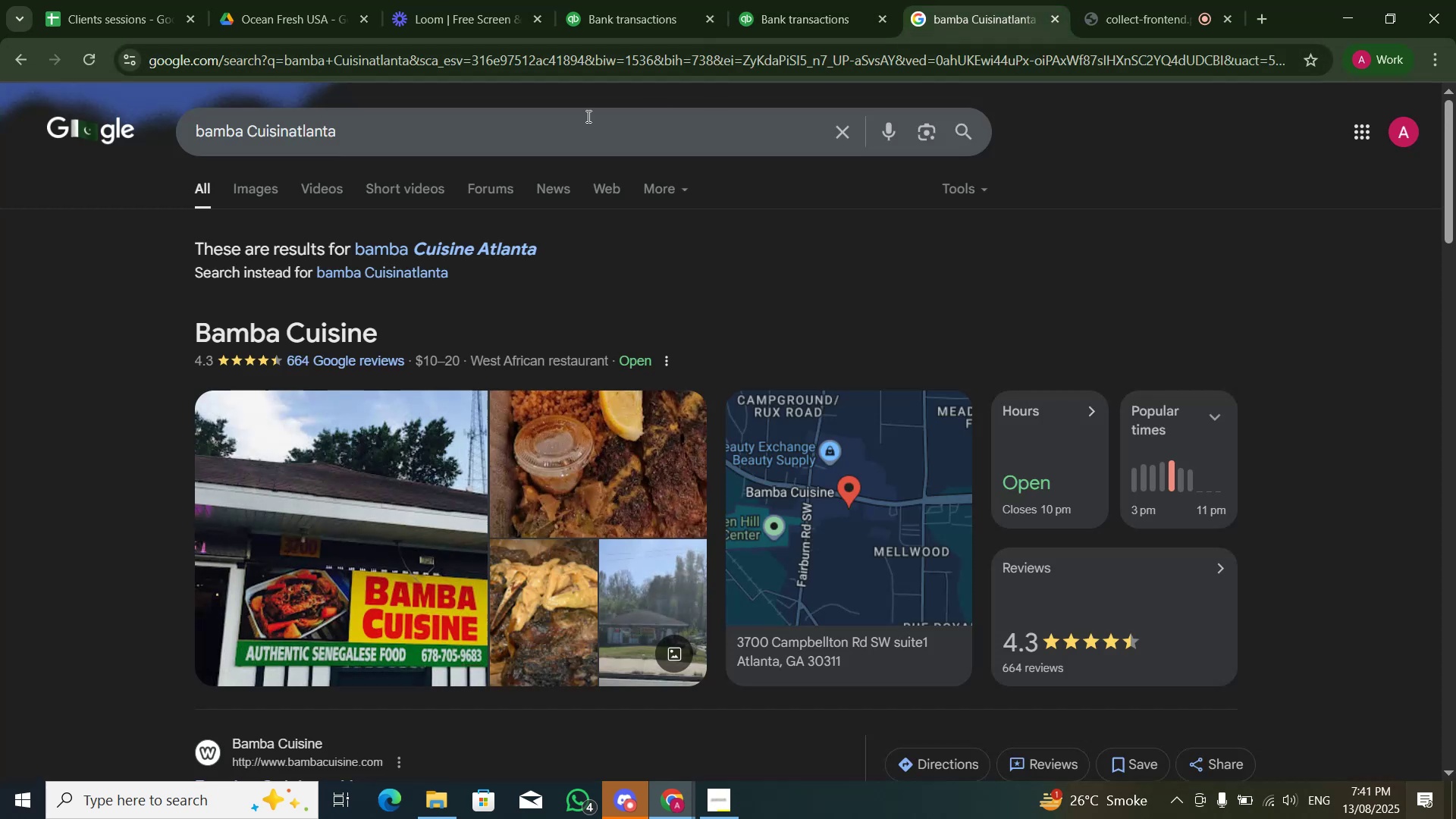 
double_click([559, 124])
 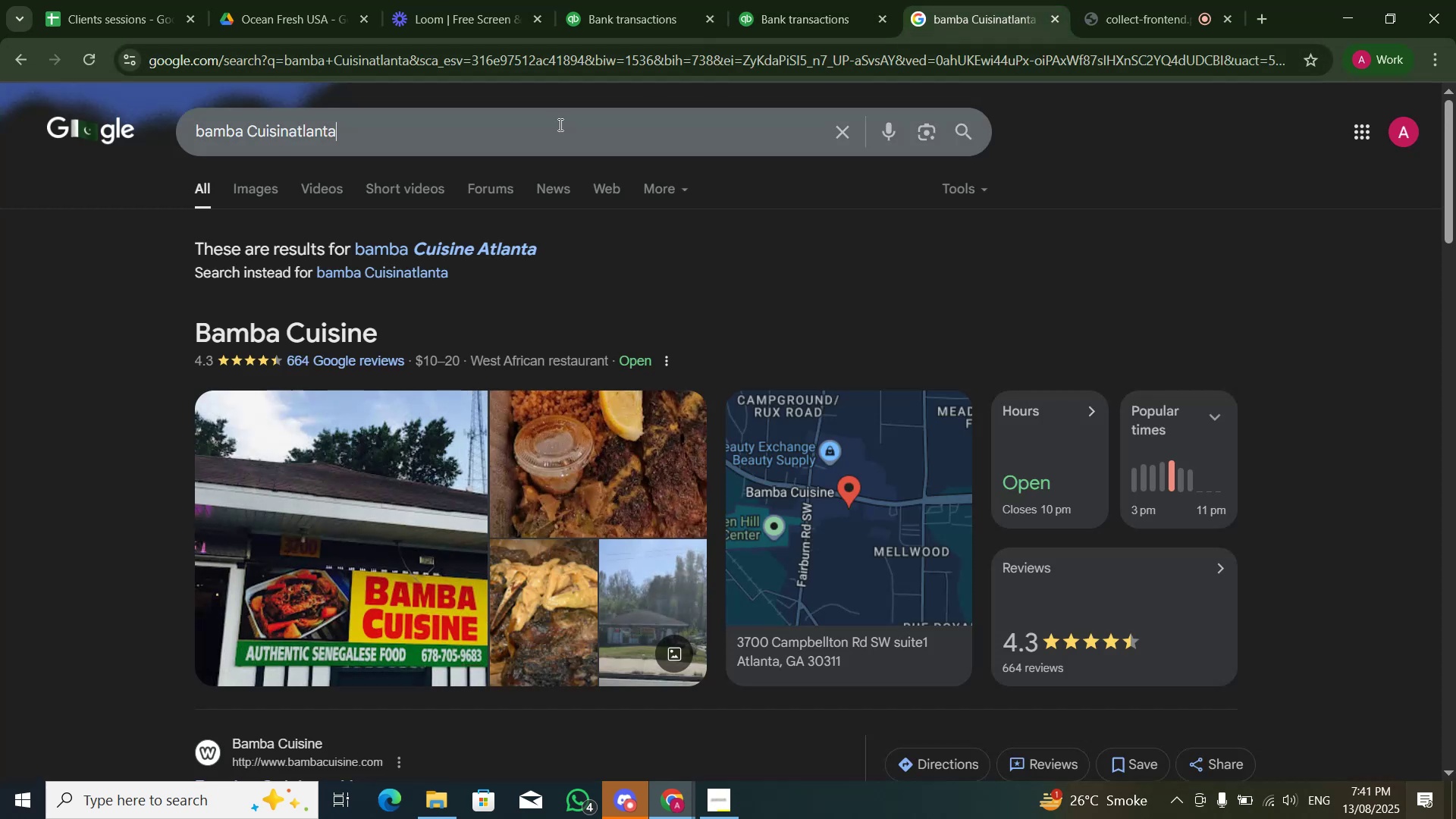 
triple_click([559, 124])
 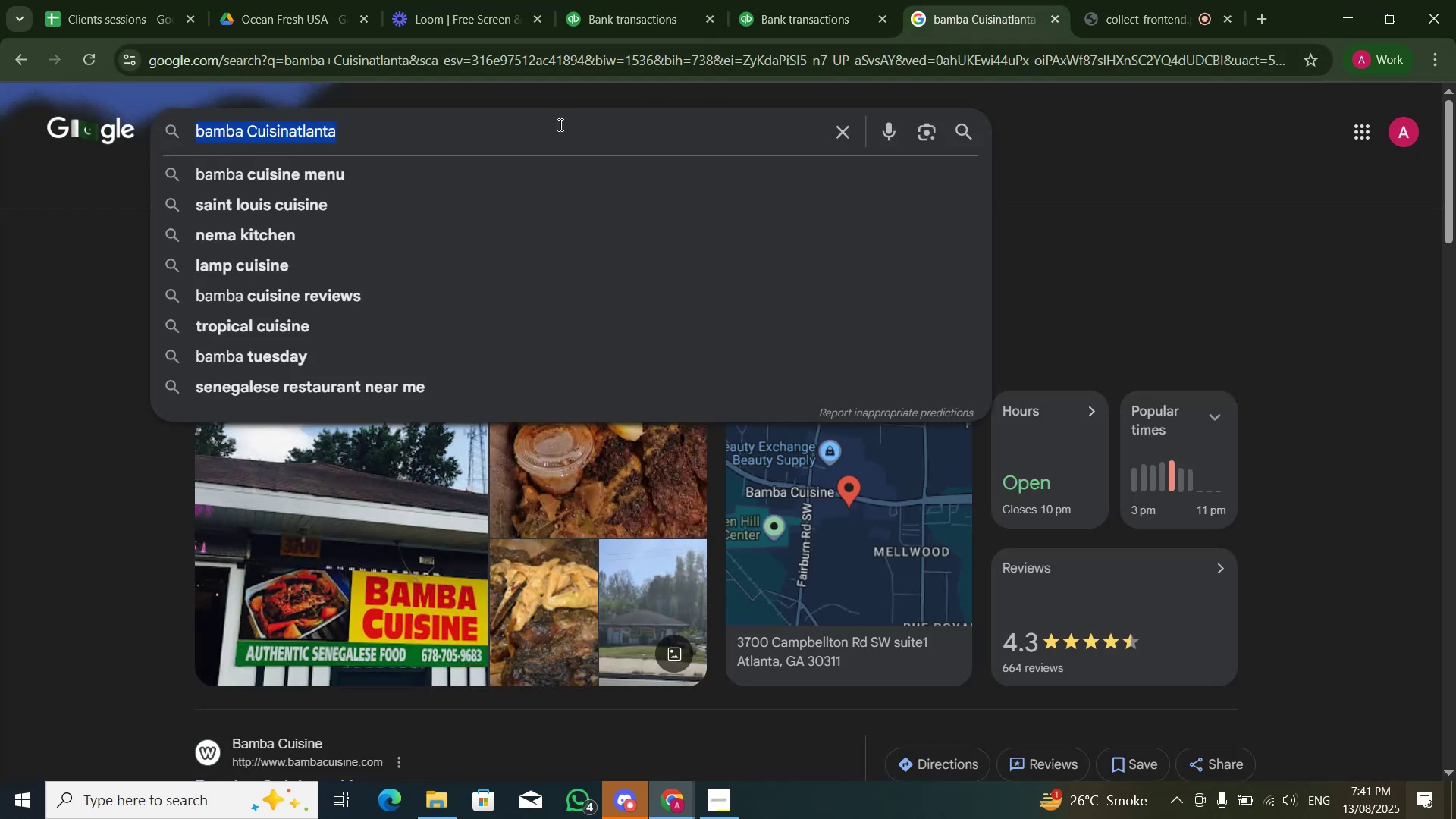 
triple_click([559, 124])
 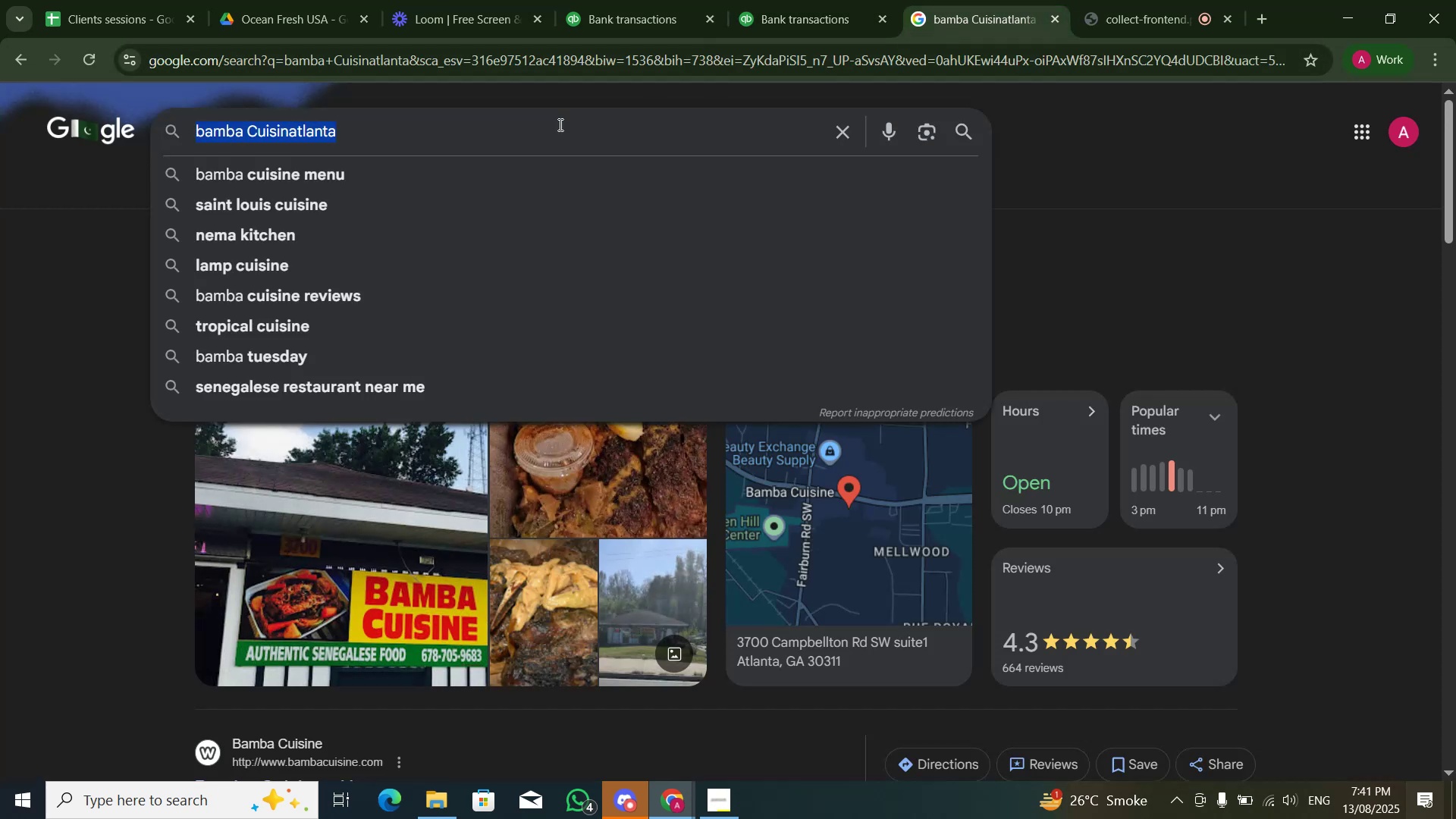 
key(Control+V)
 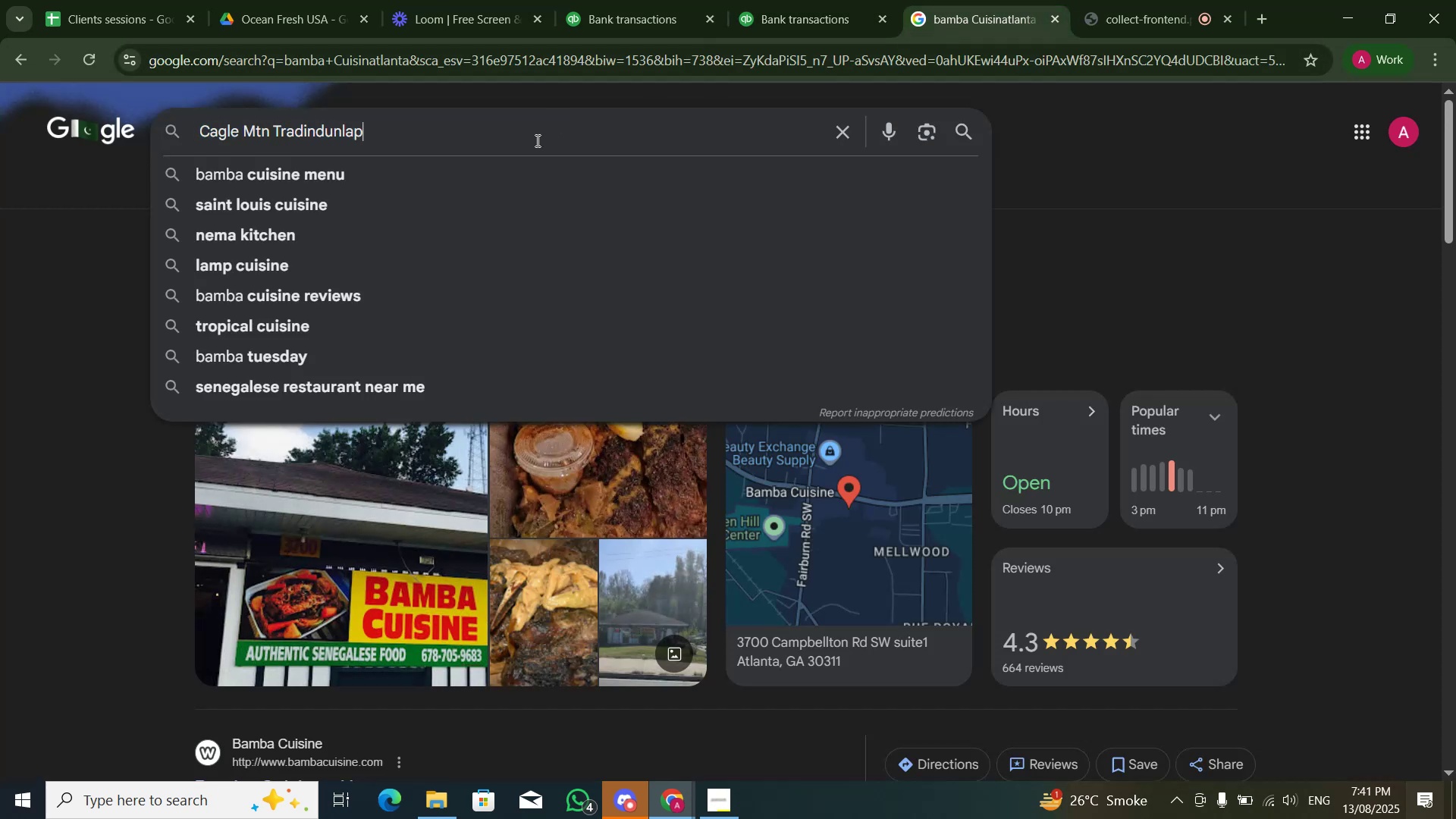 
key(NumpadEnter)
 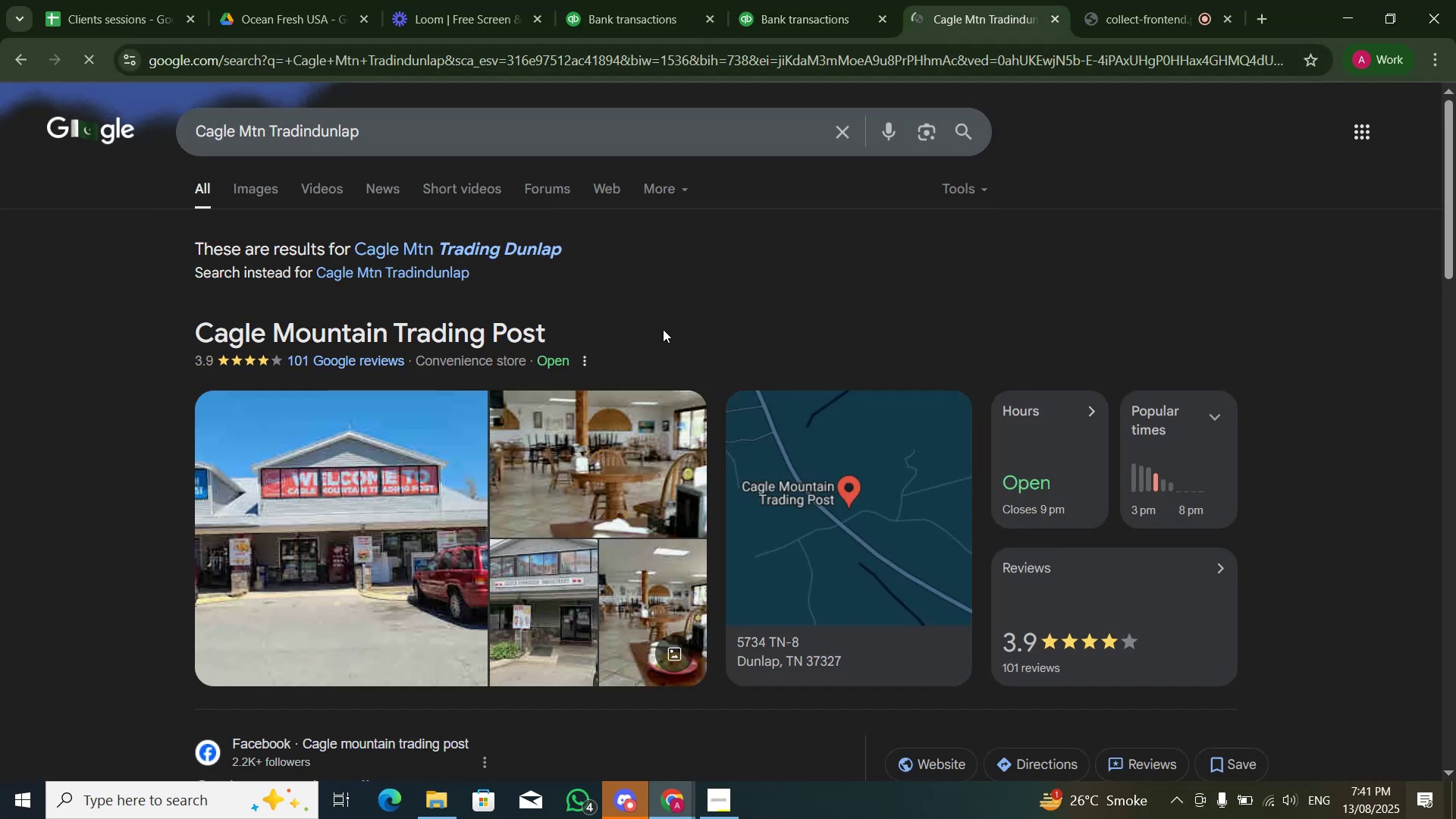 
scroll: coordinate [745, 597], scroll_direction: down, amount: 4.0
 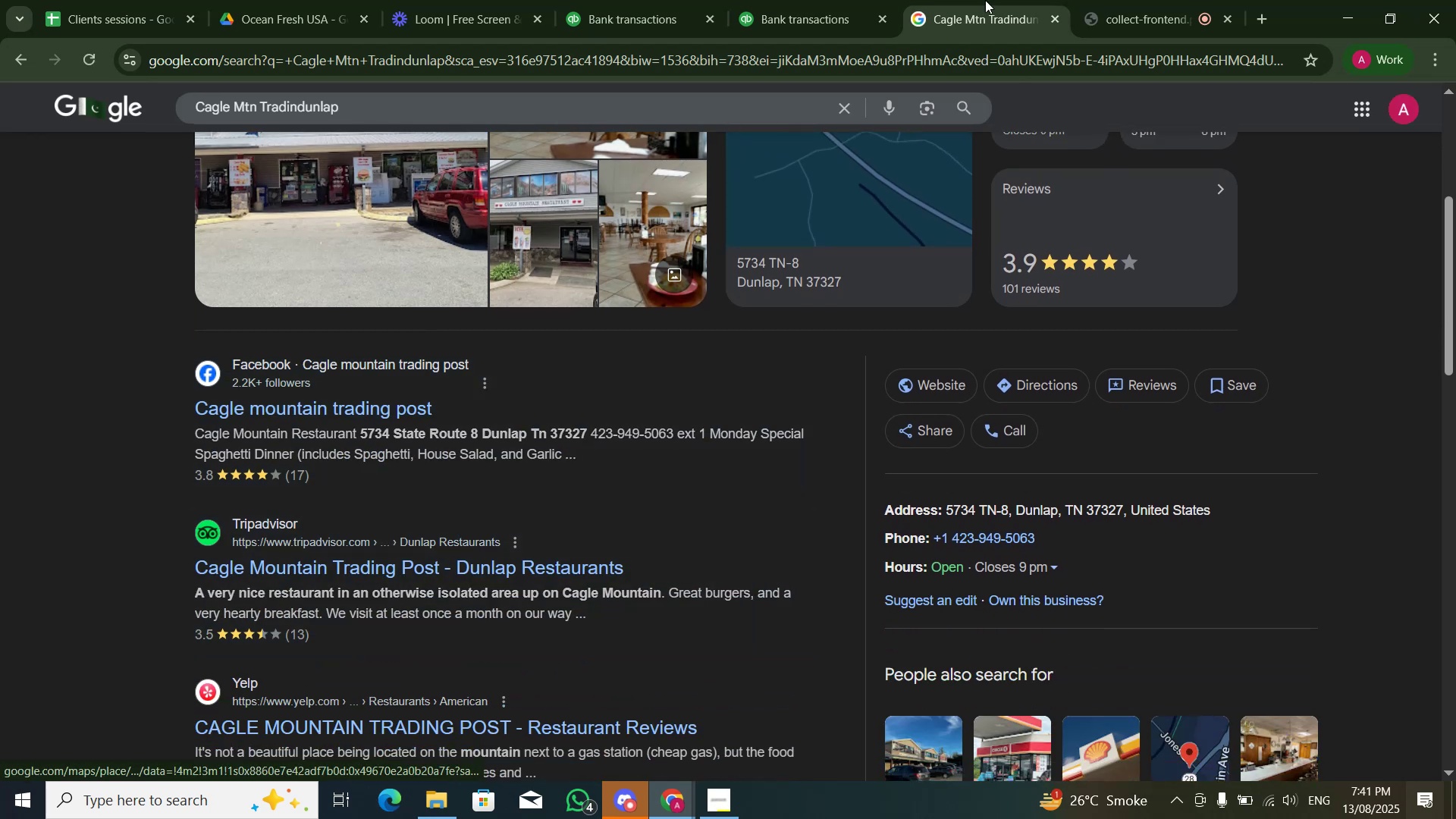 
left_click([813, 0])
 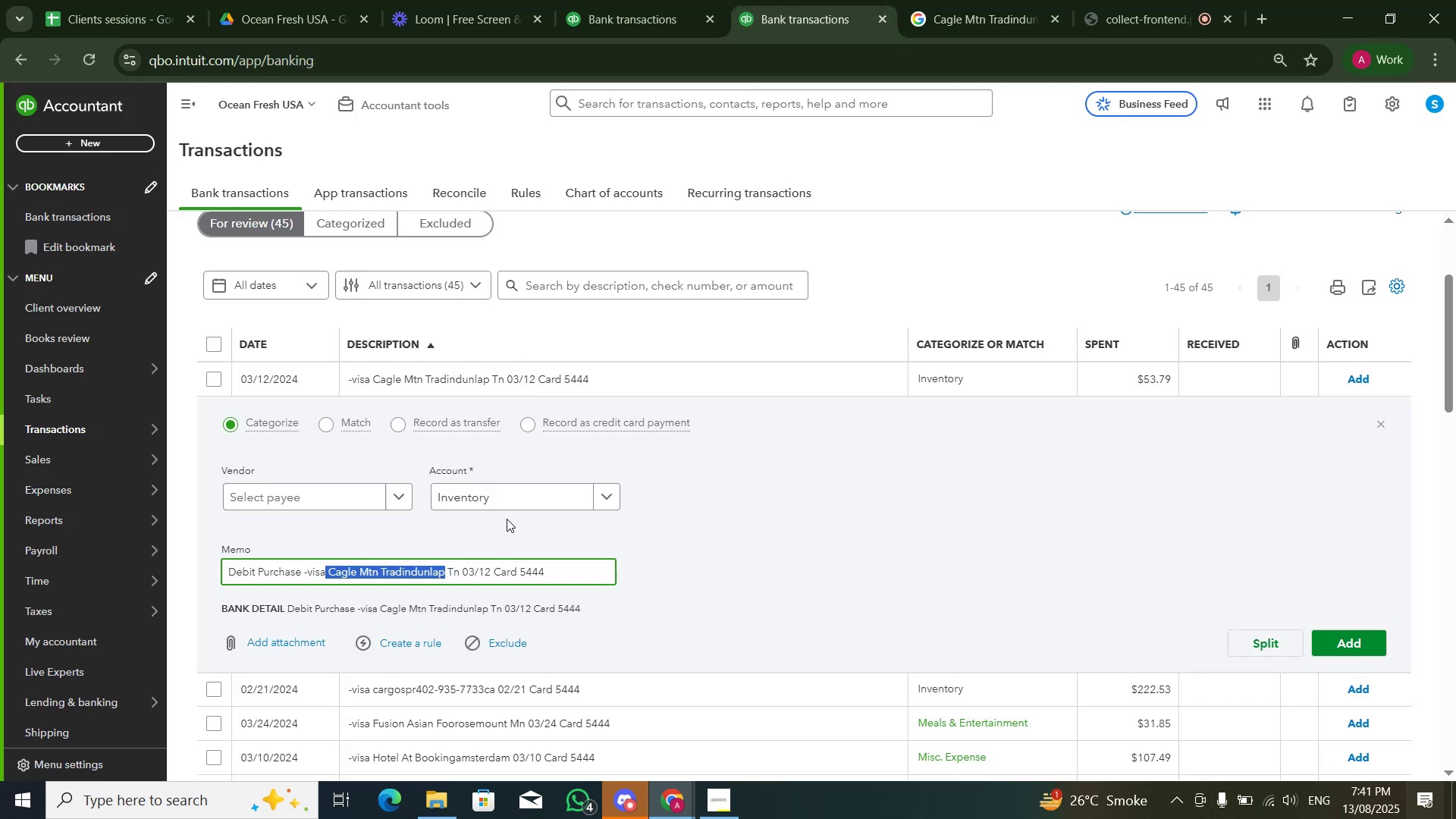 
left_click([511, 501])
 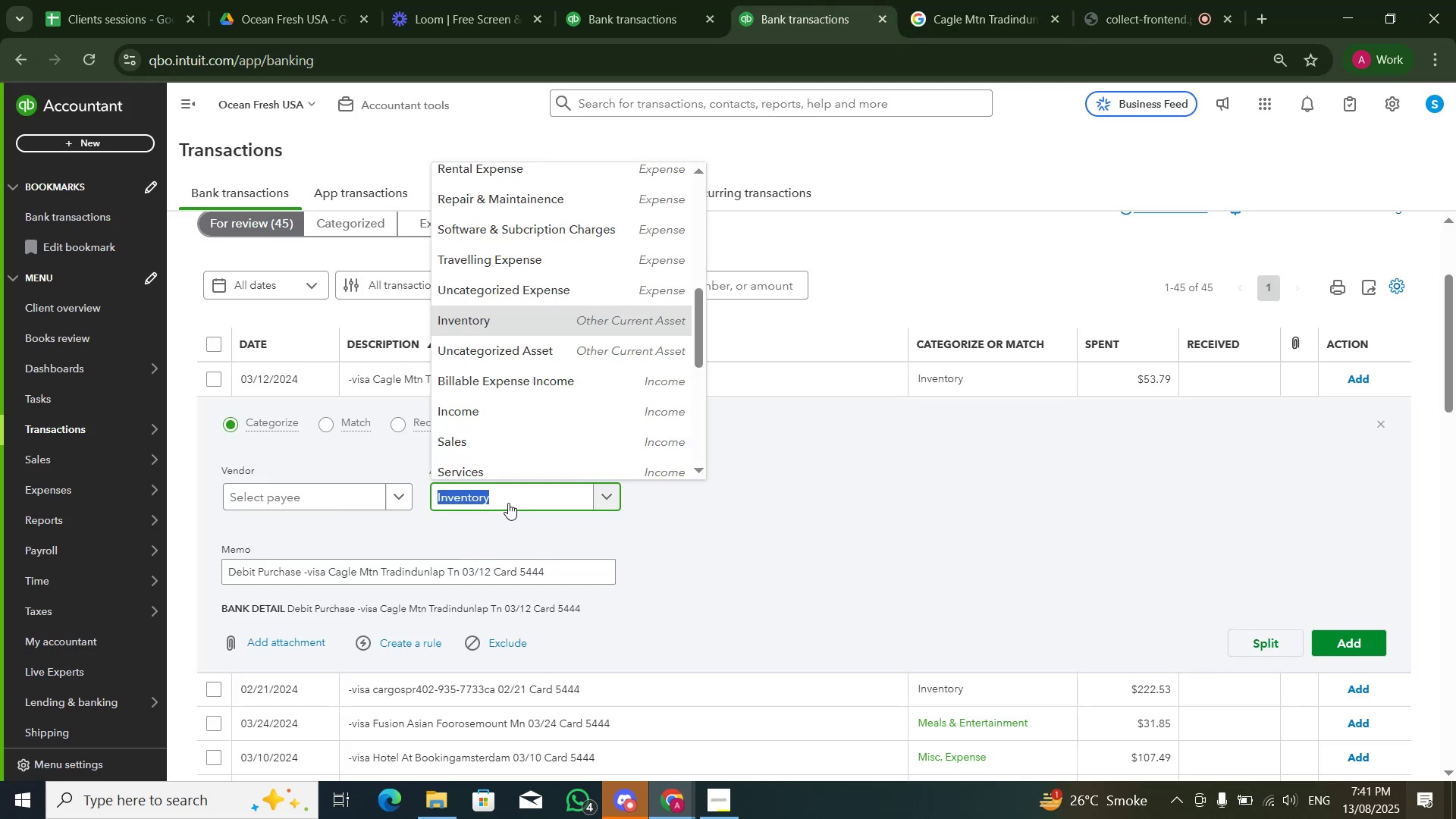 
type(meals)
 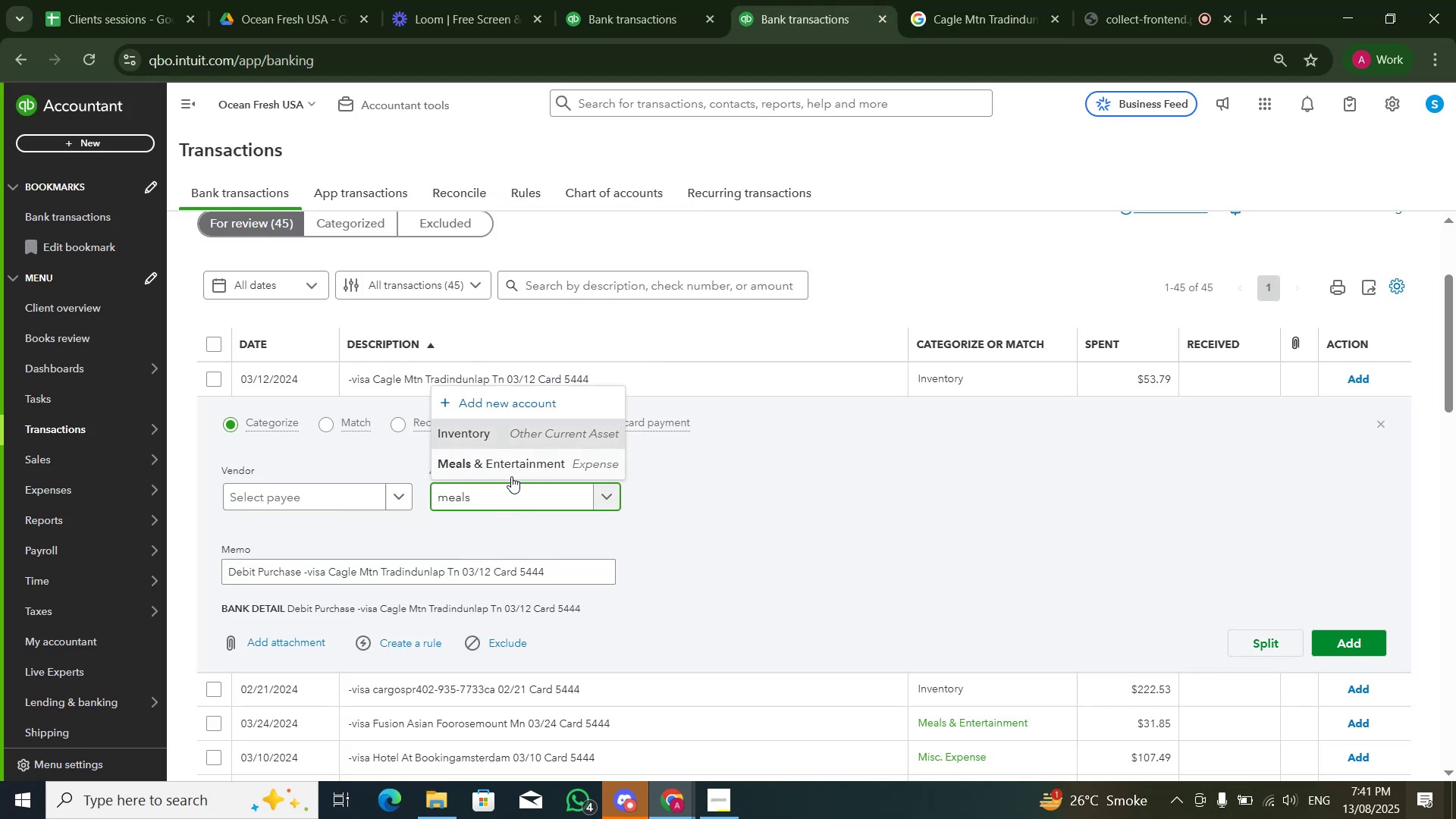 
left_click([514, 465])
 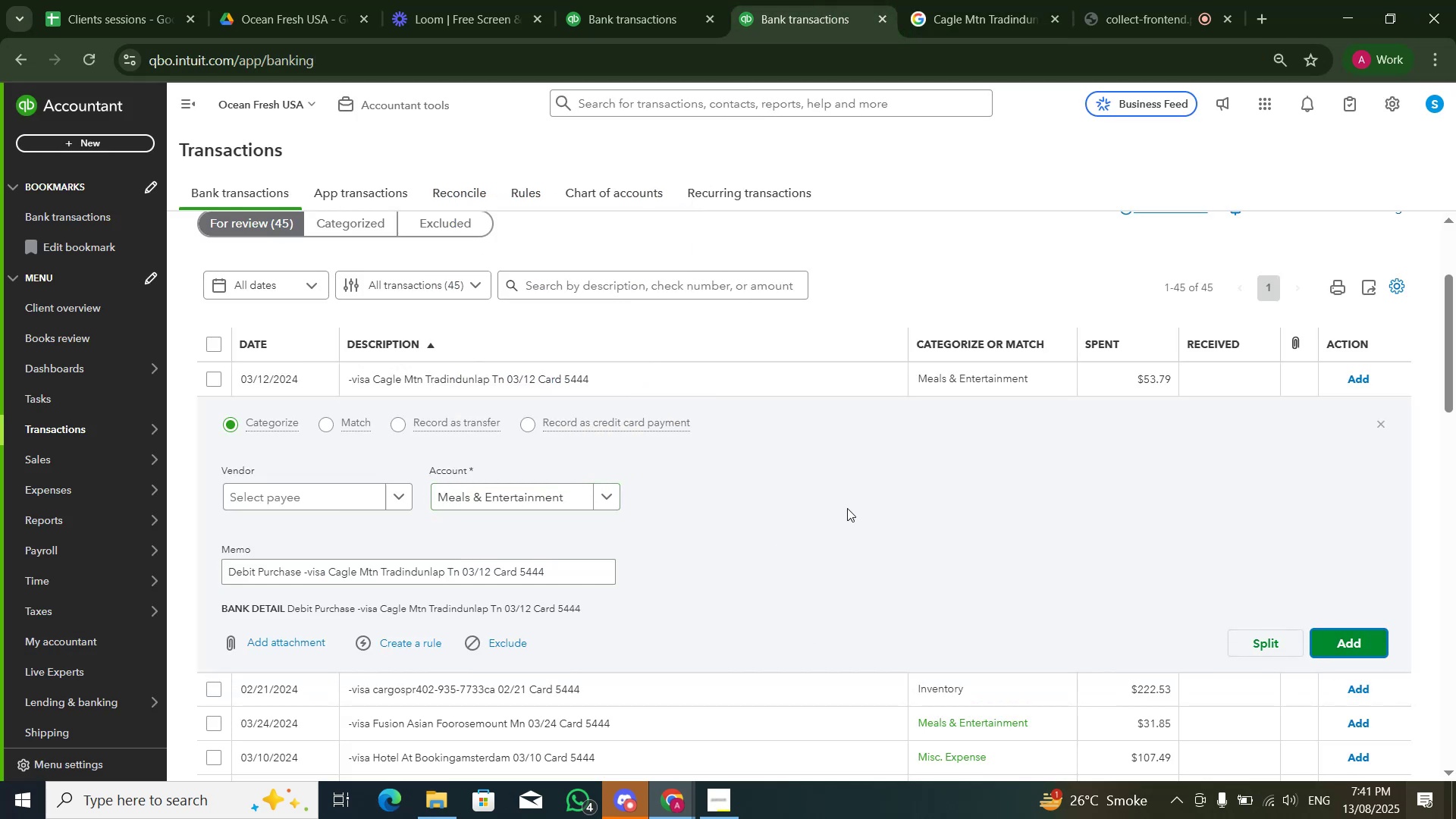 
left_click([1333, 639])
 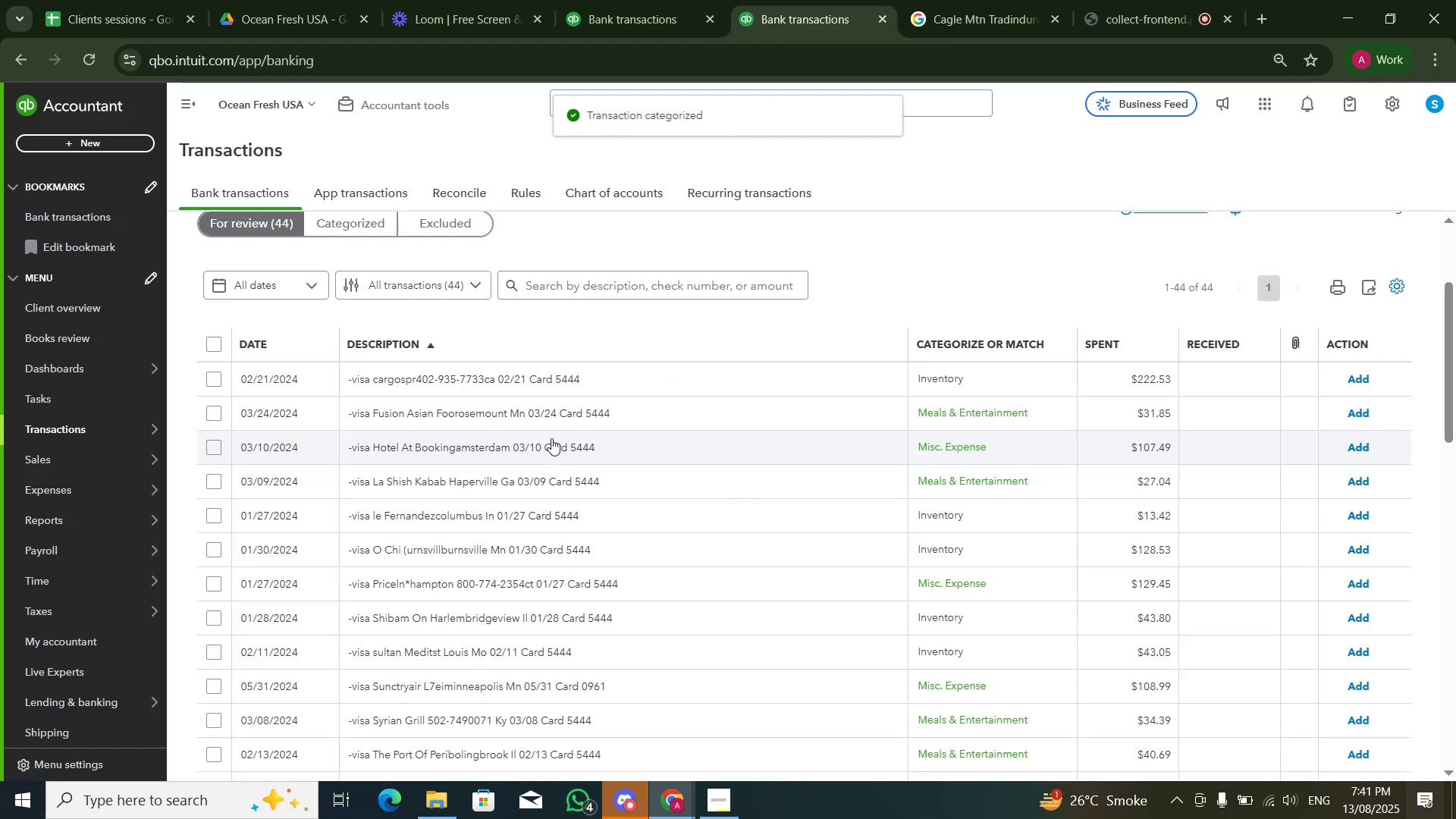 
left_click([576, 372])
 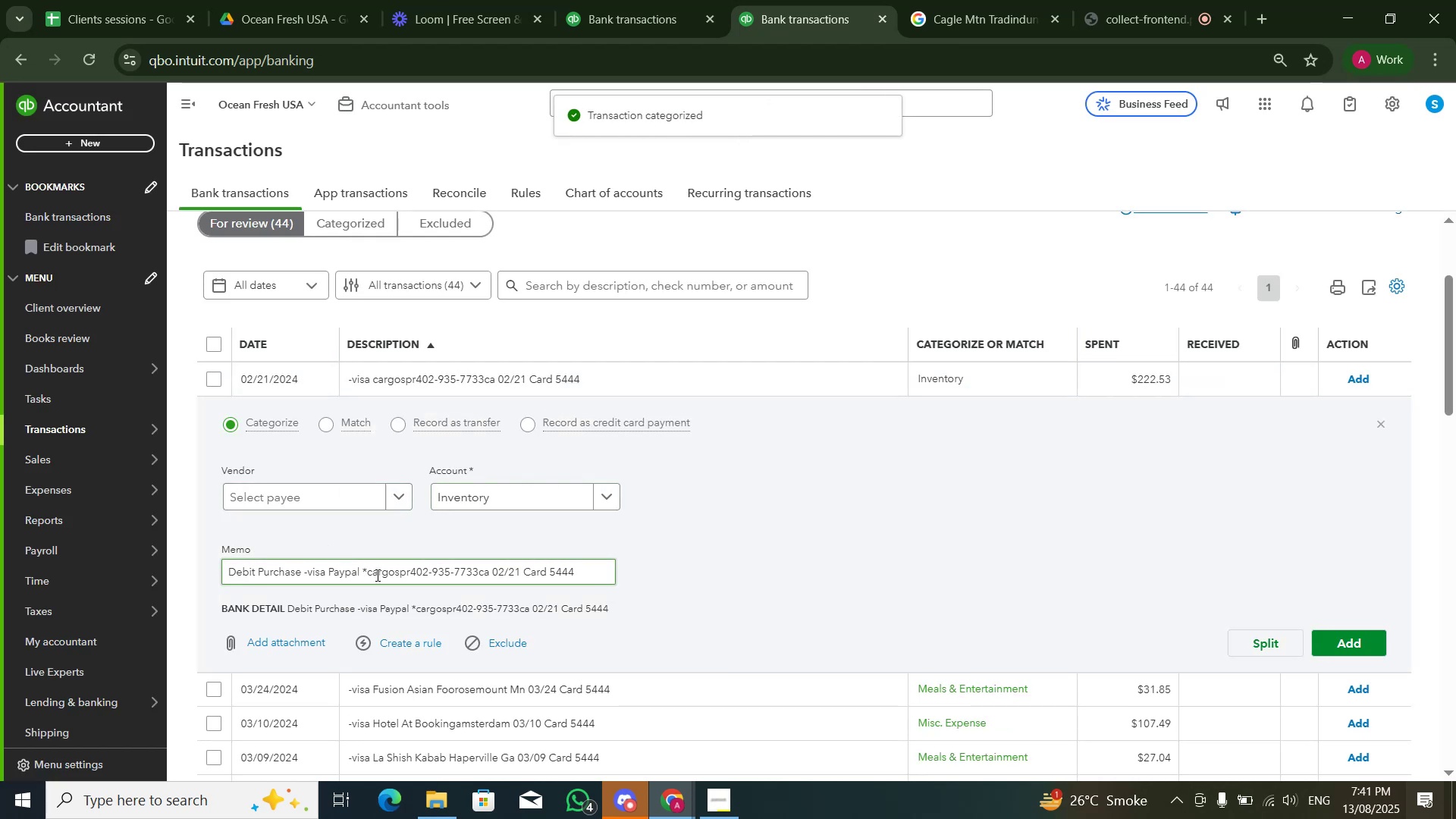 
left_click([491, 499])
 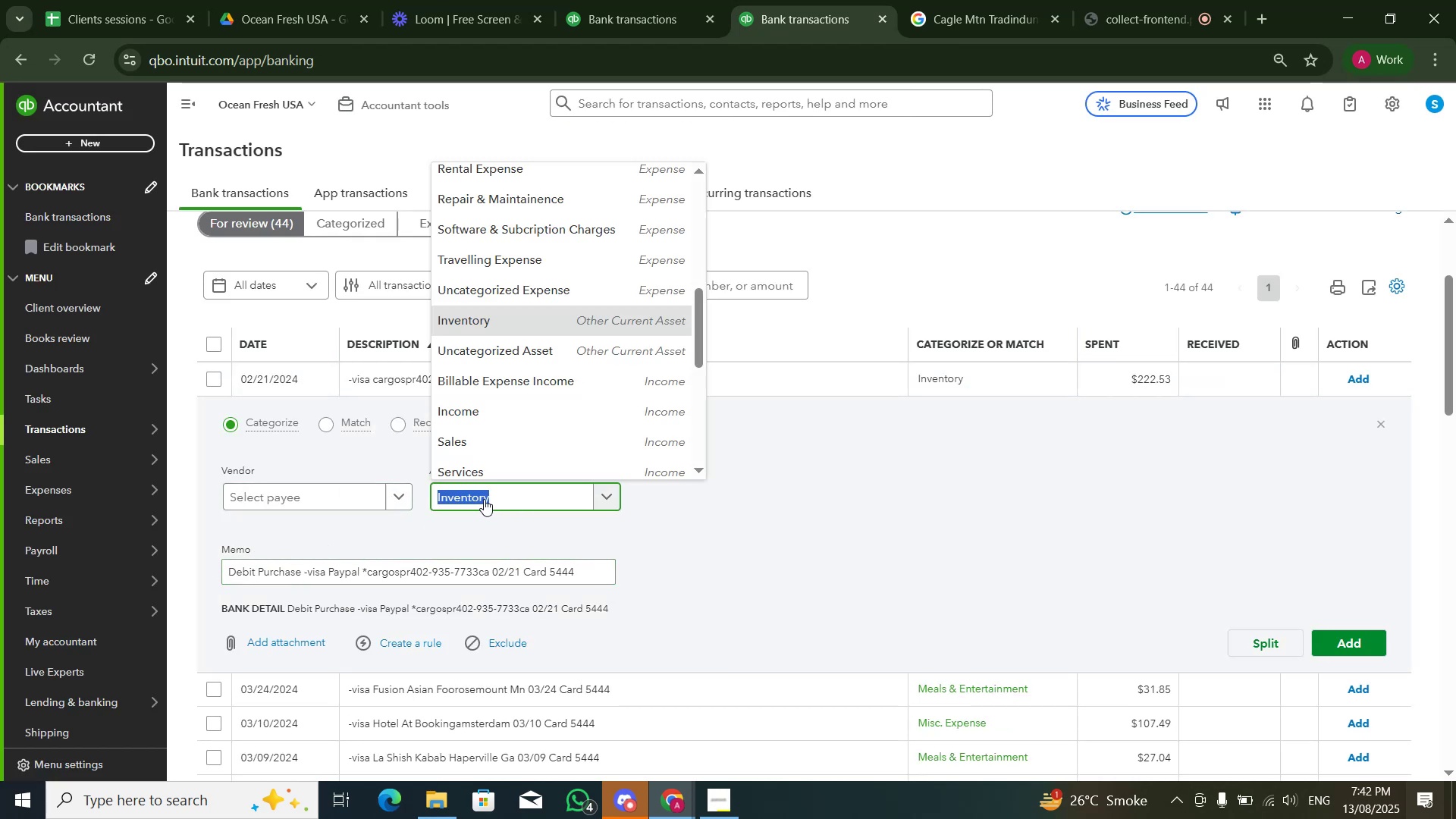 
type(mde)
key(Backspace)
key(Backspace)
type(eals)
 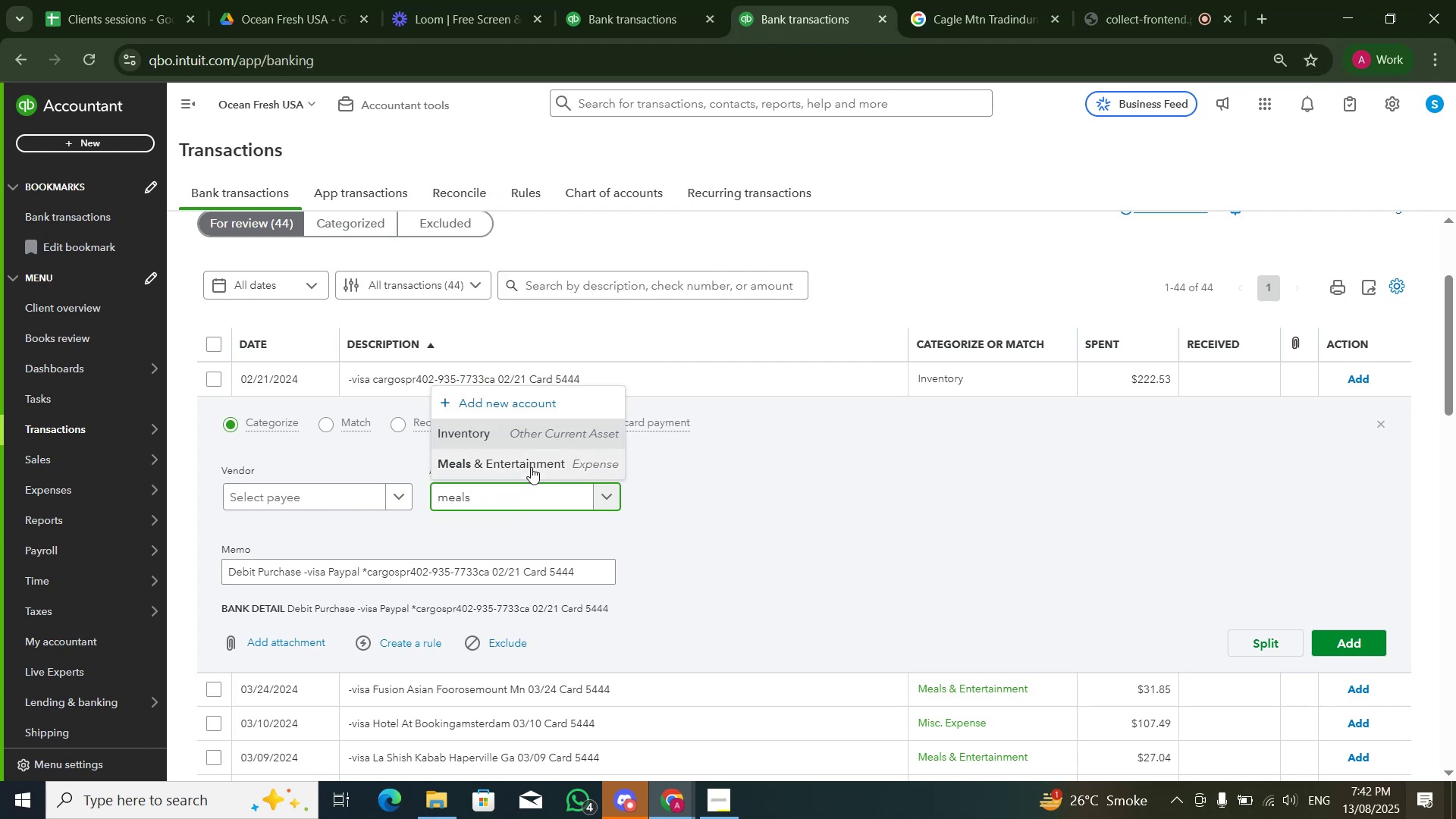 
double_click([884, 513])
 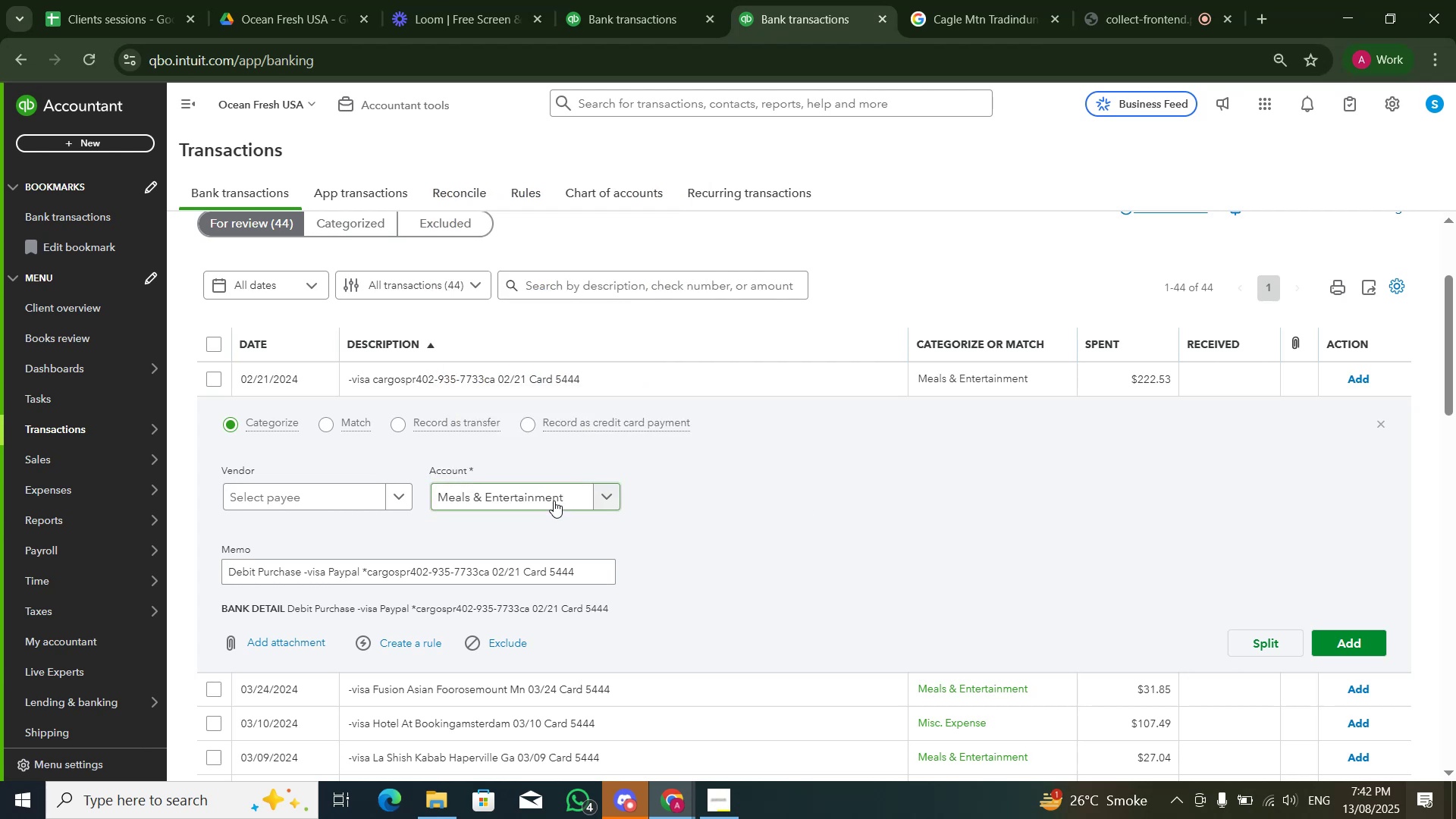 
double_click([553, 500])
 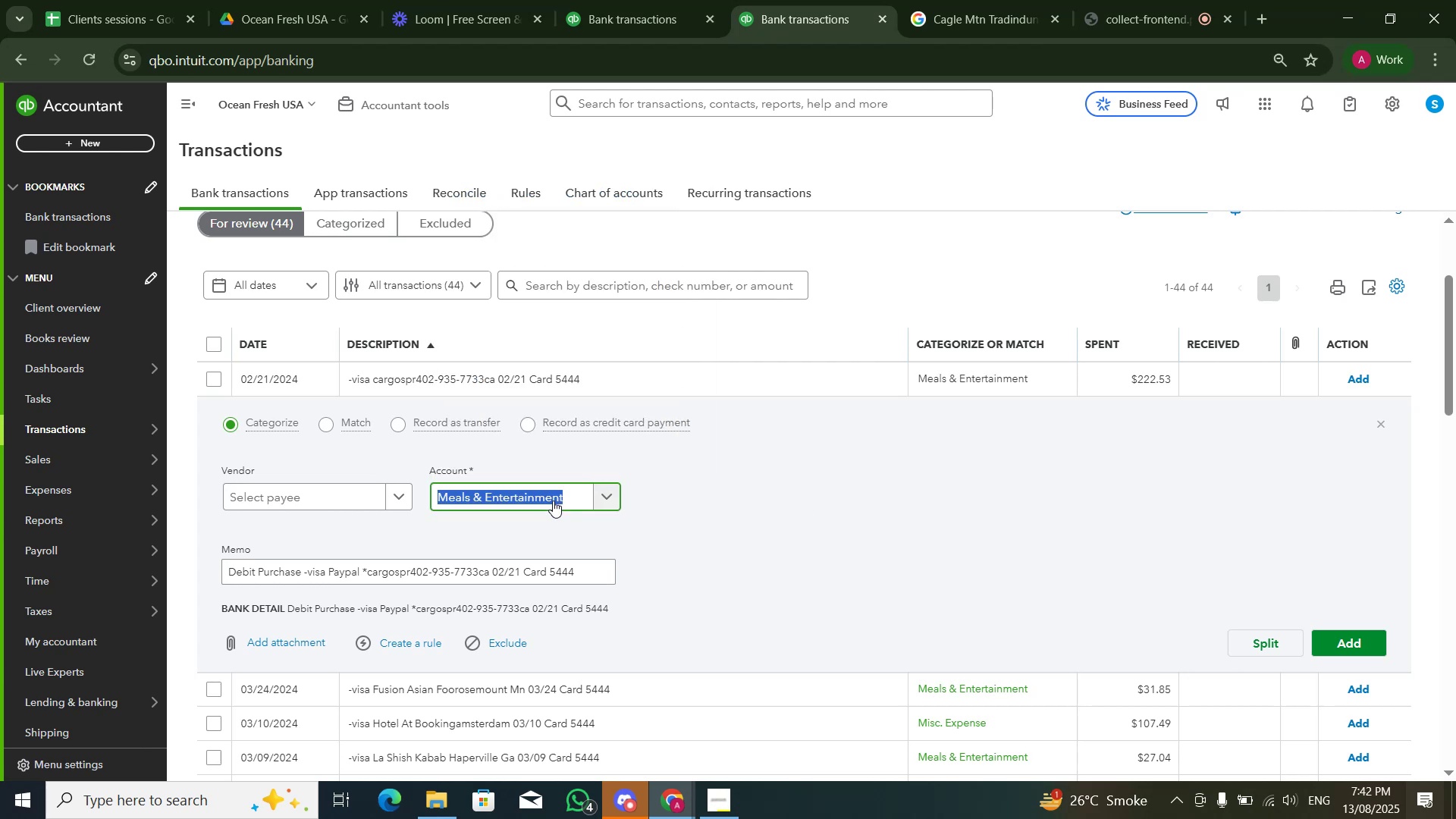 
left_click([553, 500])
 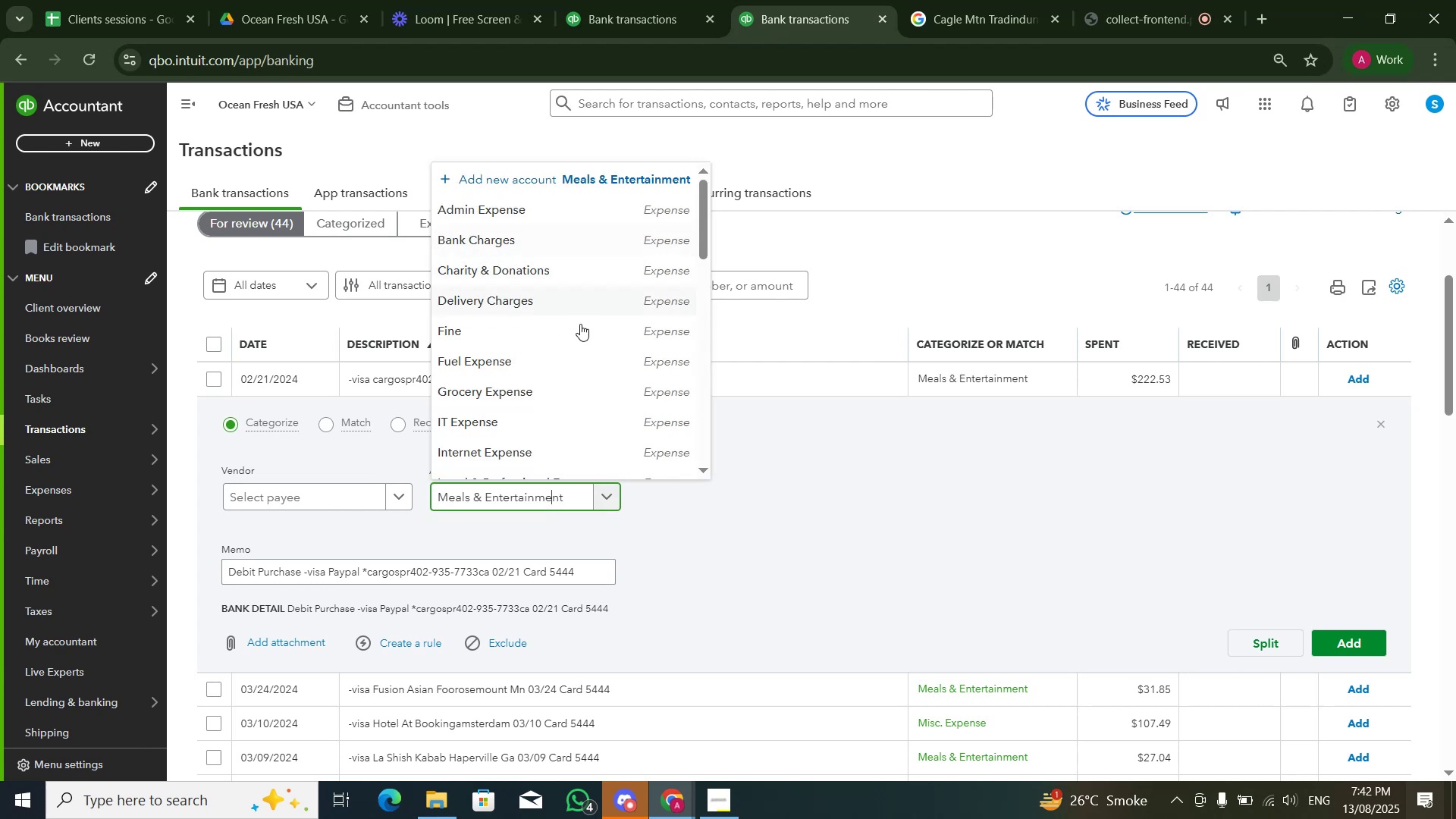 
left_click([582, 199])
 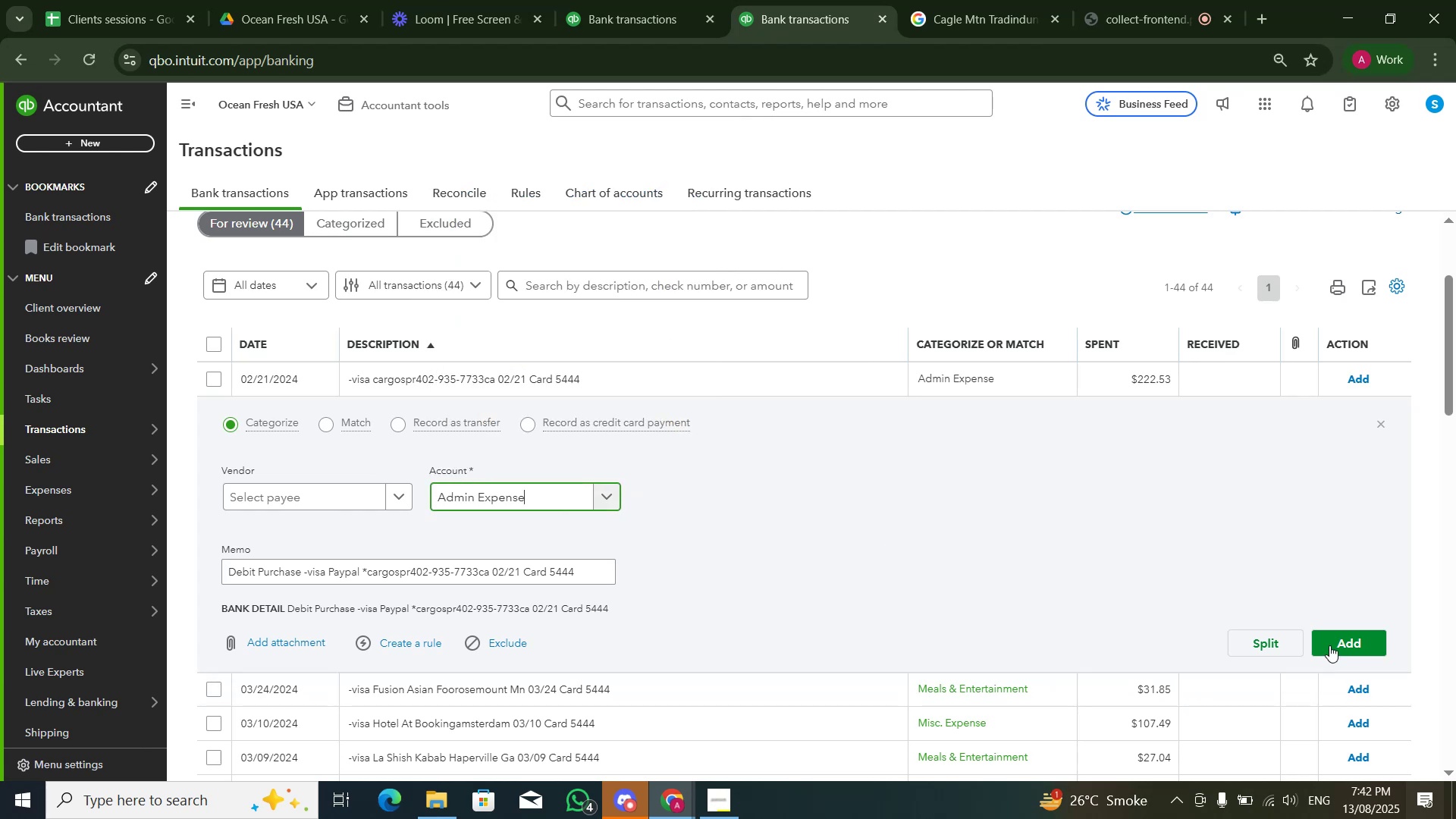 
left_click([1332, 643])
 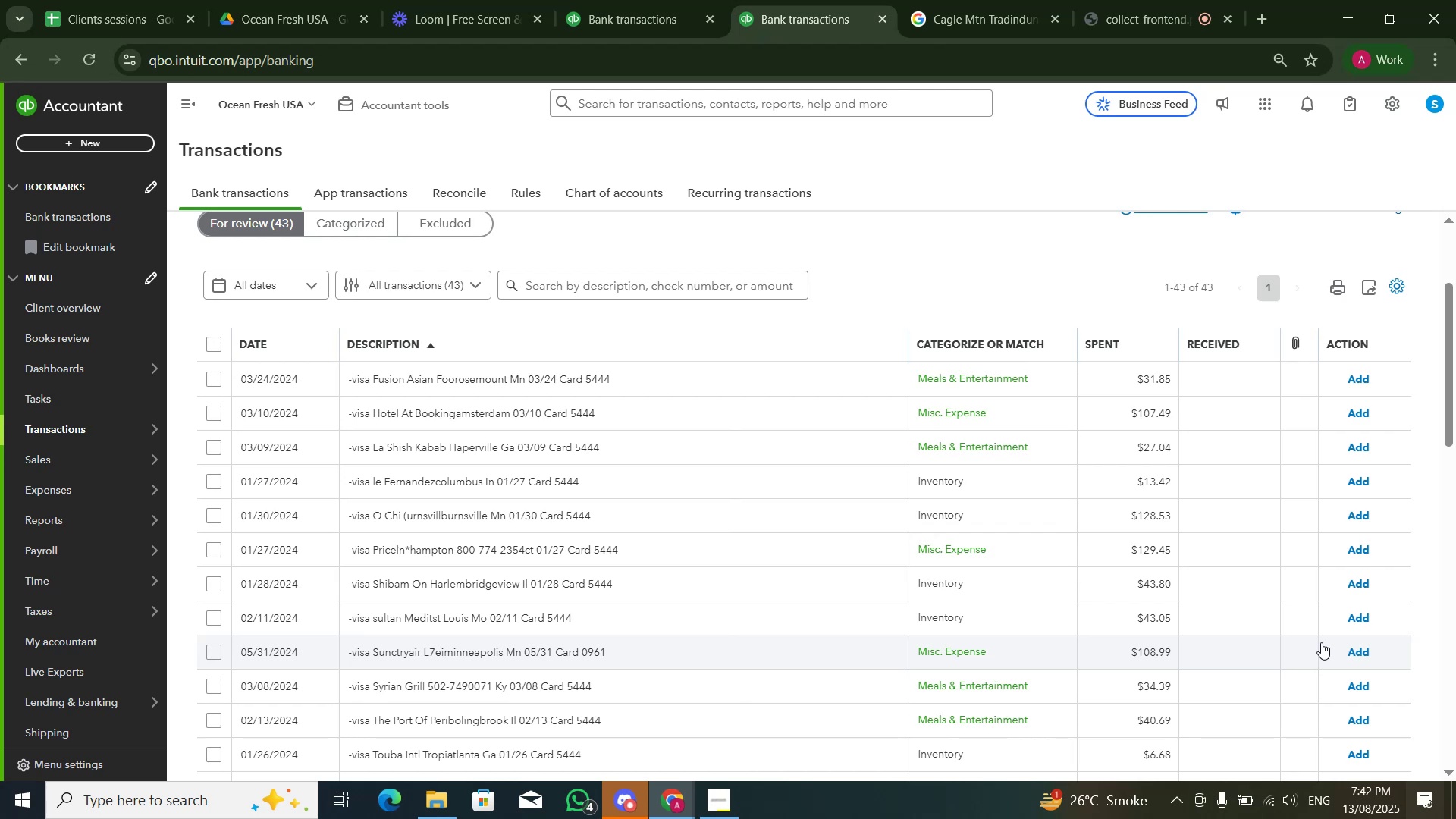 
wait(14.72)
 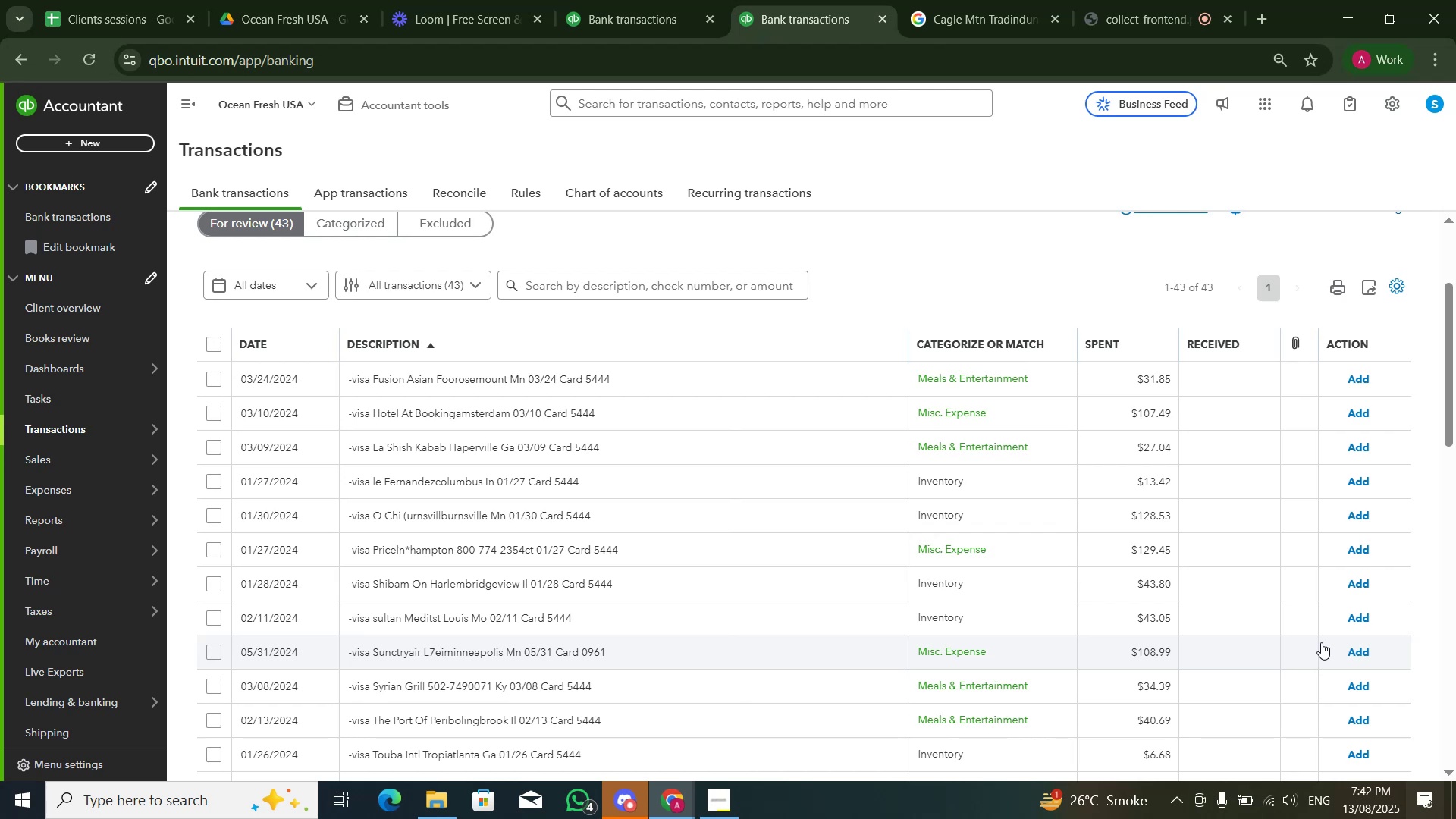 
left_click([793, 389])
 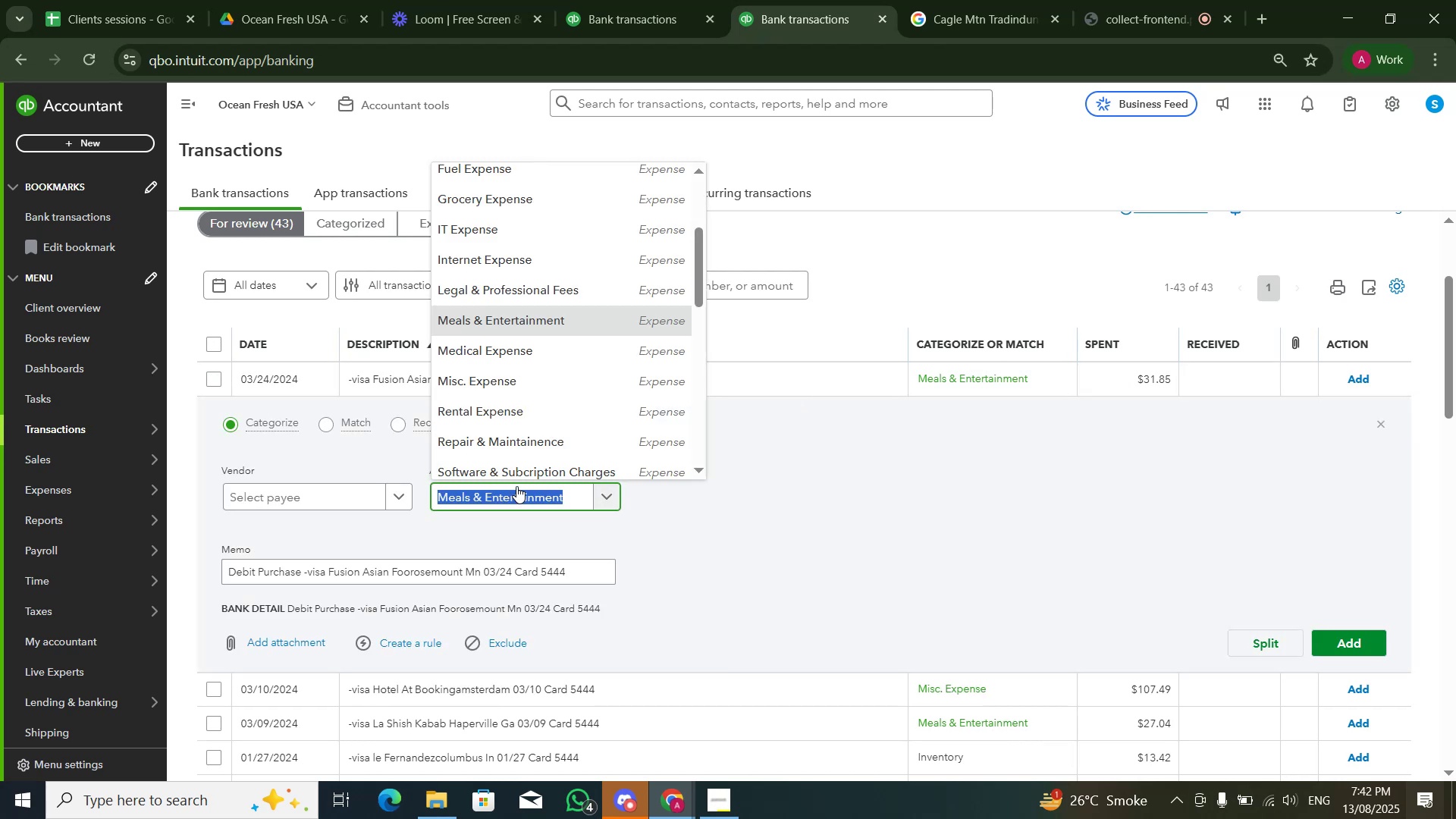 
left_click([927, 513])
 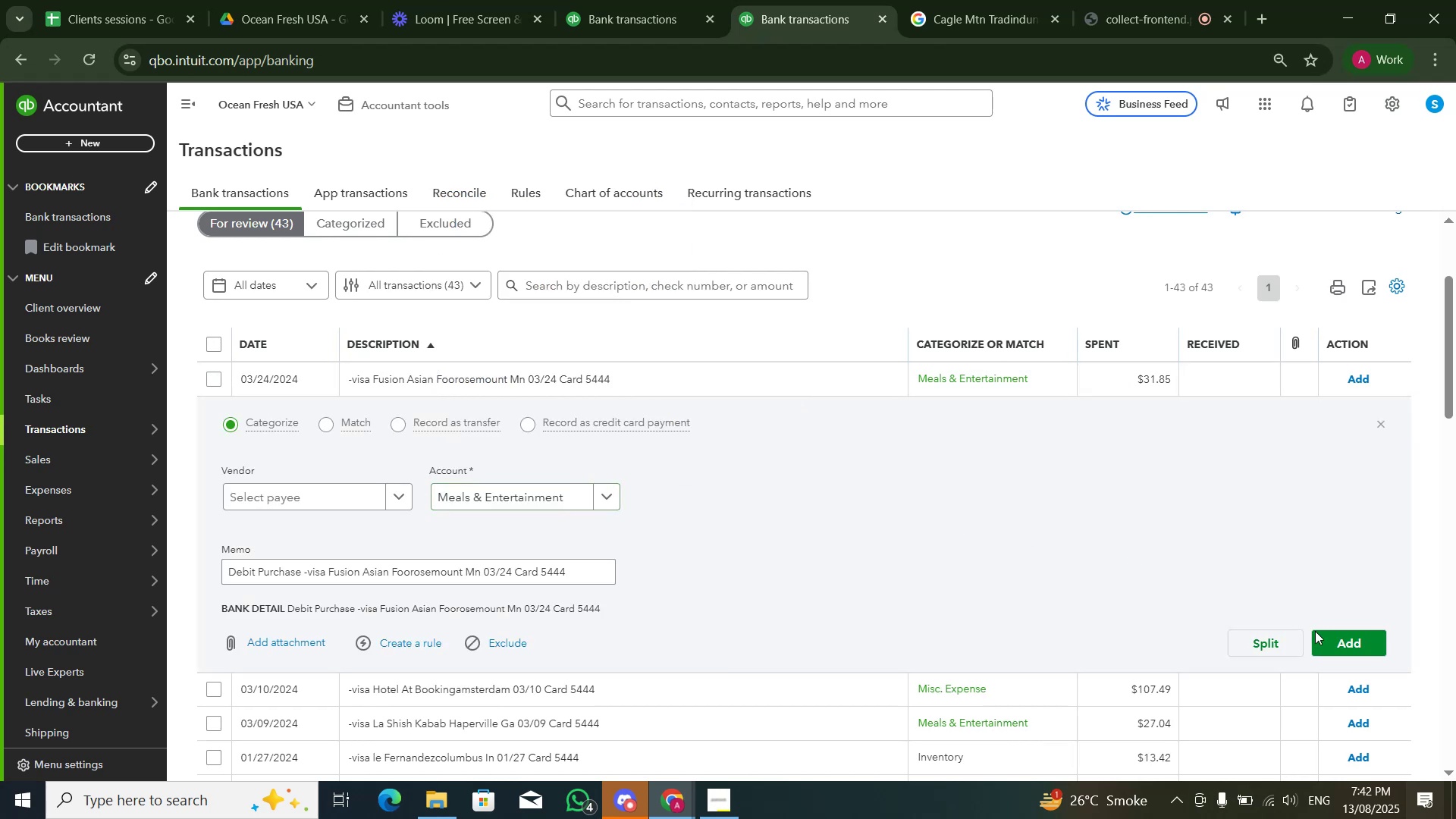 
left_click([1321, 640])
 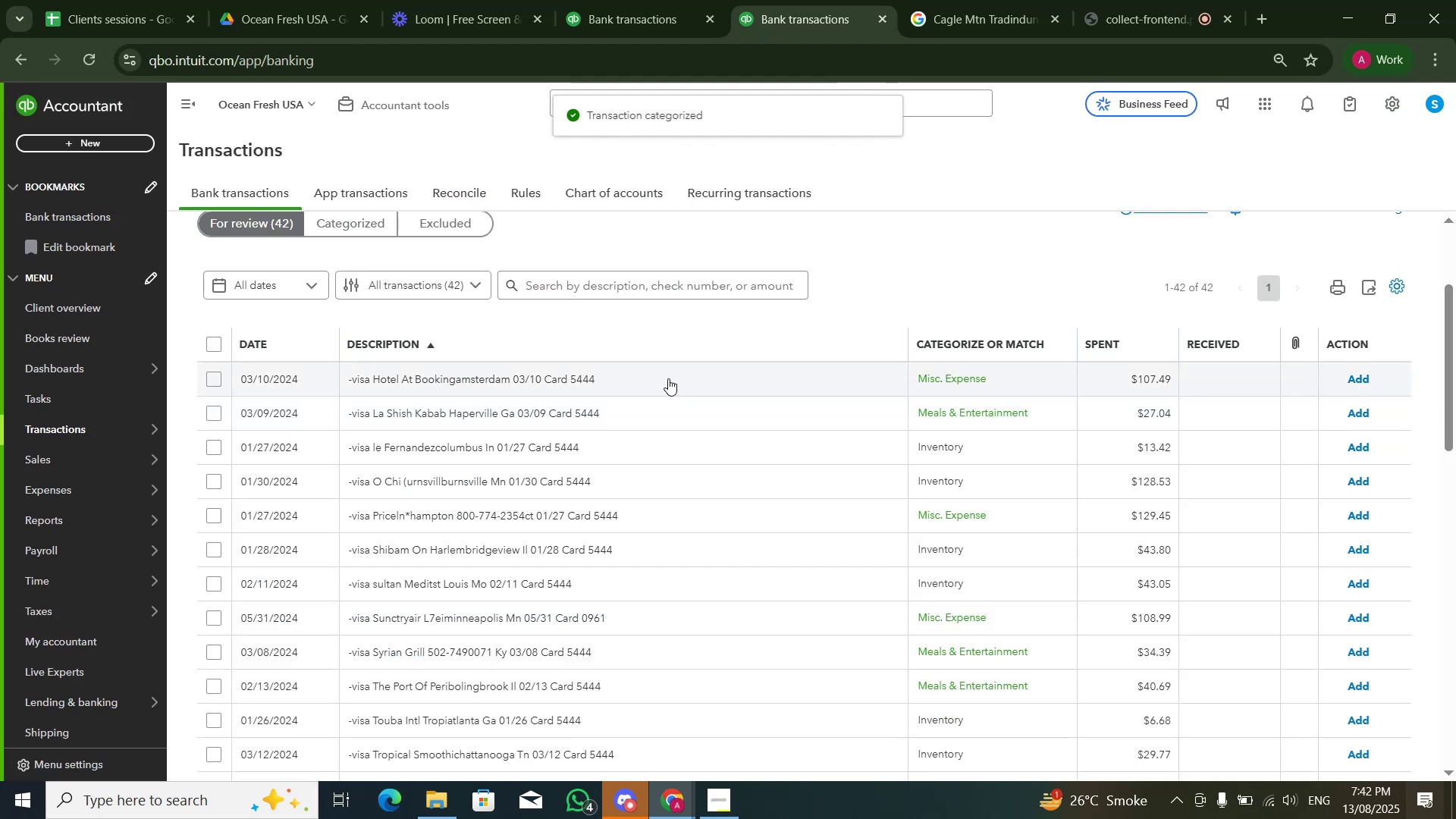 
left_click([668, 378])
 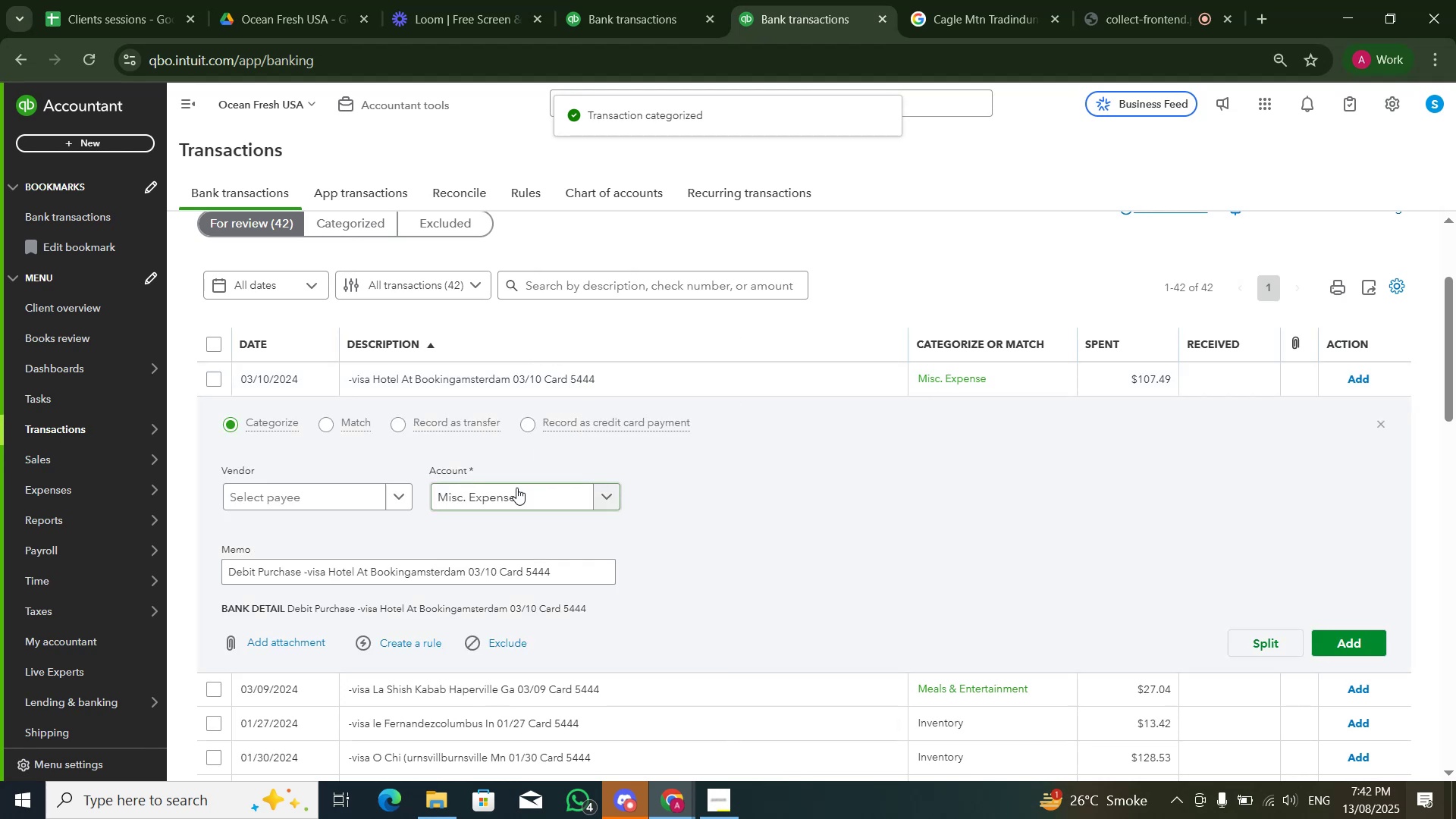 
left_click([514, 497])
 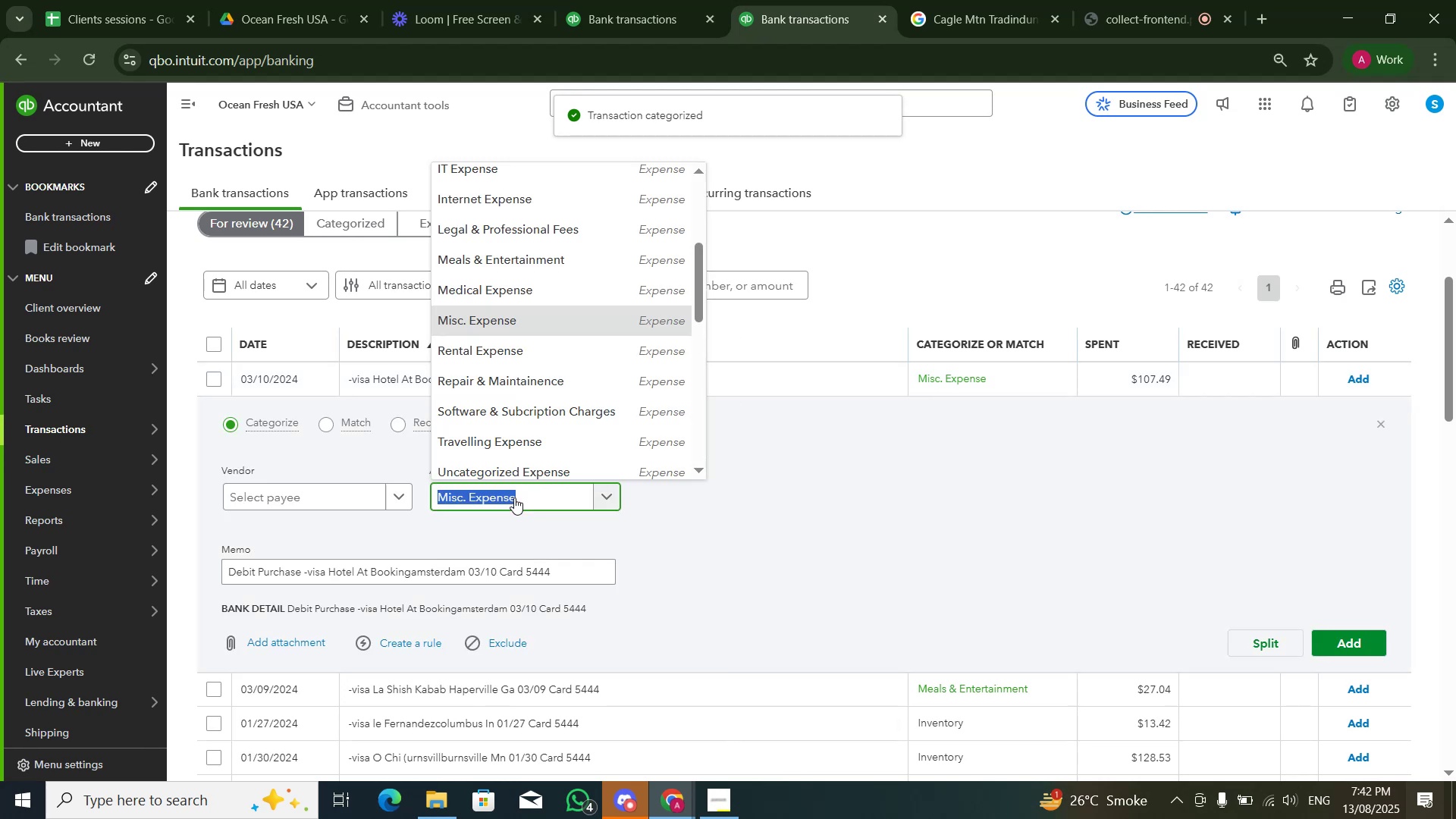 
type(rent)
 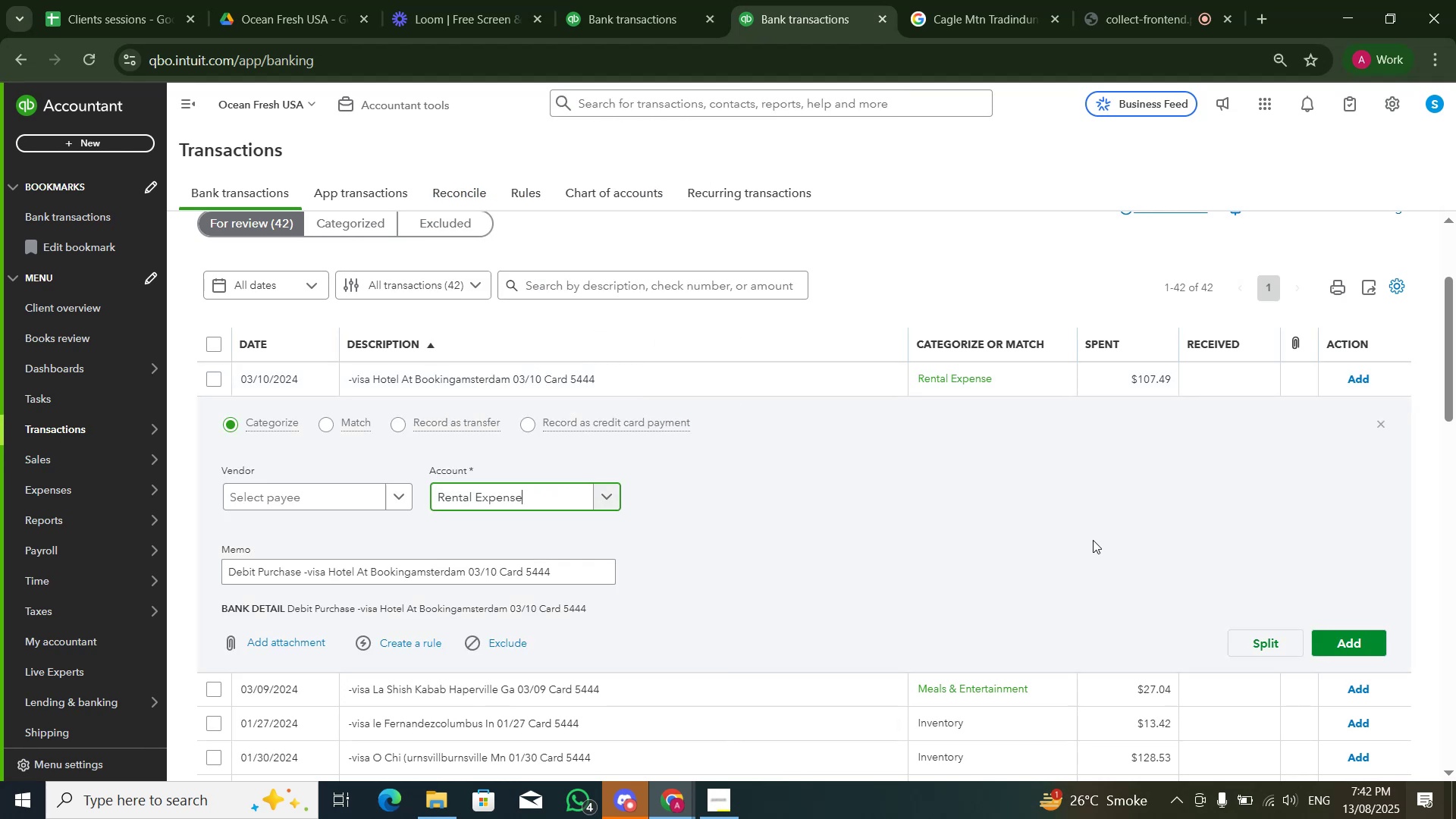 
left_click([1363, 640])
 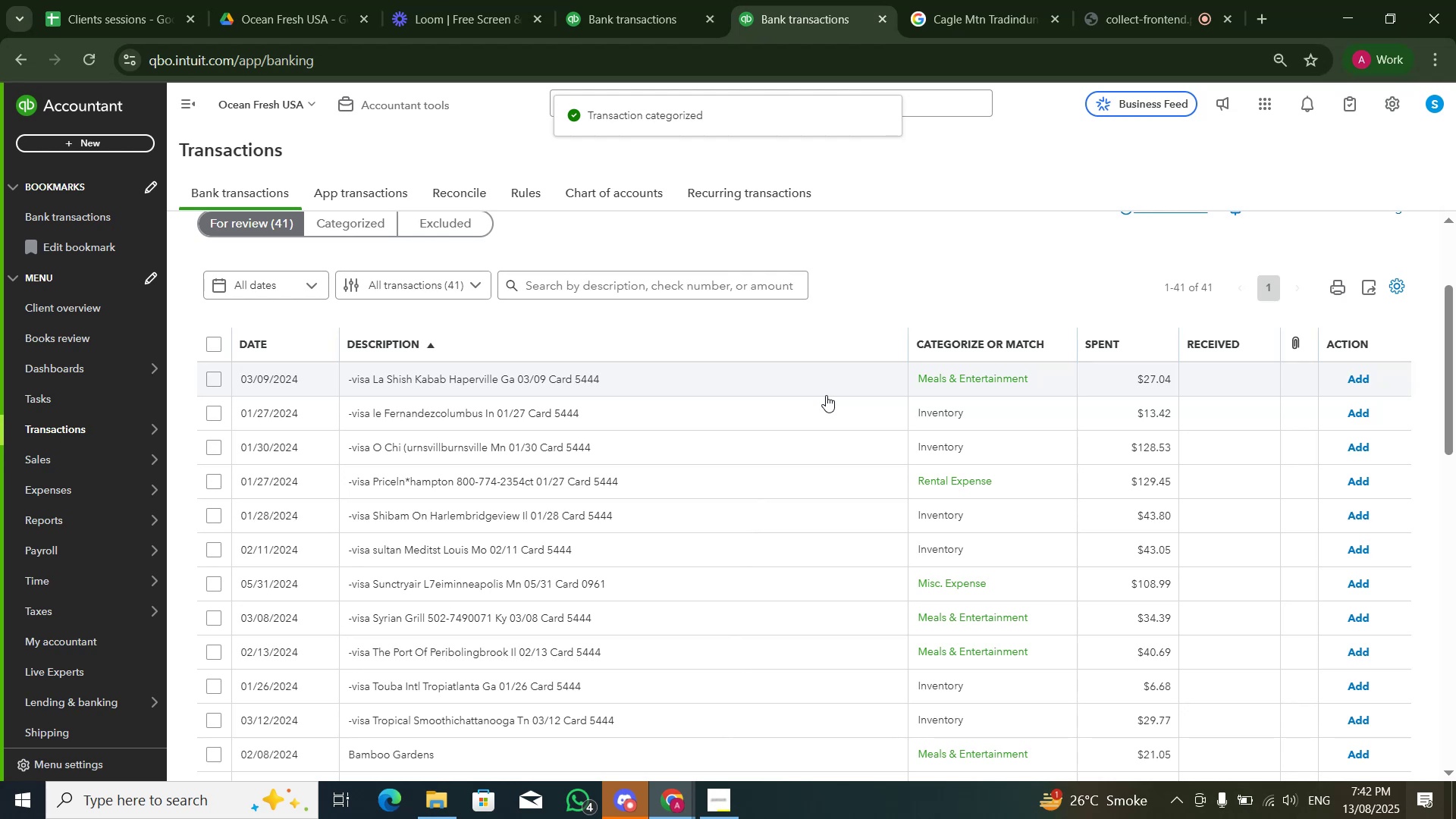 
wait(5.52)
 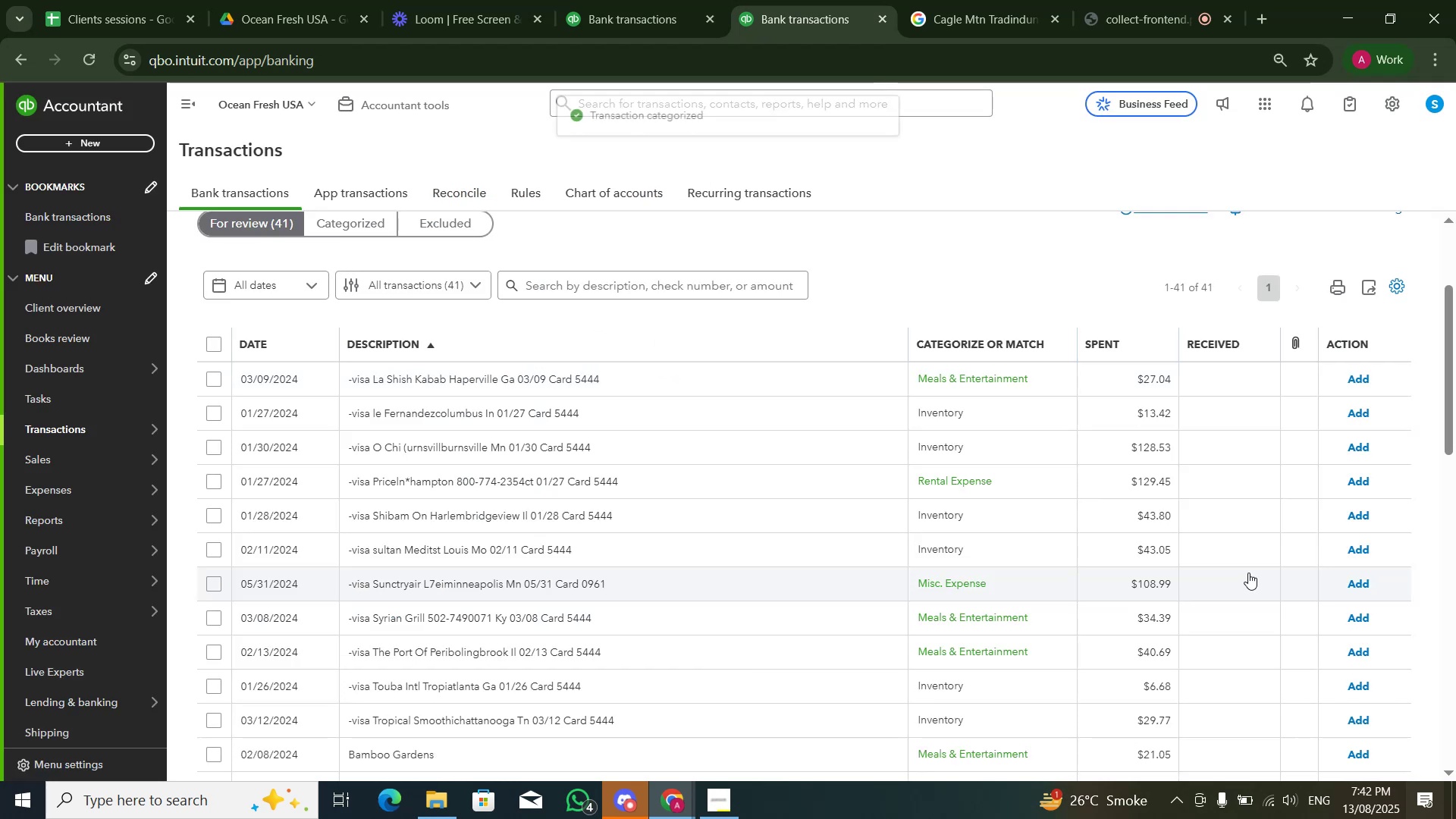 
left_click([826, 395])
 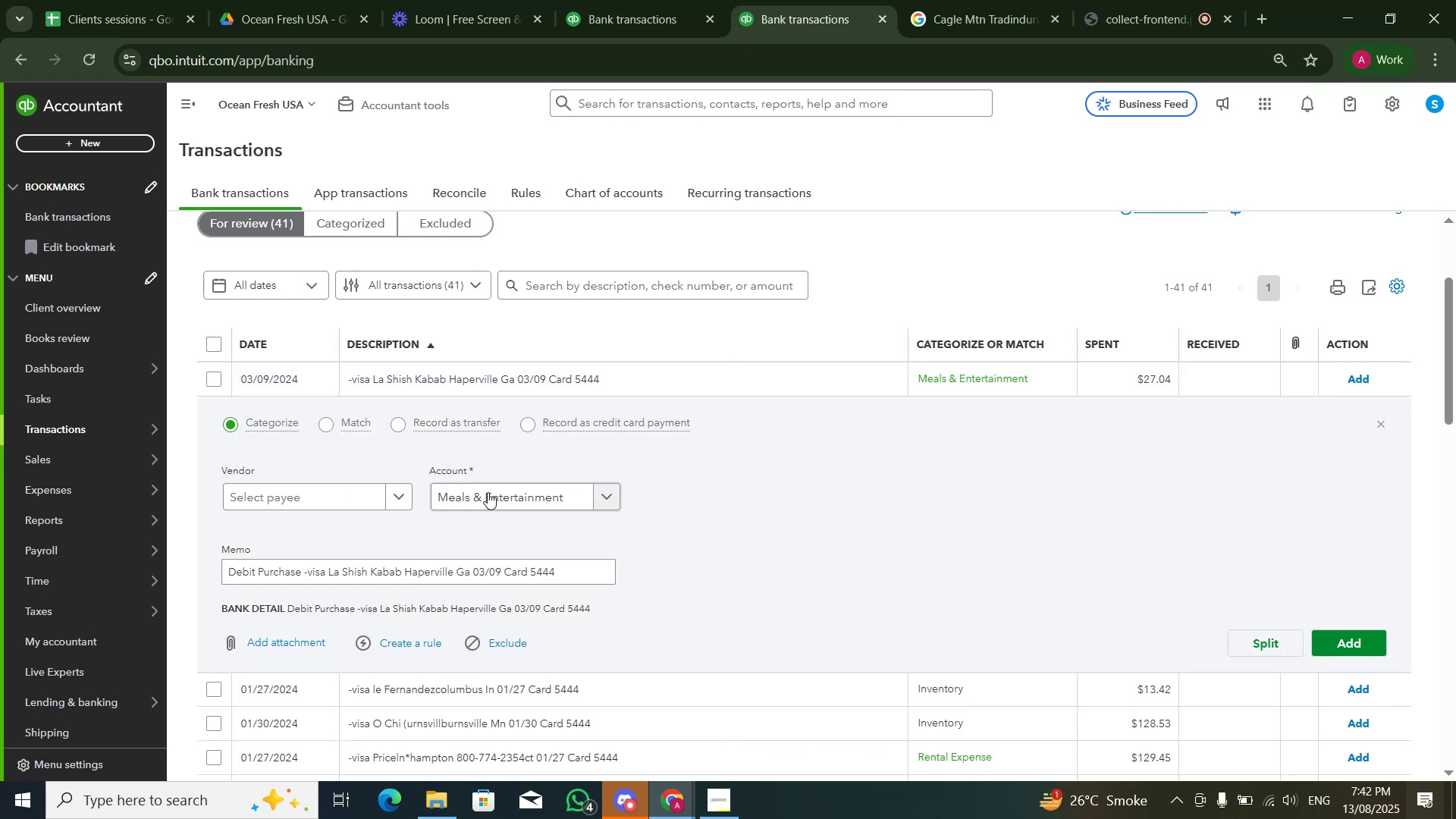 
left_click([488, 497])
 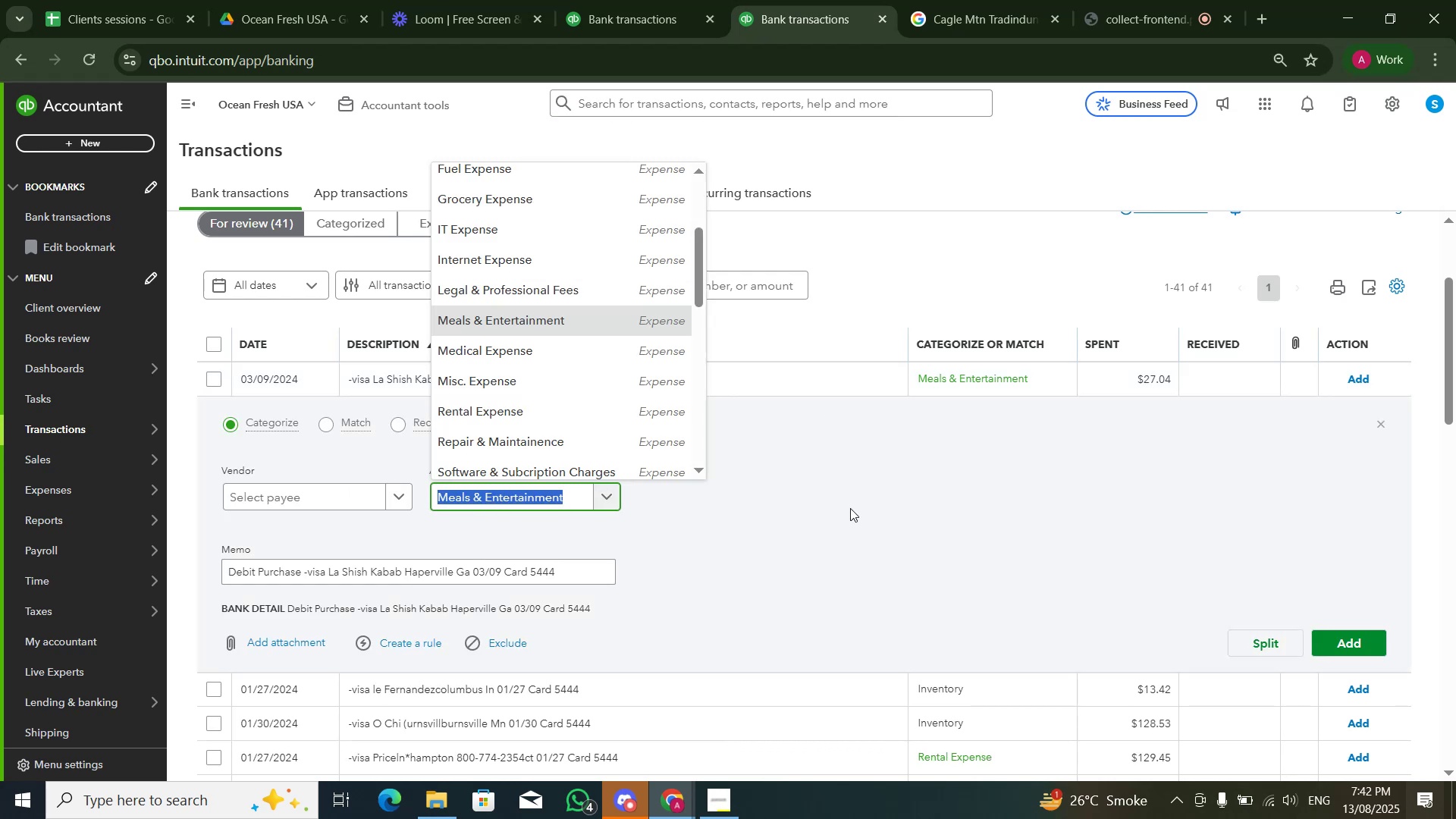 
left_click([850, 508])
 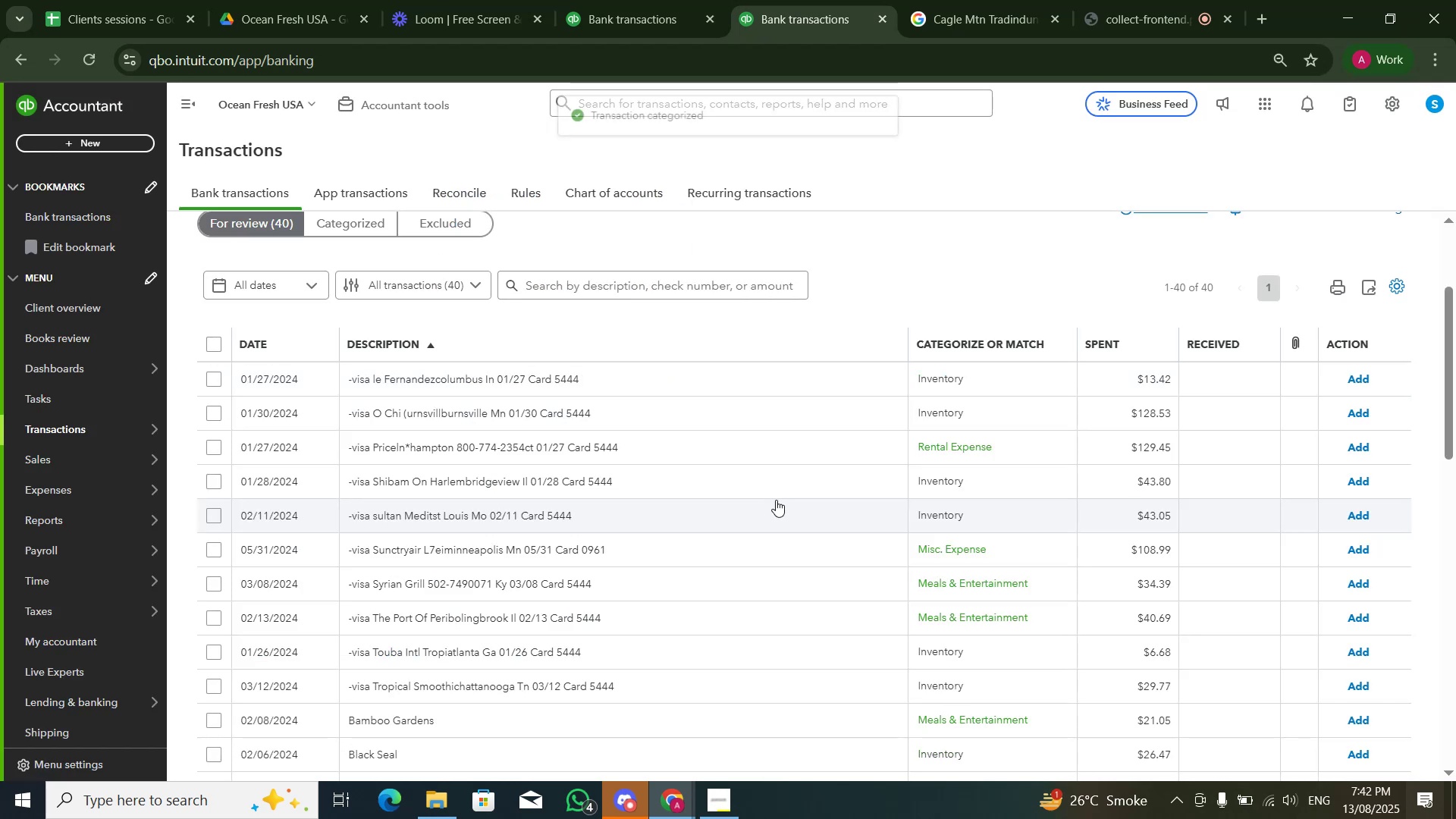 
left_click([615, 383])
 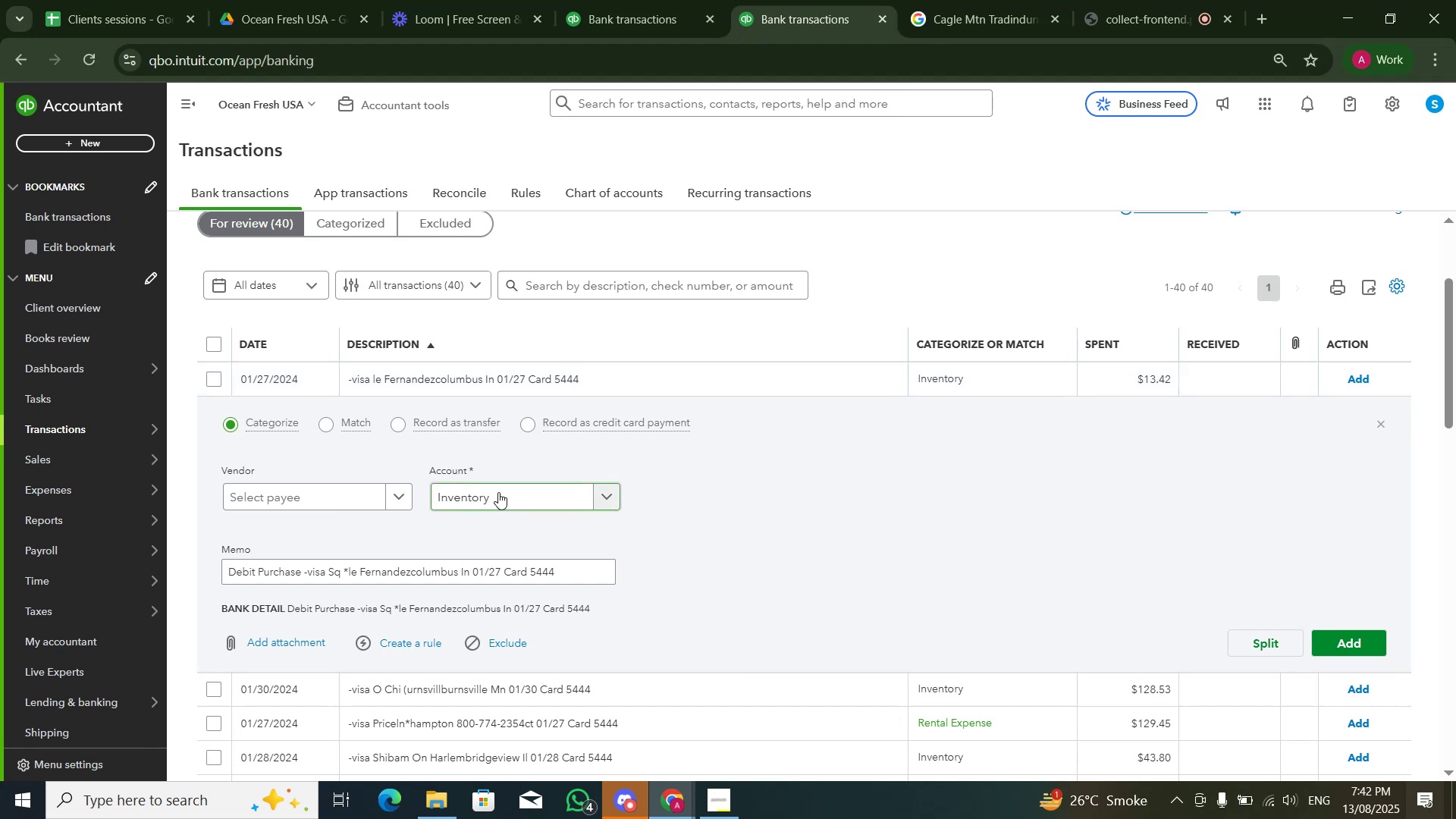 
wait(7.35)
 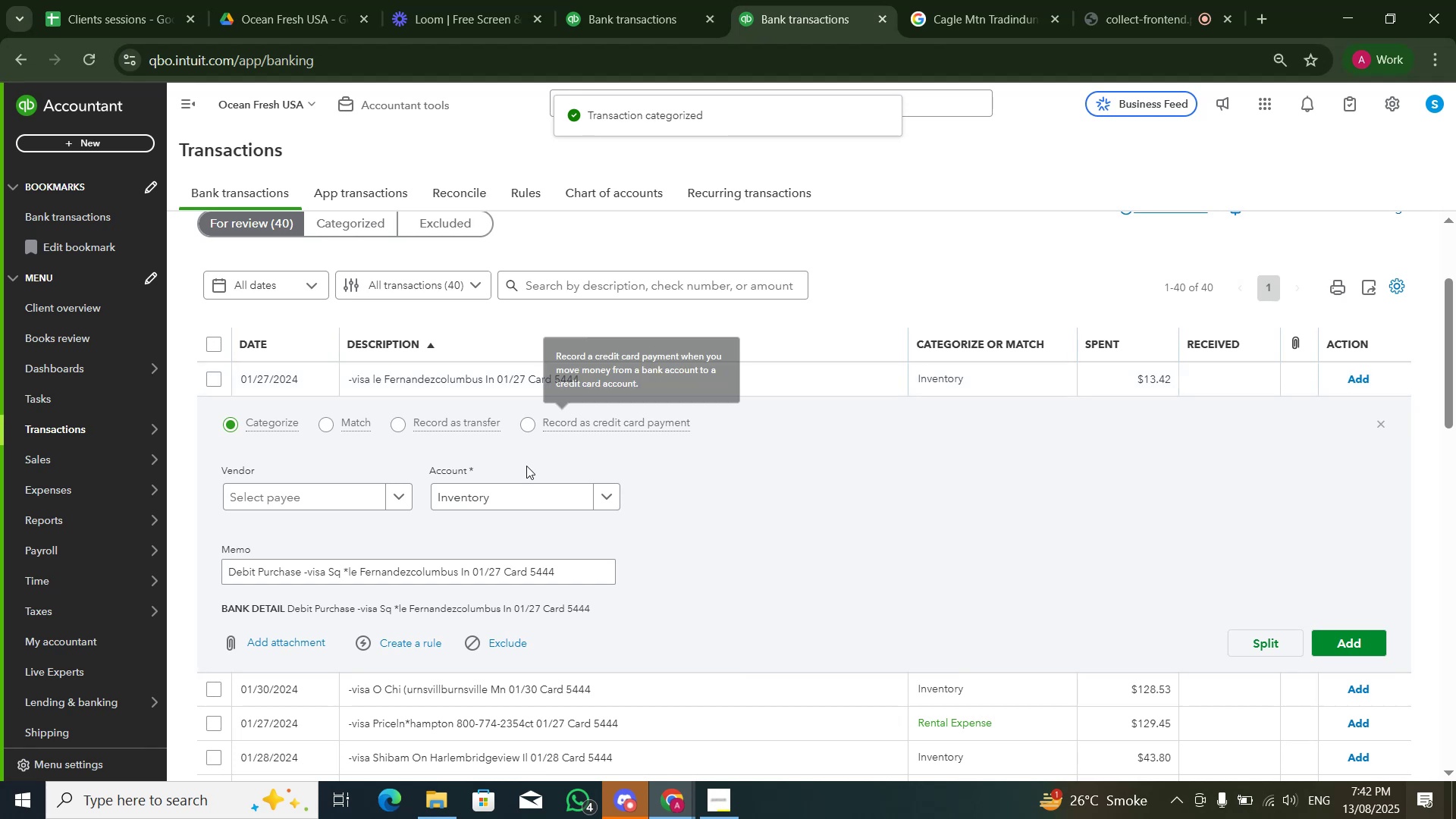 
double_click([420, 567])
 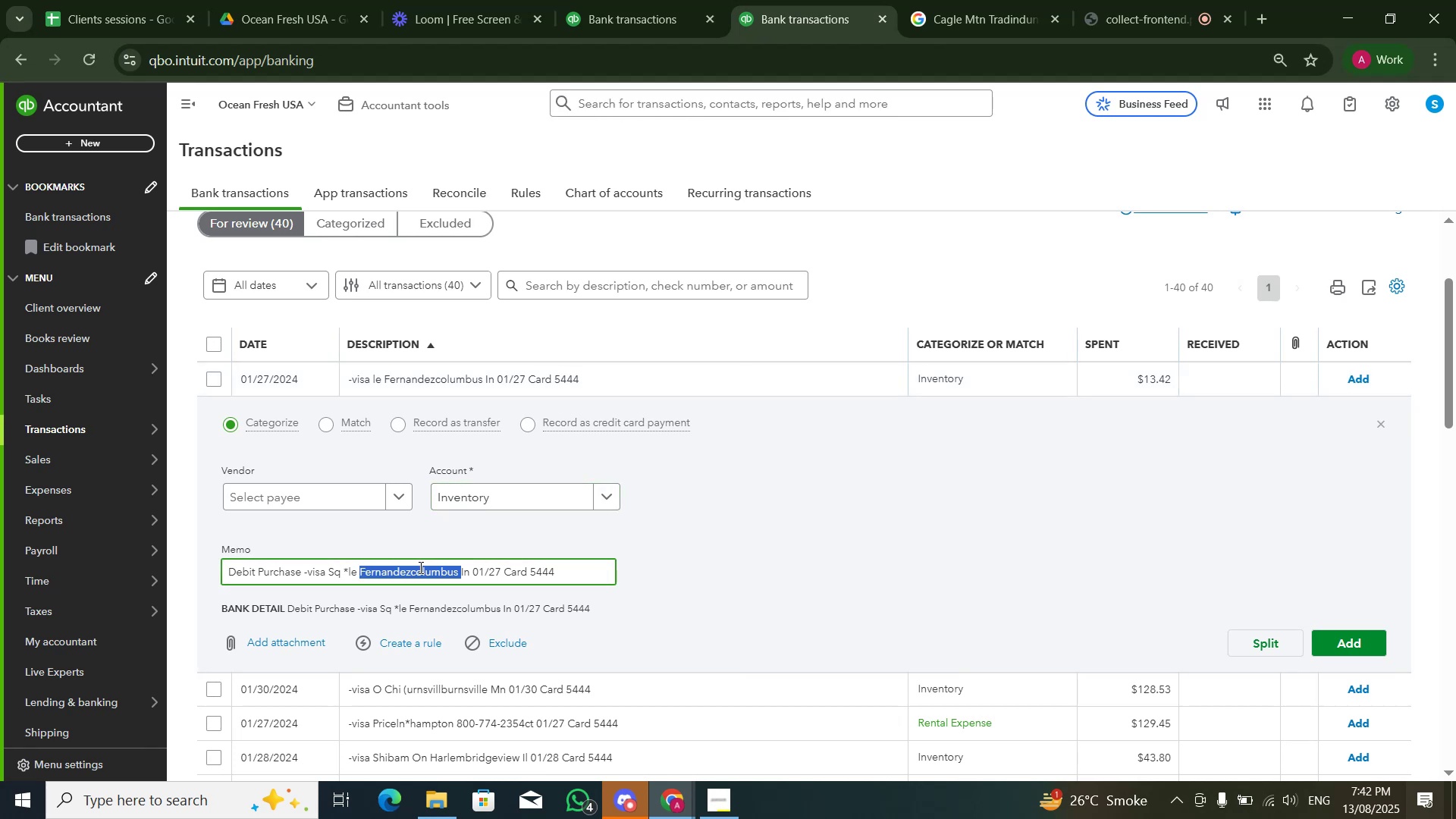 
key(Control+C)
 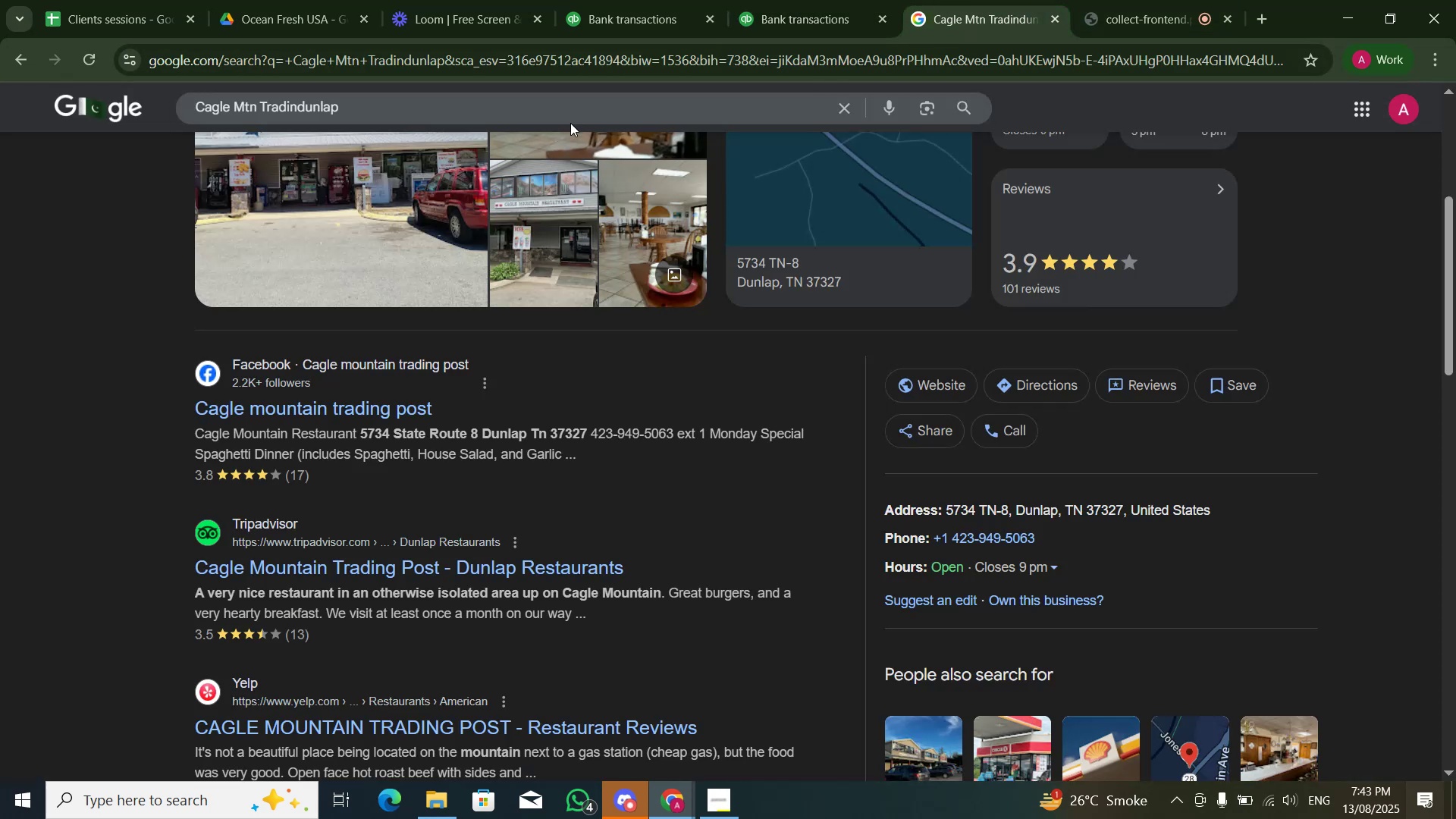 
double_click([575, 118])
 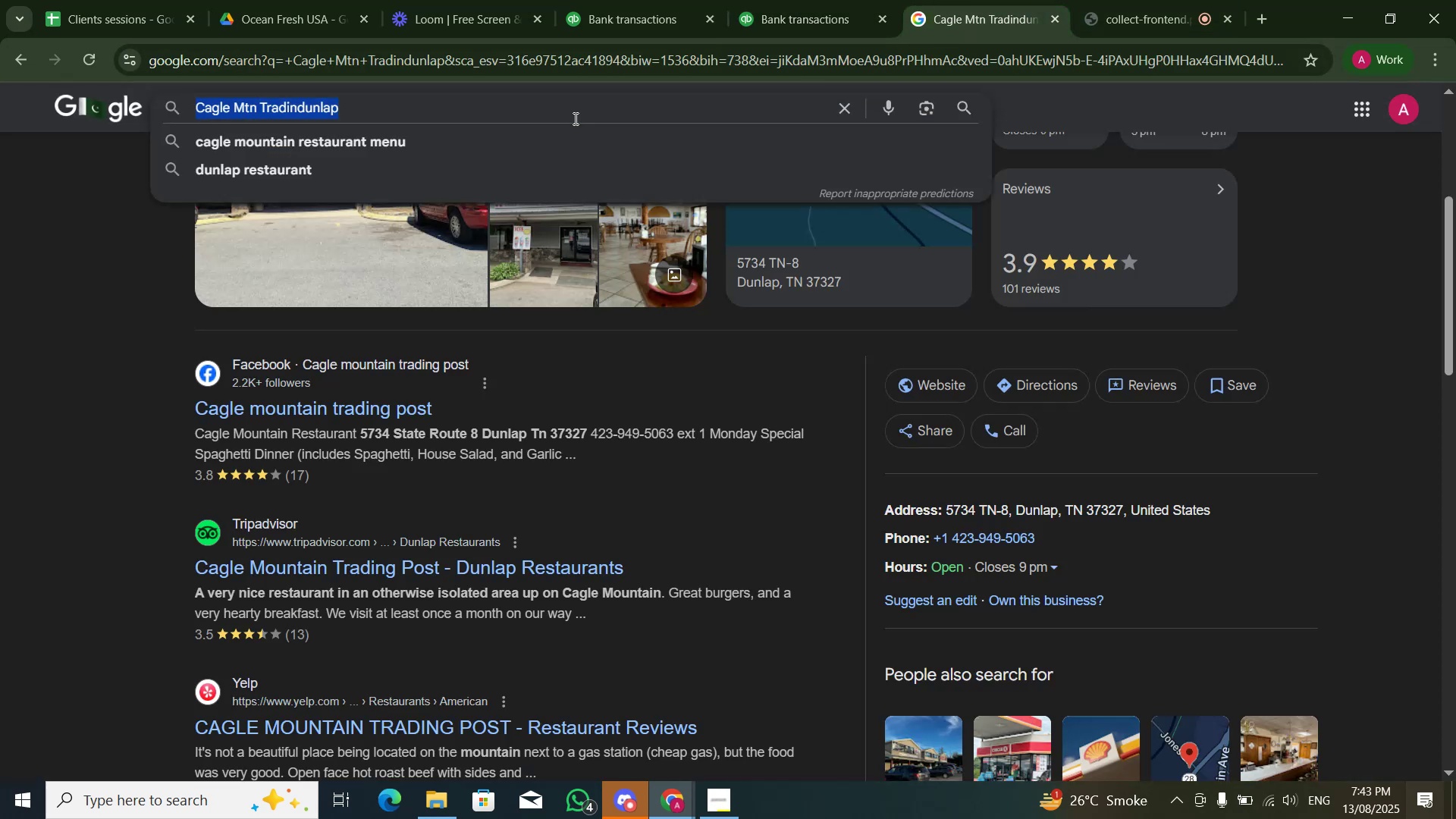 
key(Control+ControlLeft)
 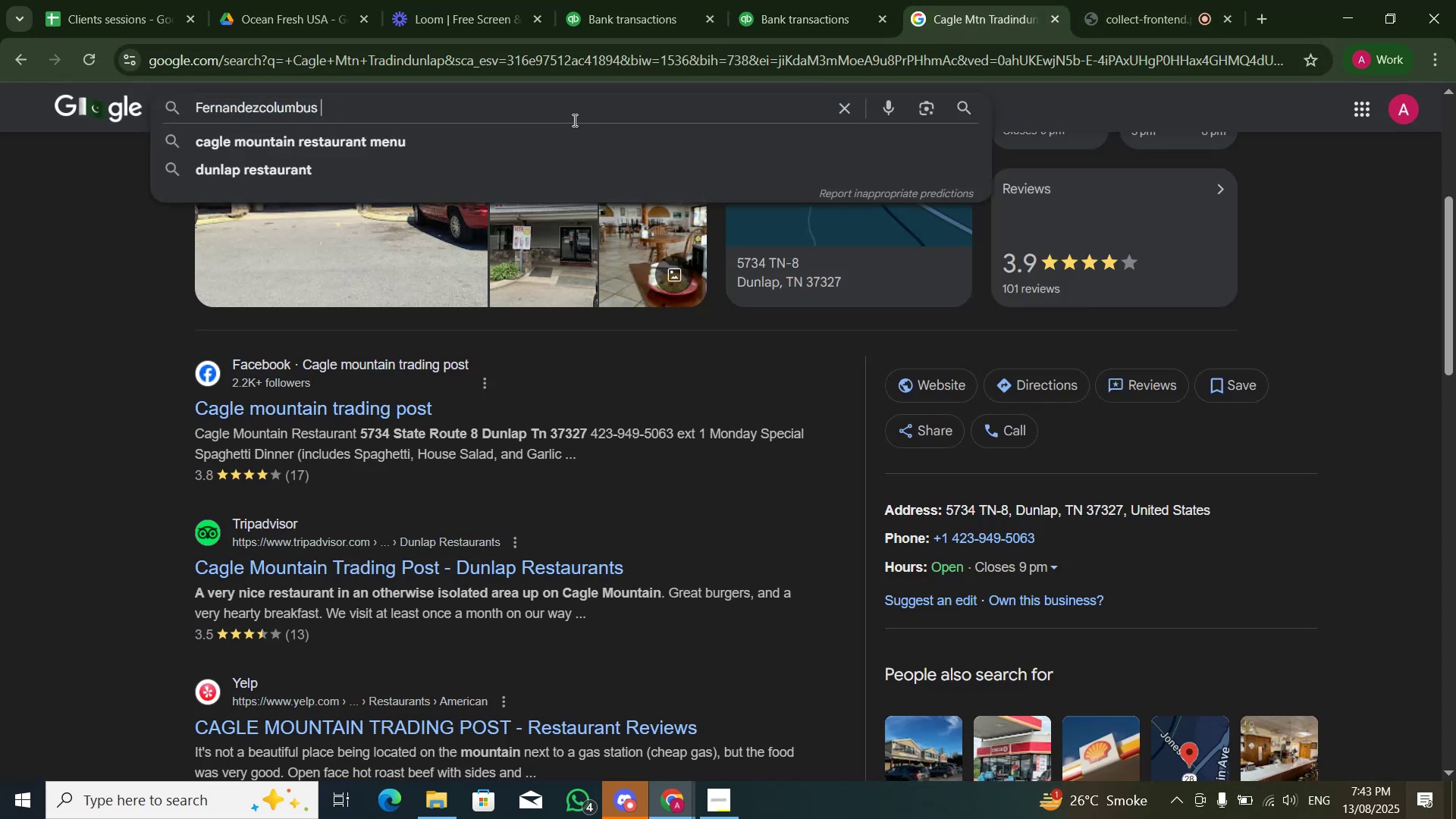 
key(Control+V)
 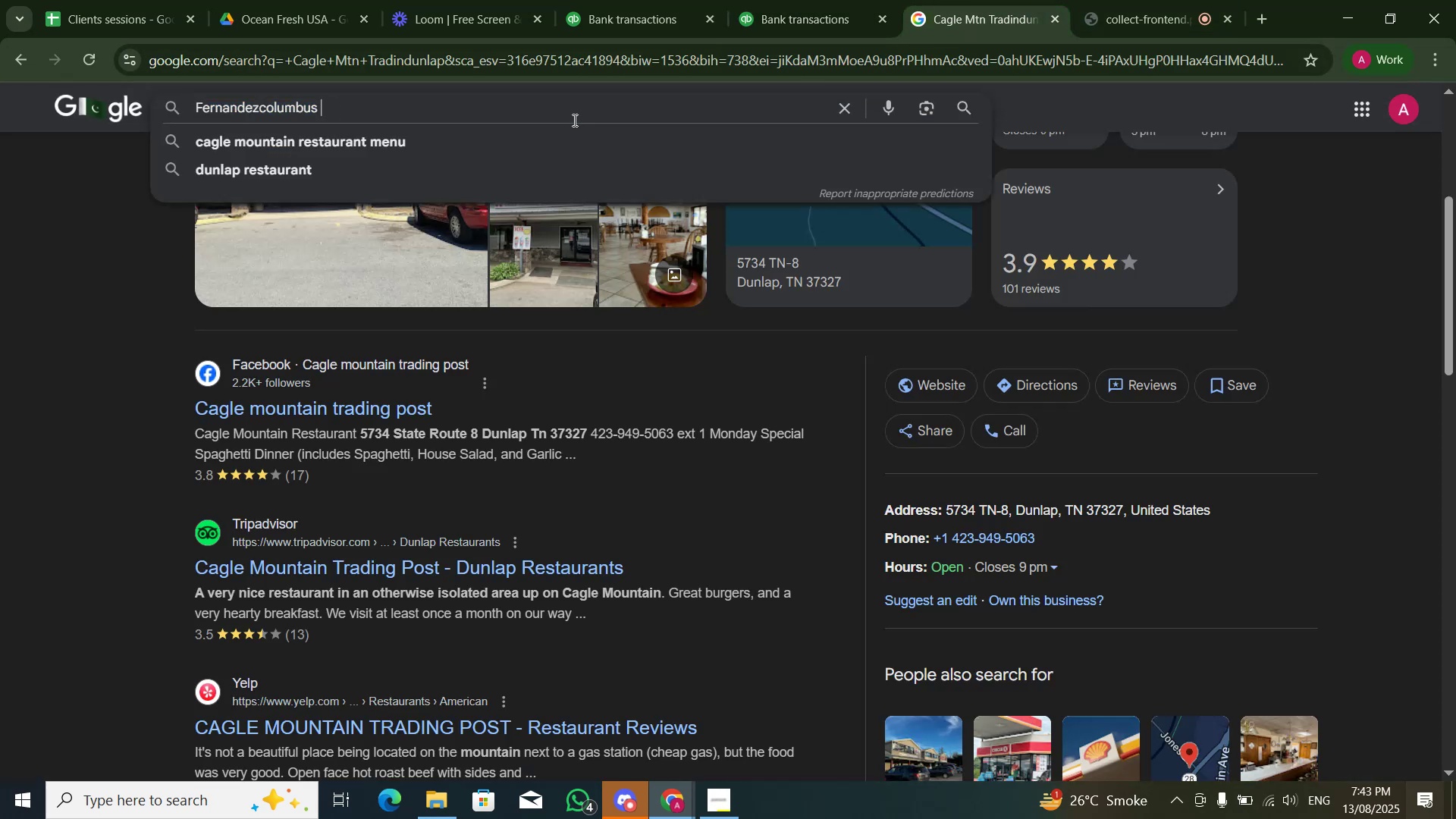 
key(NumpadEnter)
 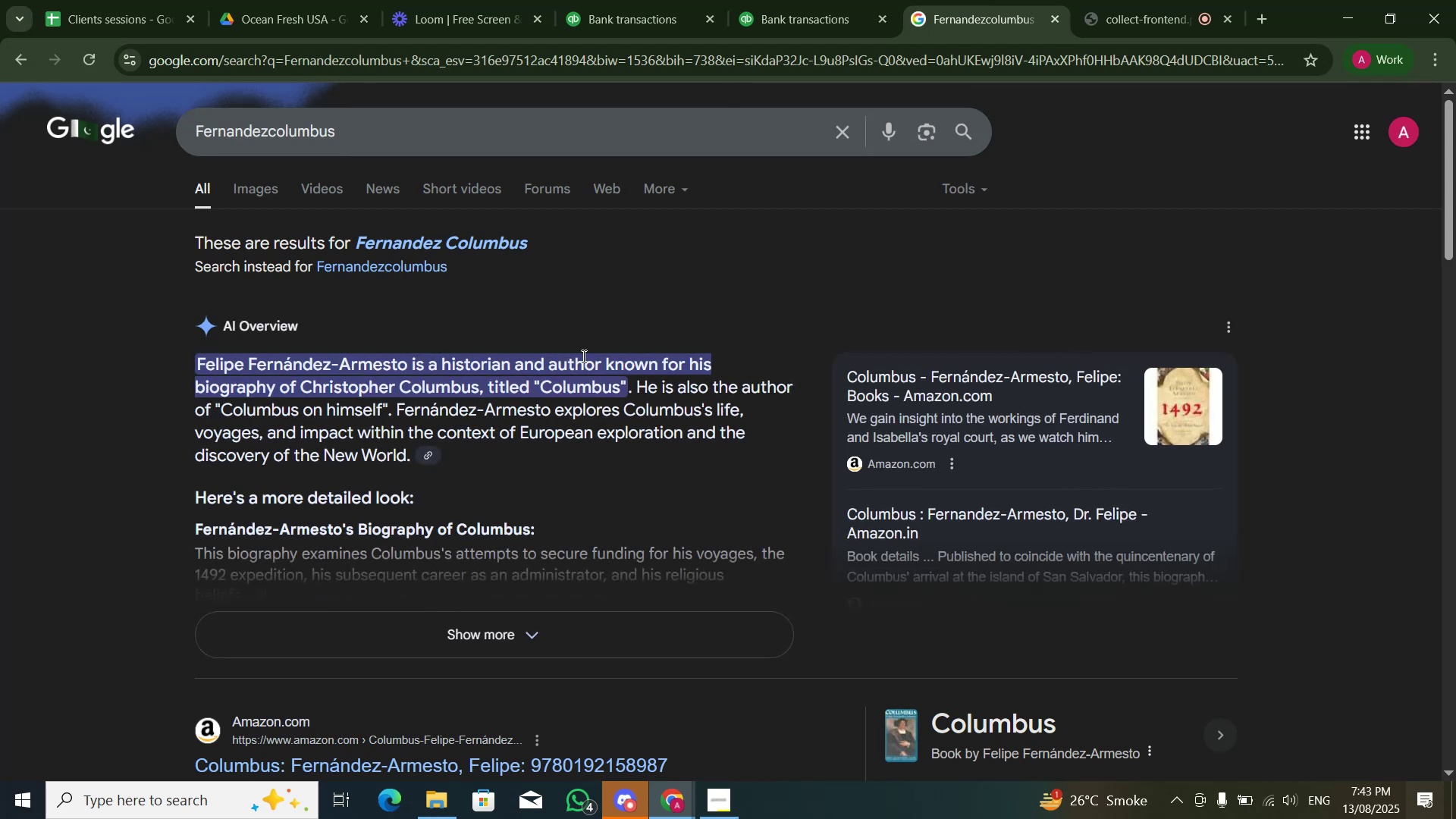 
wait(5.86)
 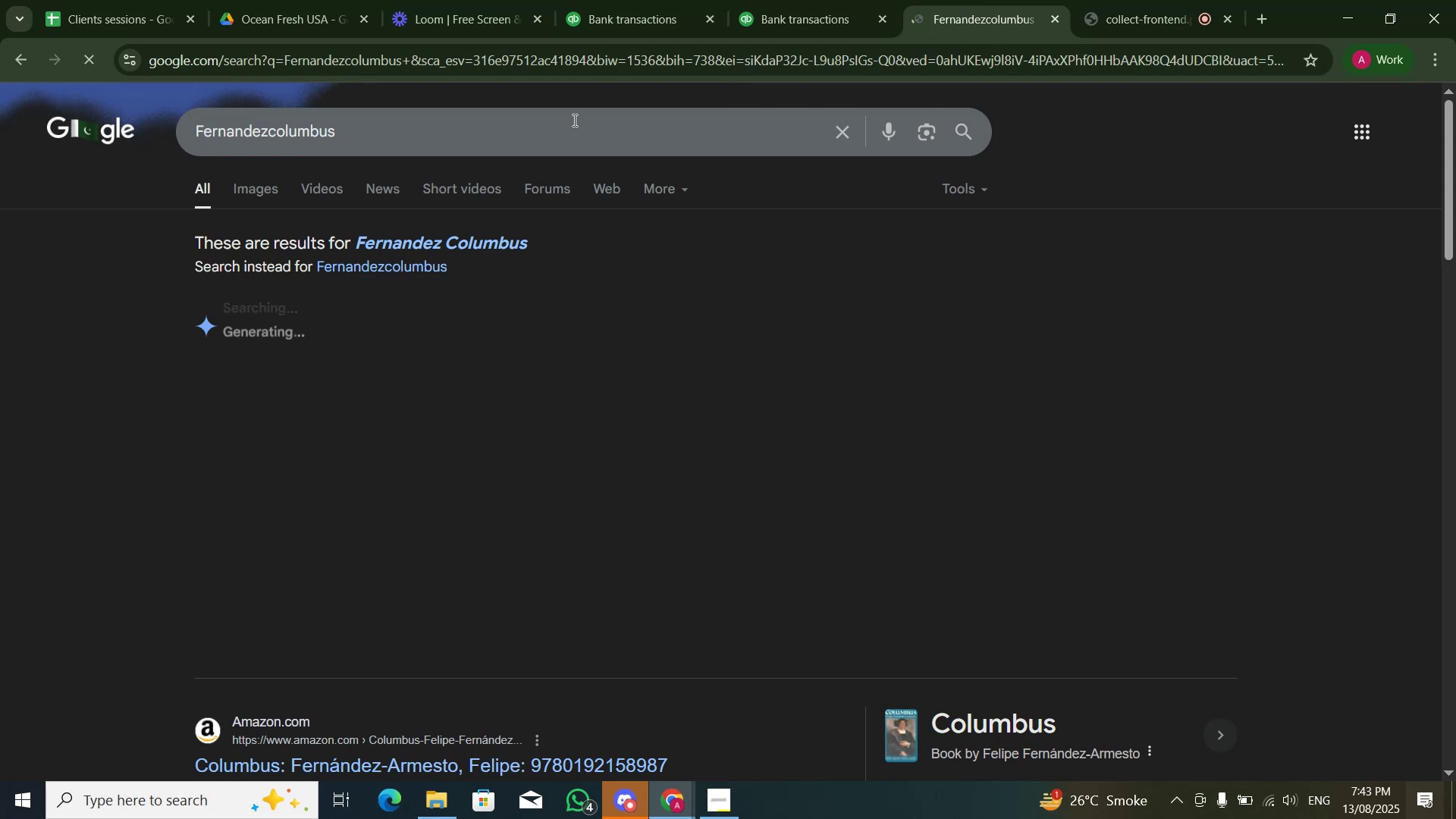 
scroll: coordinate [629, 385], scroll_direction: down, amount: 9.0
 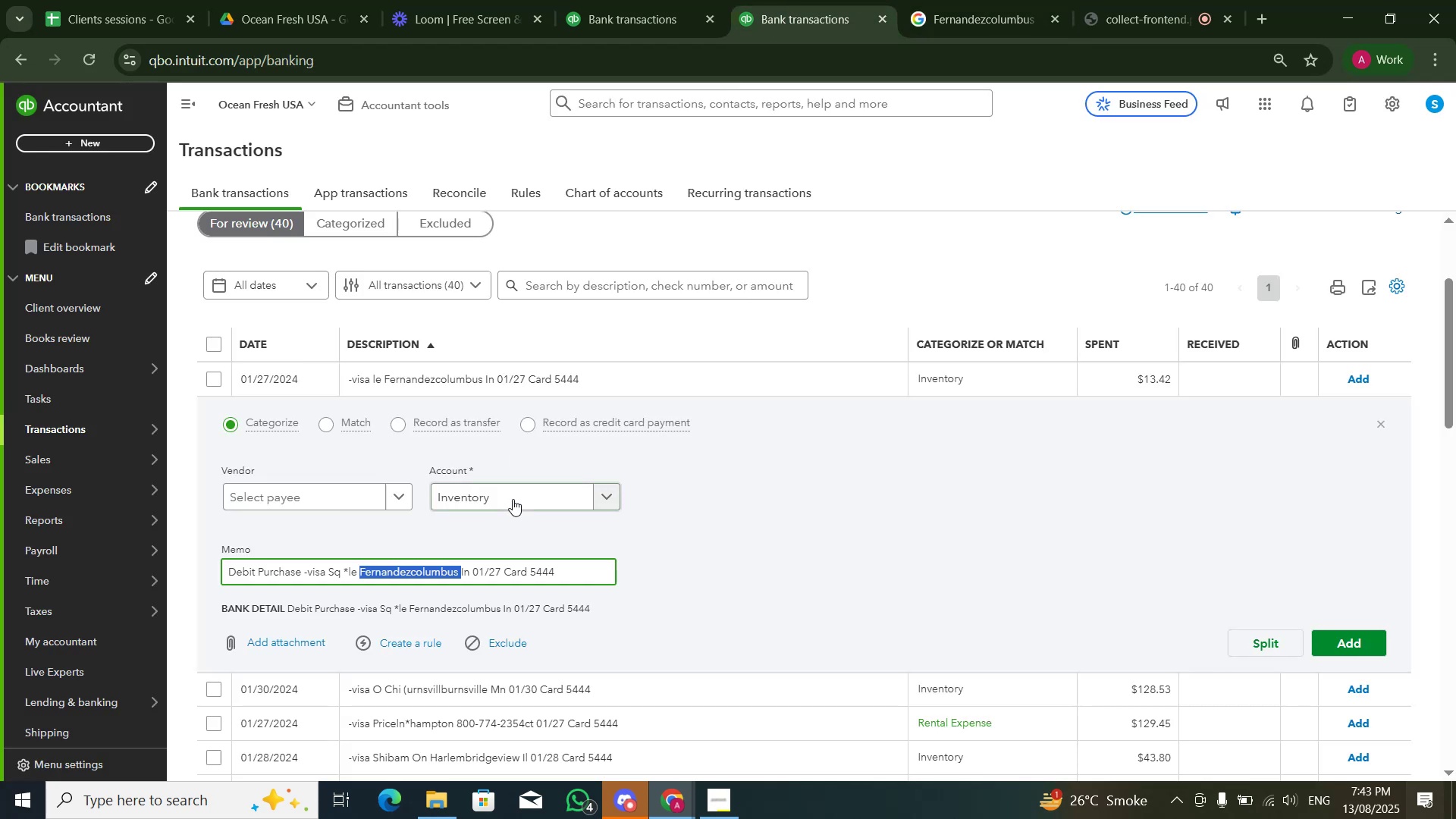 
type(meals)
 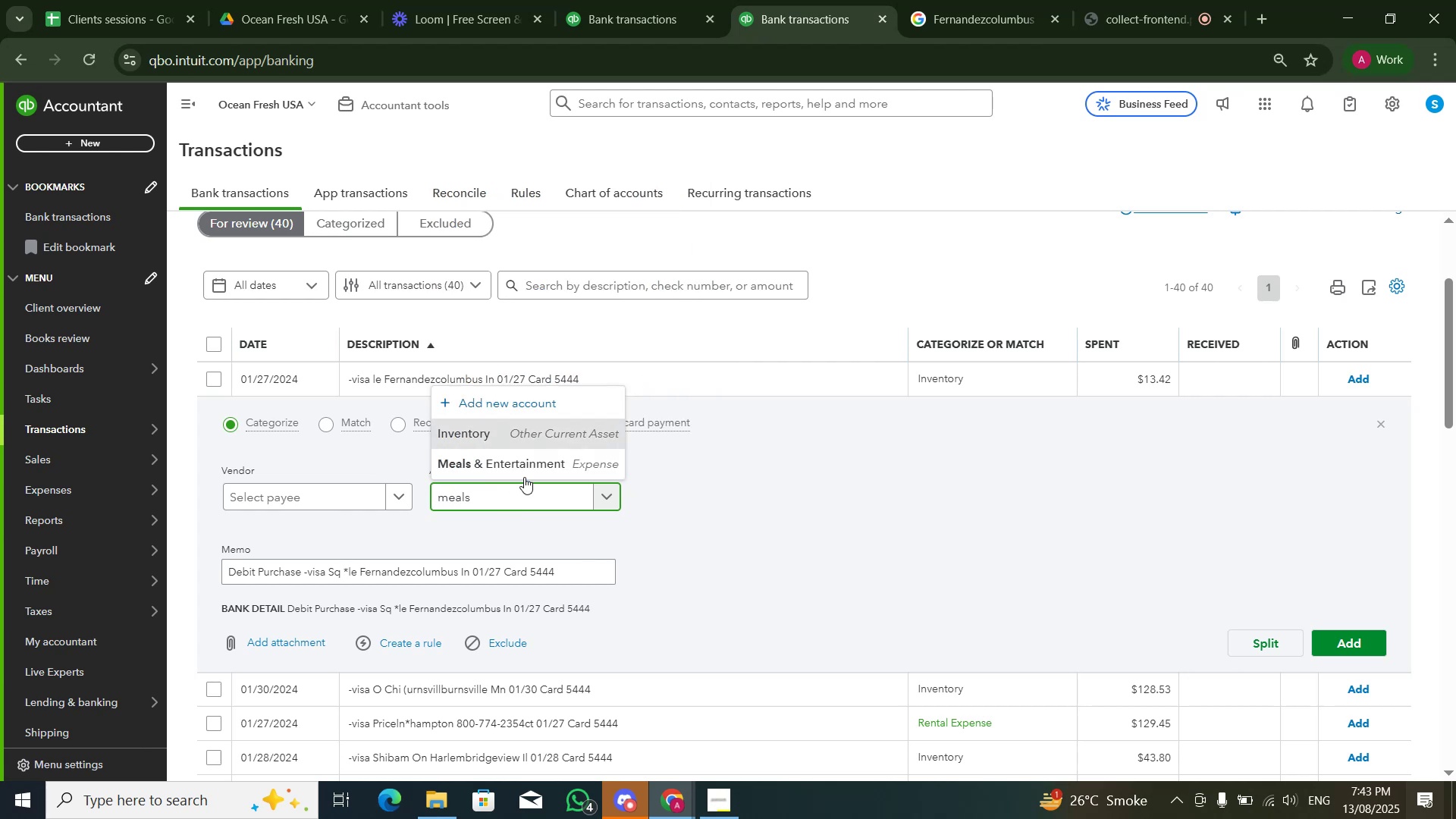 
left_click([526, 472])
 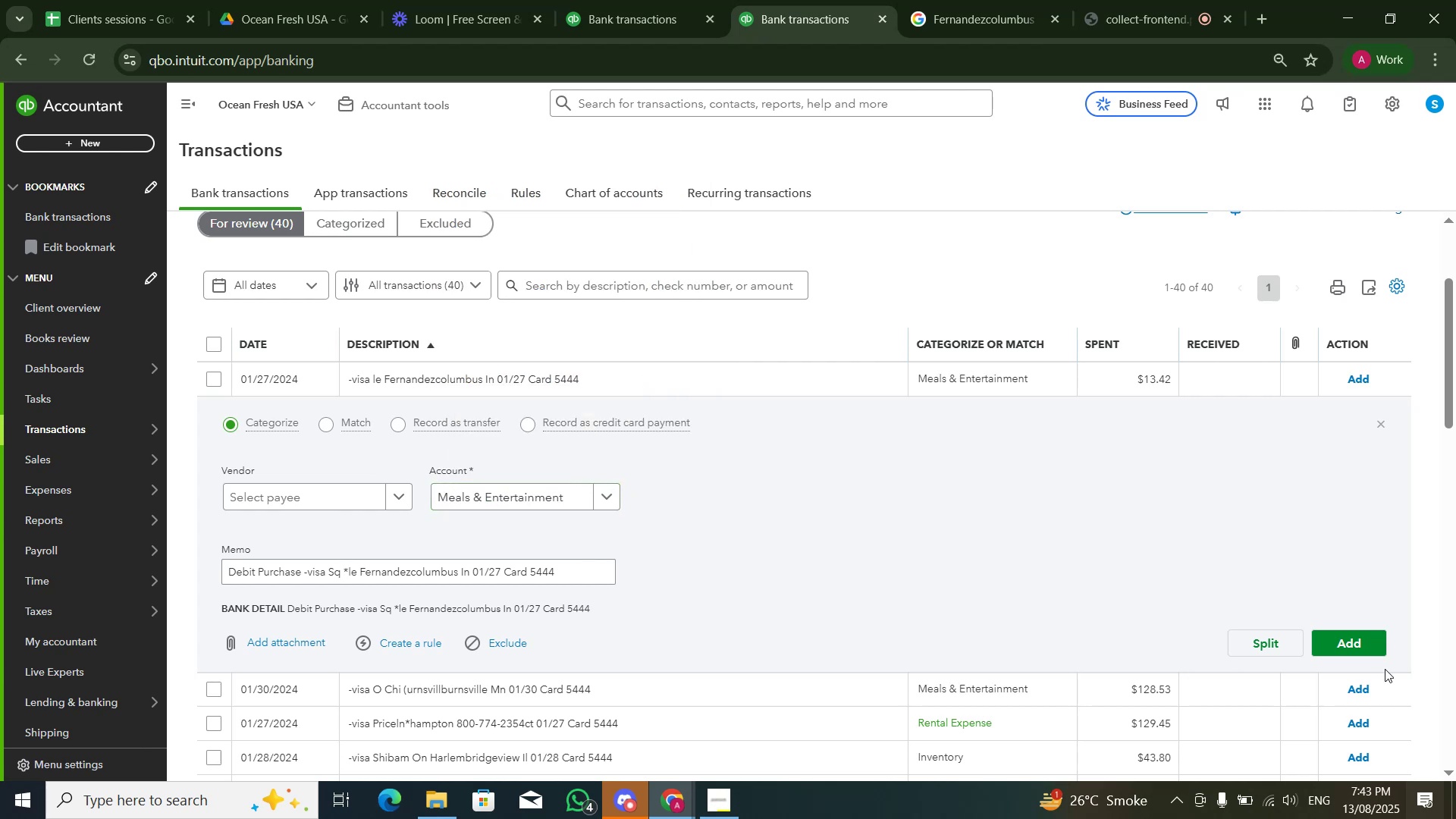 
left_click([1367, 647])
 